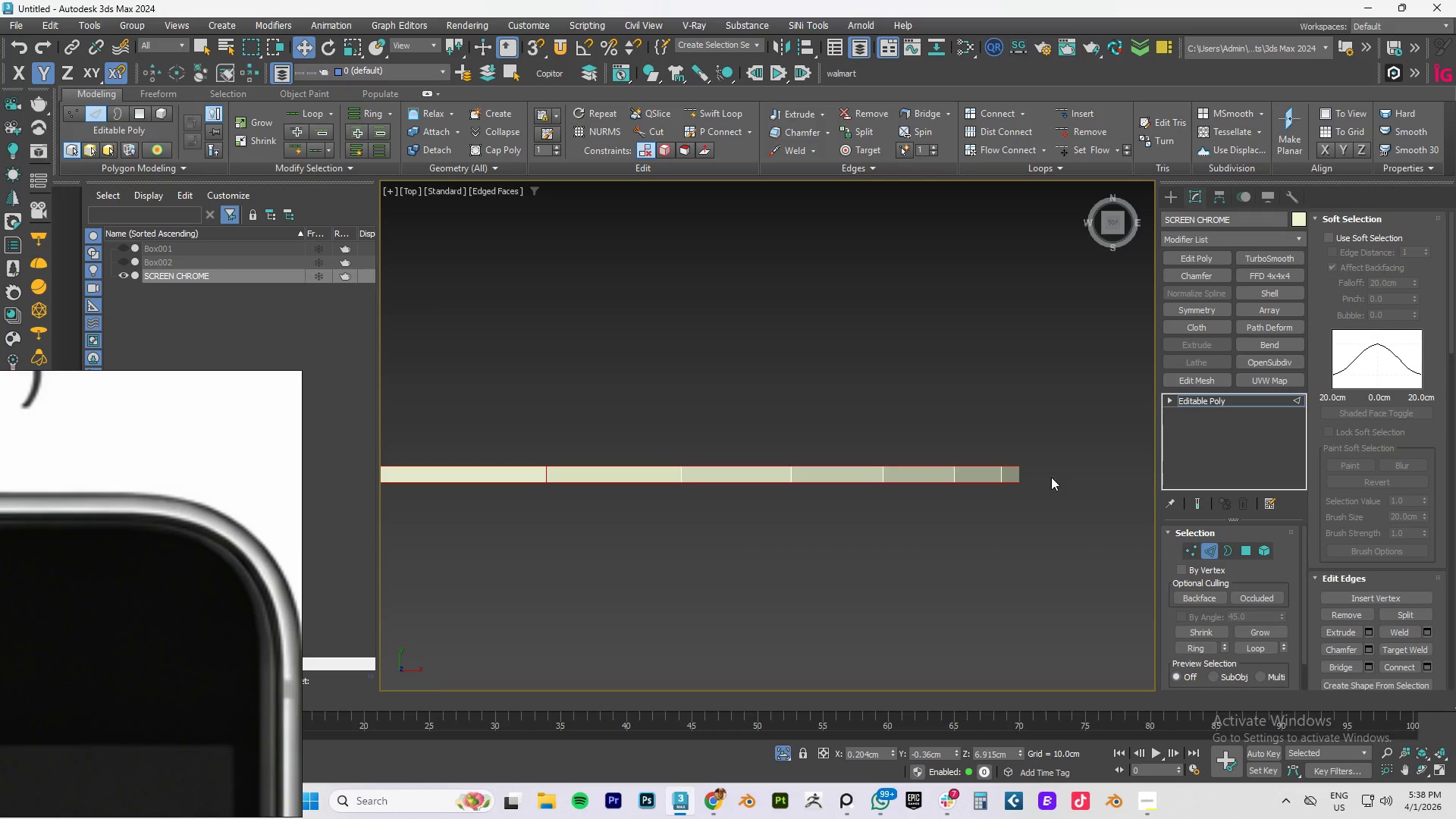 
left_click_drag(start_coordinate=[1049, 471], to_coordinate=[202, 475])
 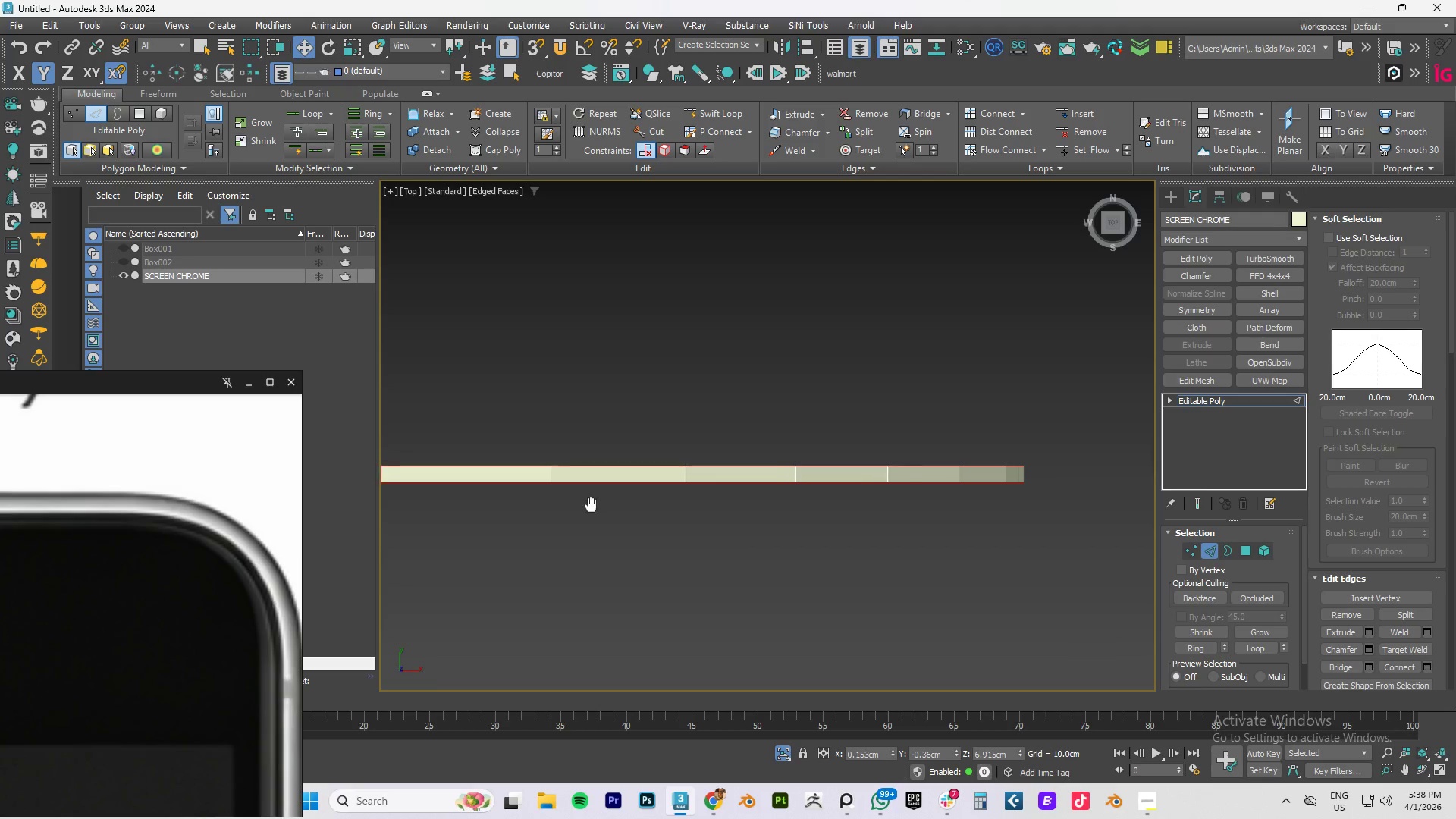 
hold_key(key=AltLeft, duration=1.5)
 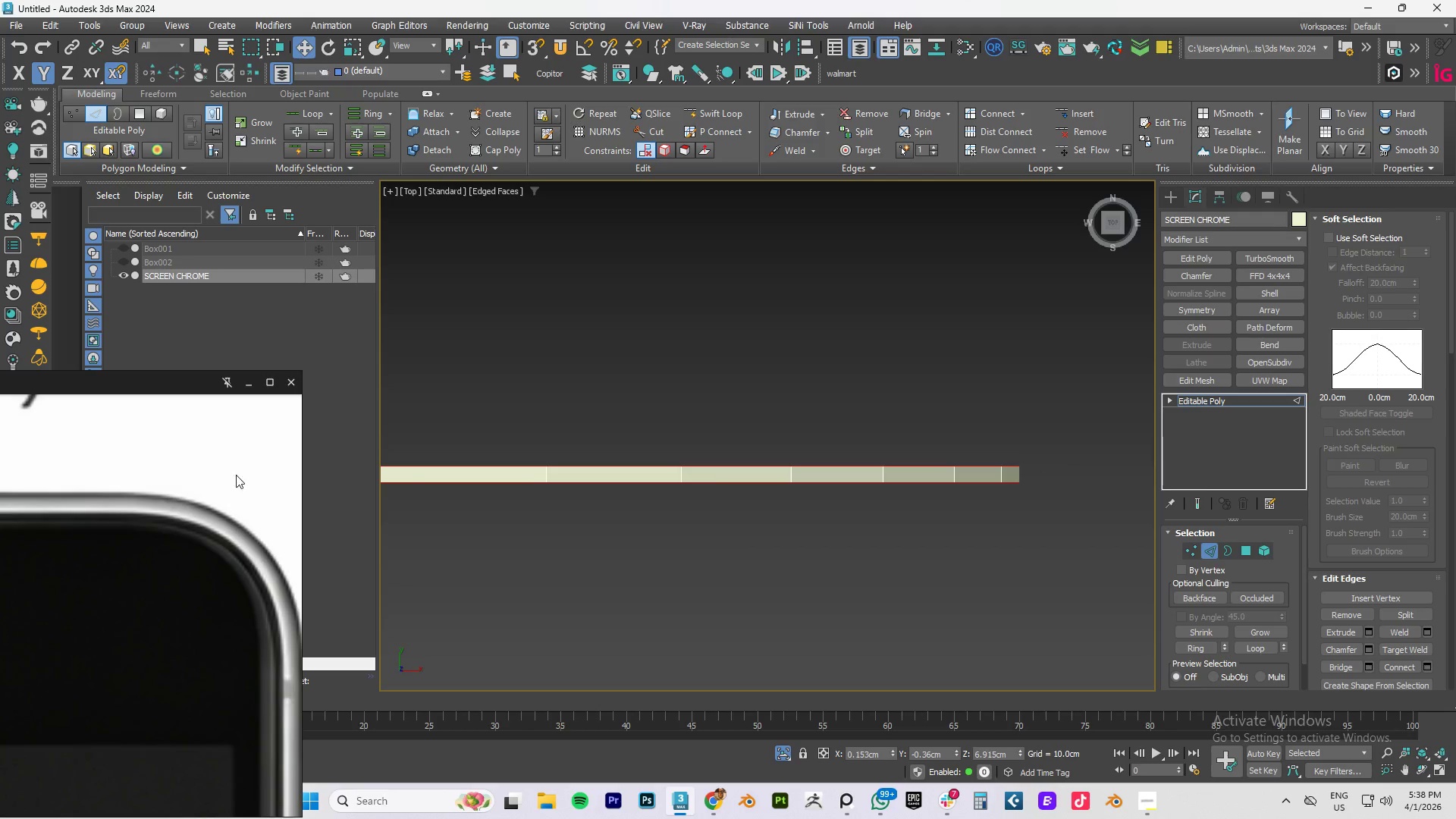 
hold_key(key=AltLeft, duration=0.61)
 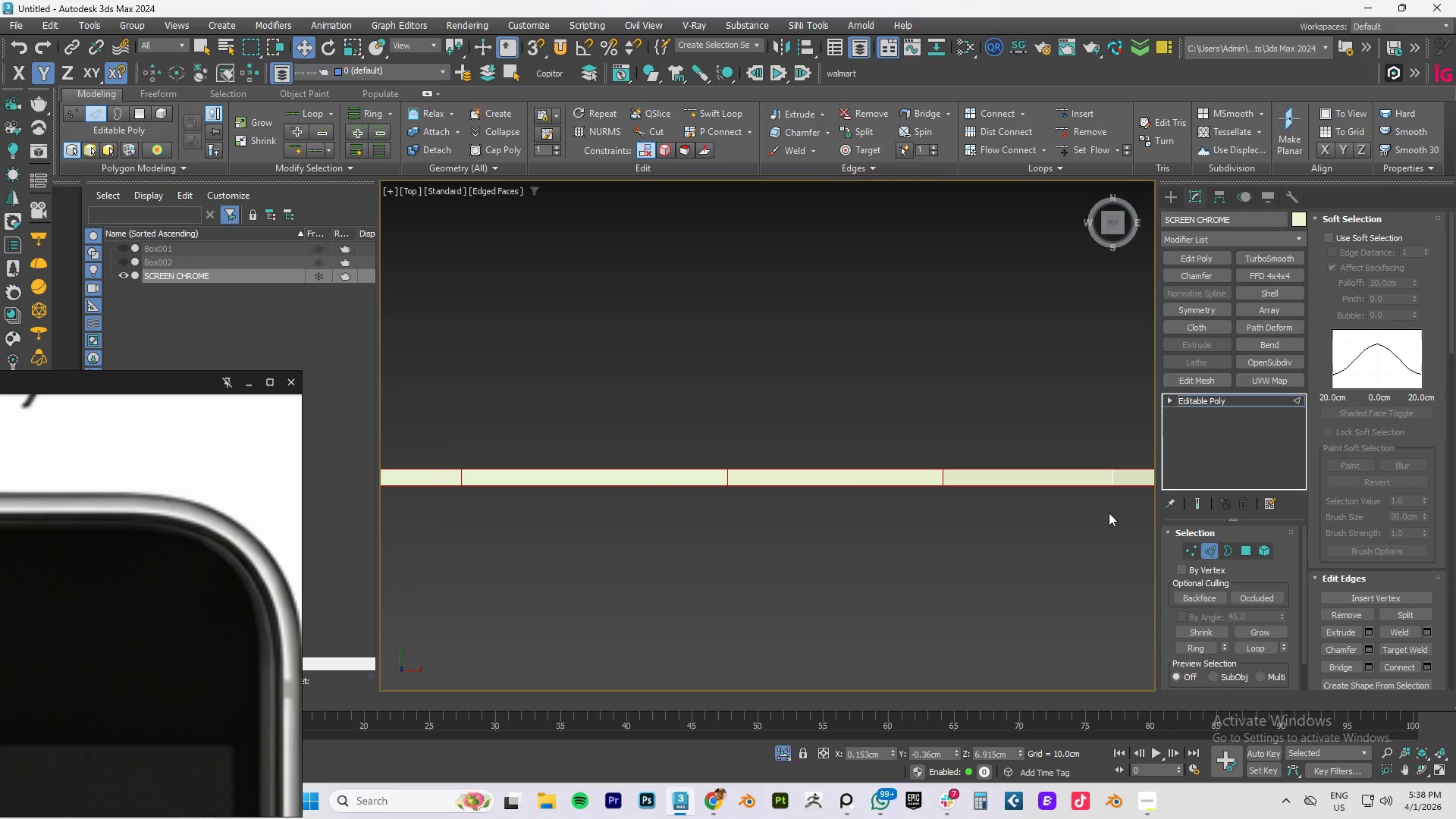 
scroll: coordinate [735, 526], scroll_direction: down, amount: 2.0
 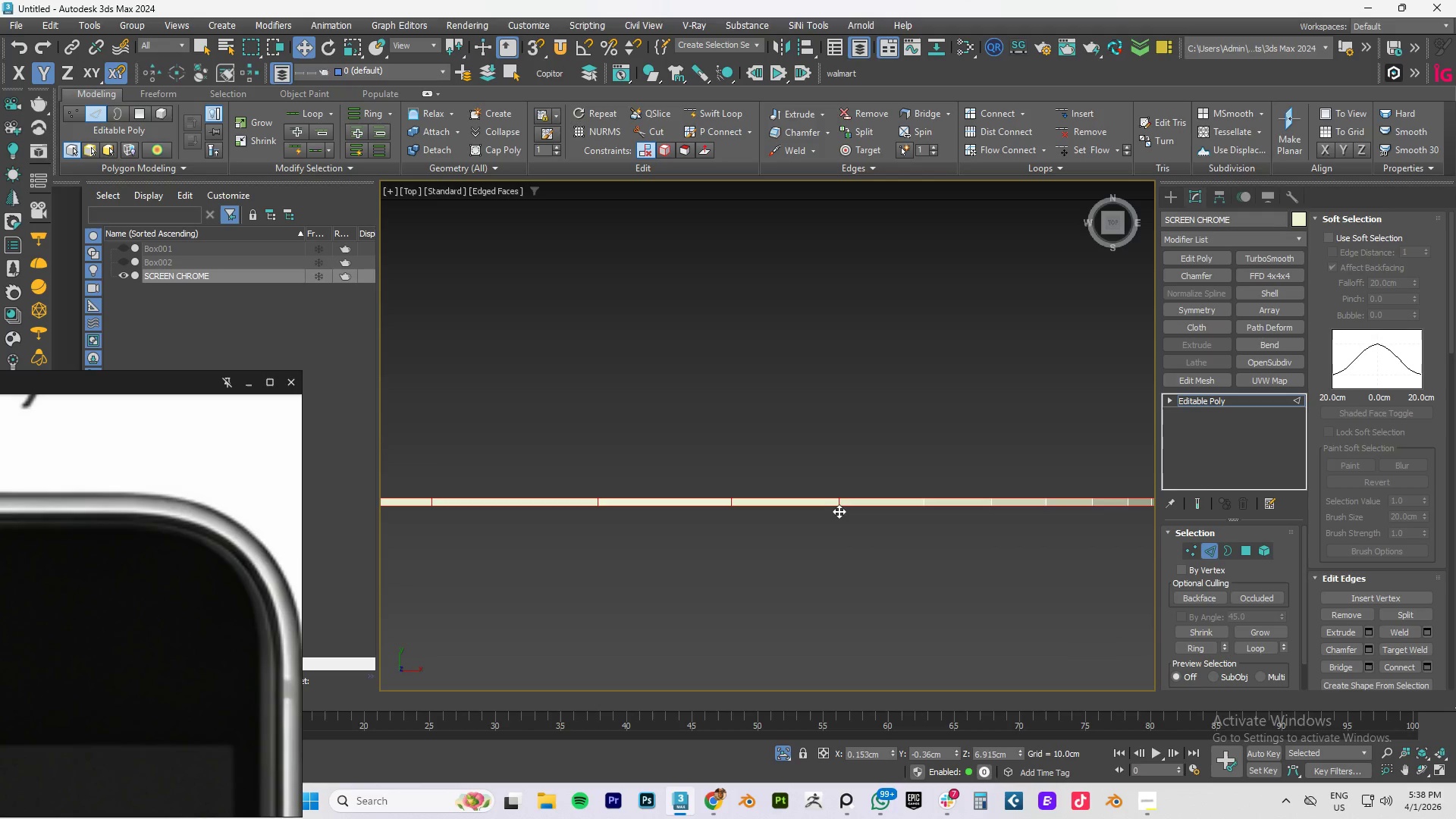 
hold_key(key=AltLeft, duration=1.31)
left_click([839, 503])
 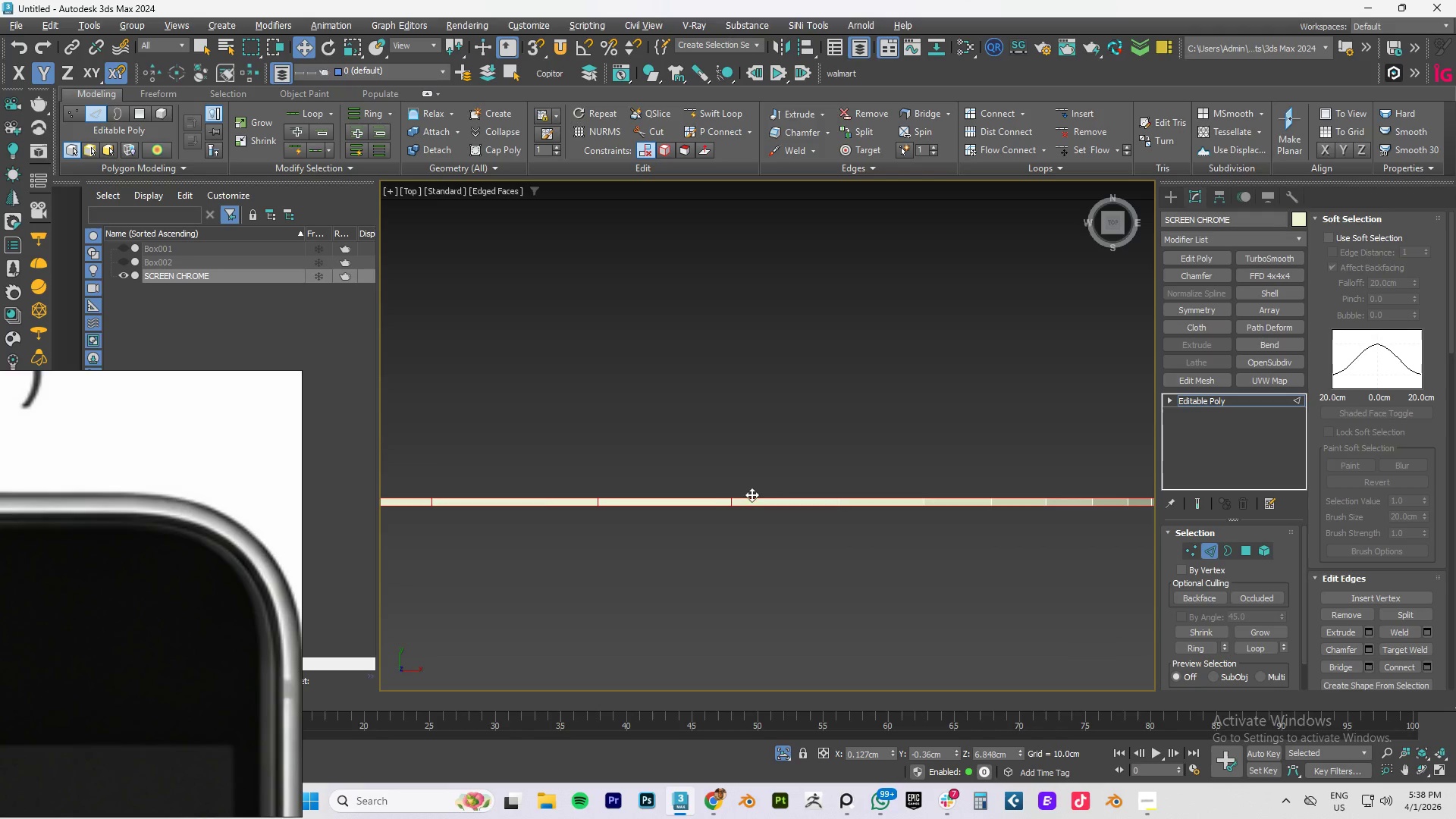 
hold_key(key=AltLeft, duration=0.69)
 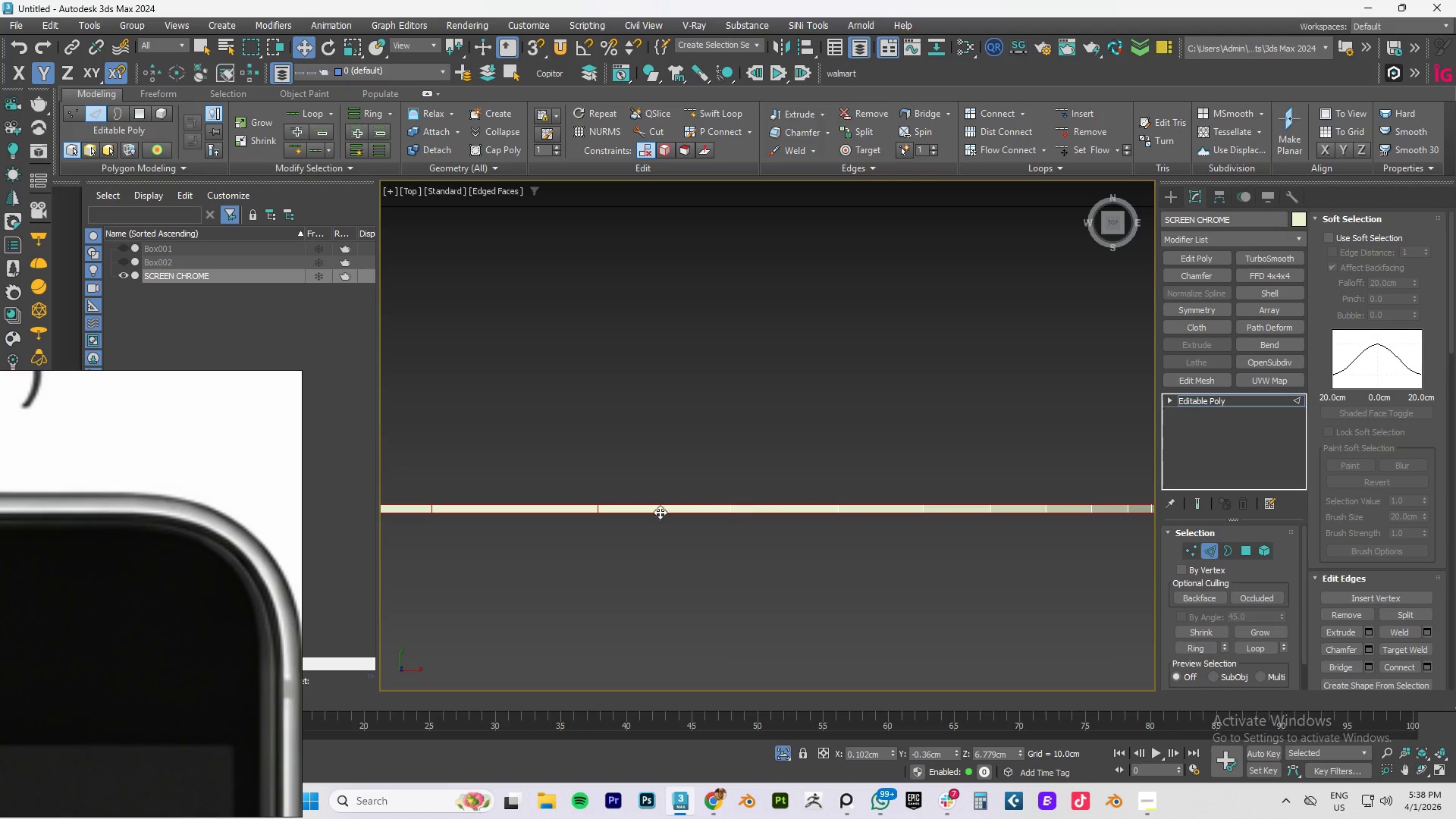 
scroll: coordinate [727, 501], scroll_direction: up, amount: 3.0
 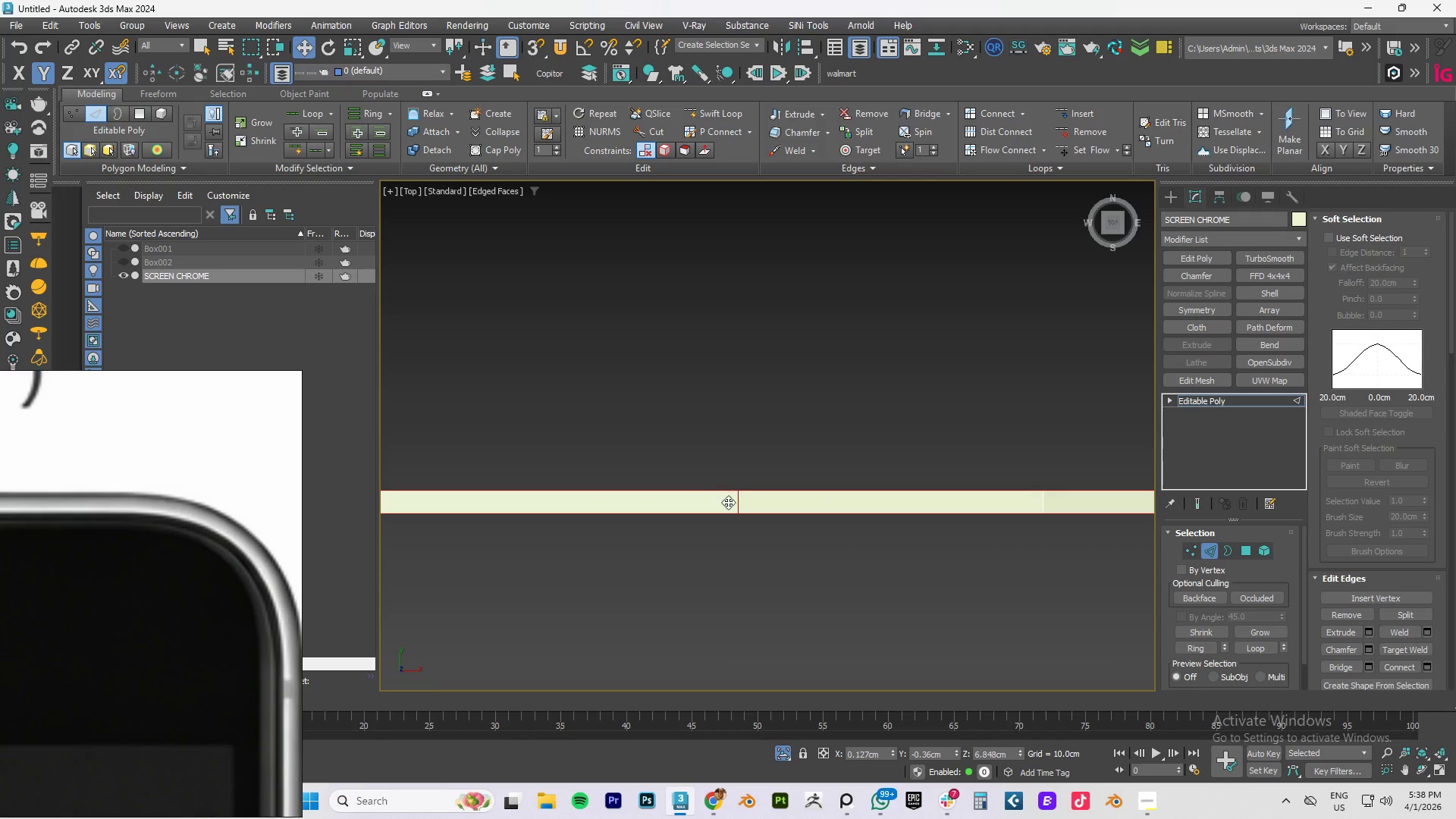 
left_click([736, 504])
 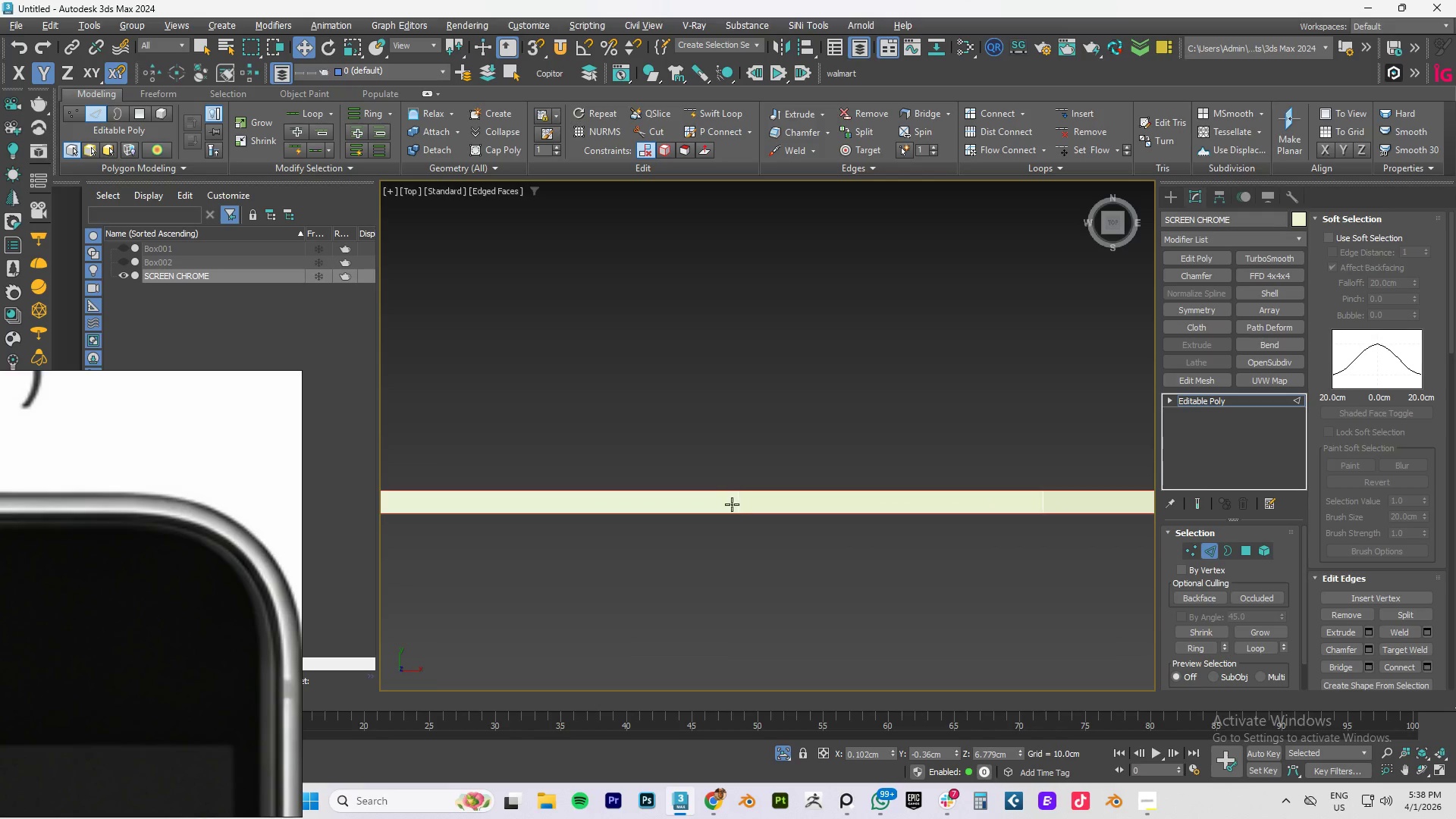 
hold_key(key=AltLeft, duration=1.61)
scroll: coordinate [730, 512], scroll_direction: down, amount: 3.0
 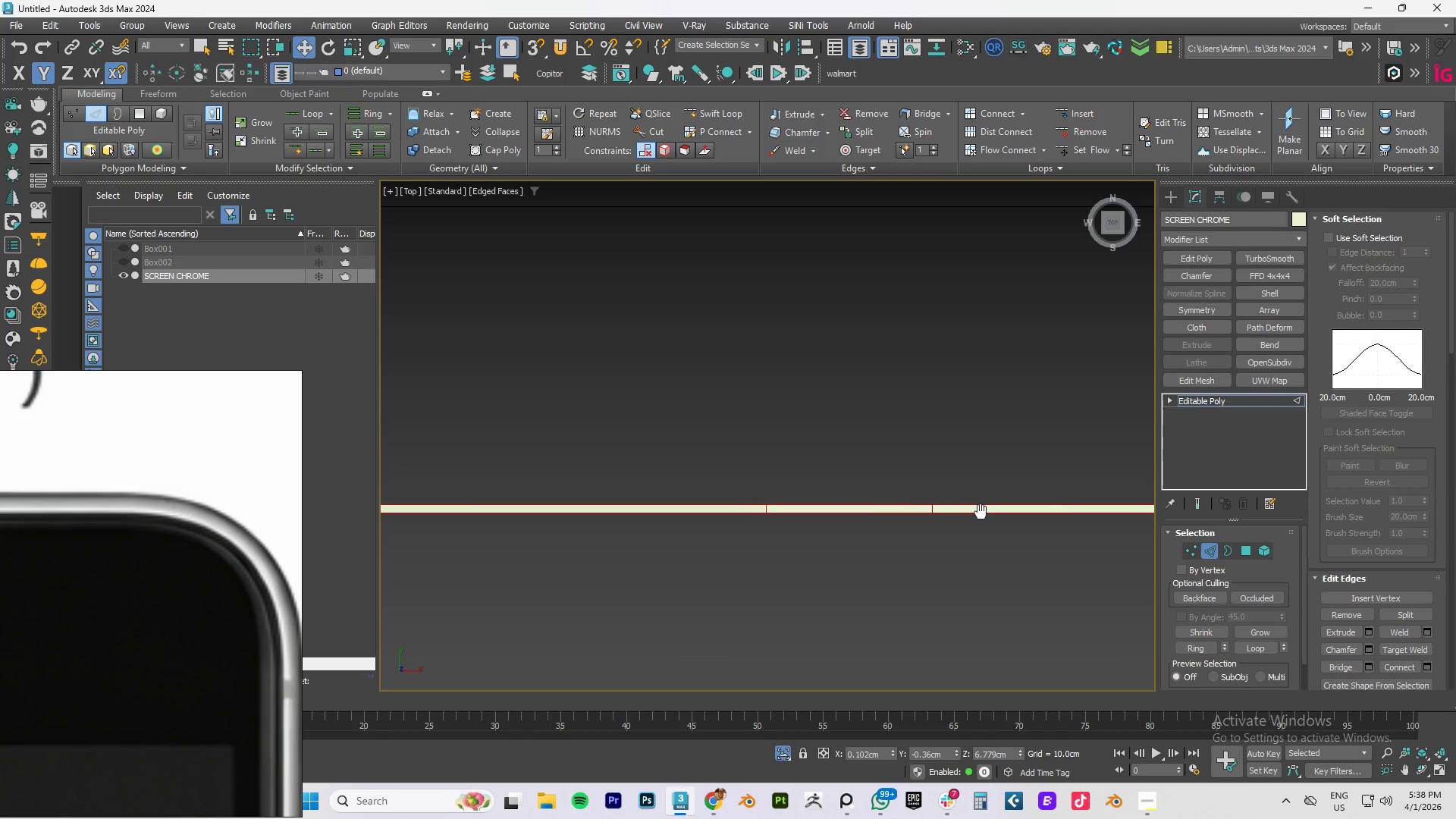 
hold_key(key=AltLeft, duration=1.5)
left_click([765, 510])
 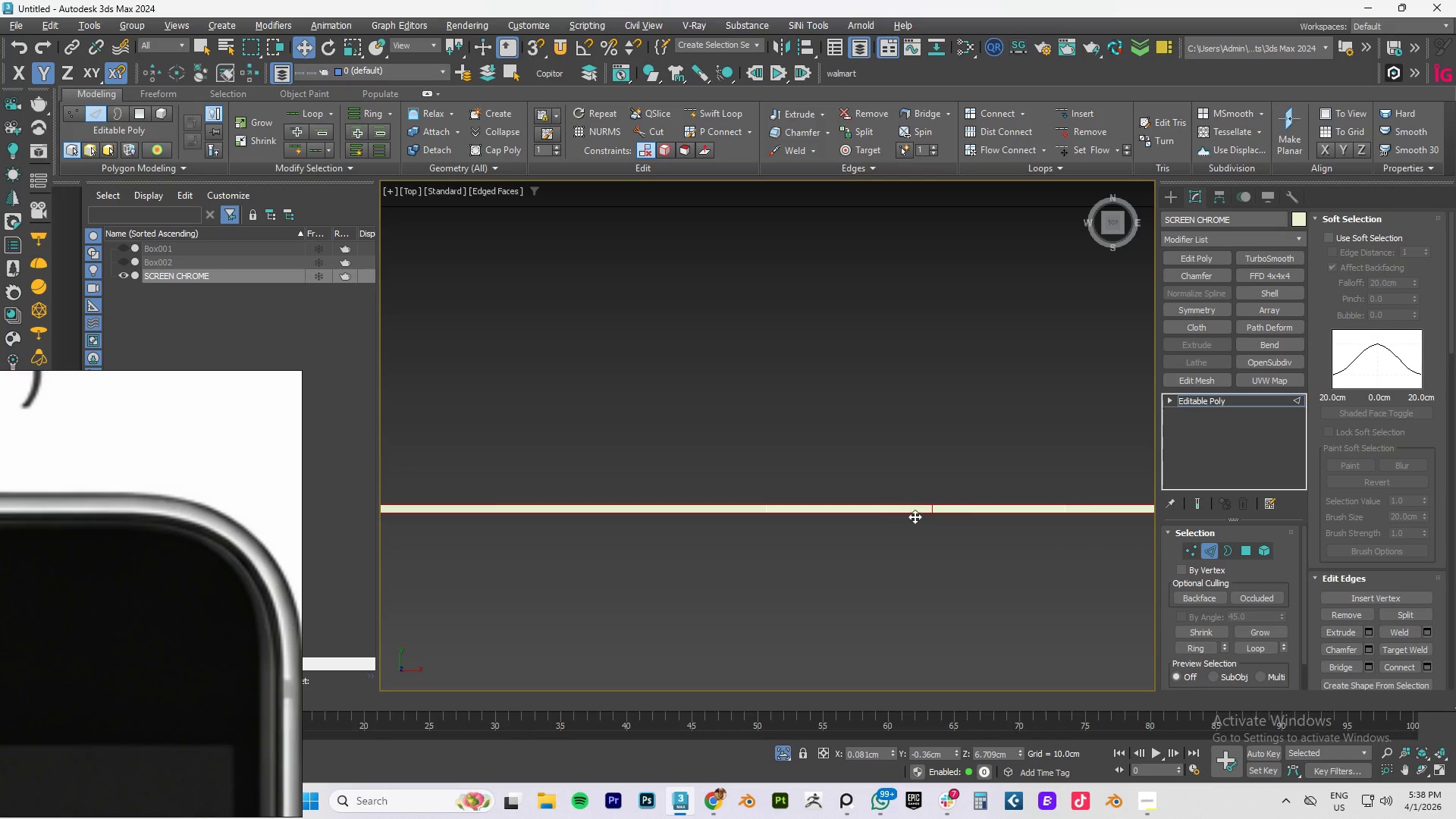 
hold_key(key=AltLeft, duration=1.2)
 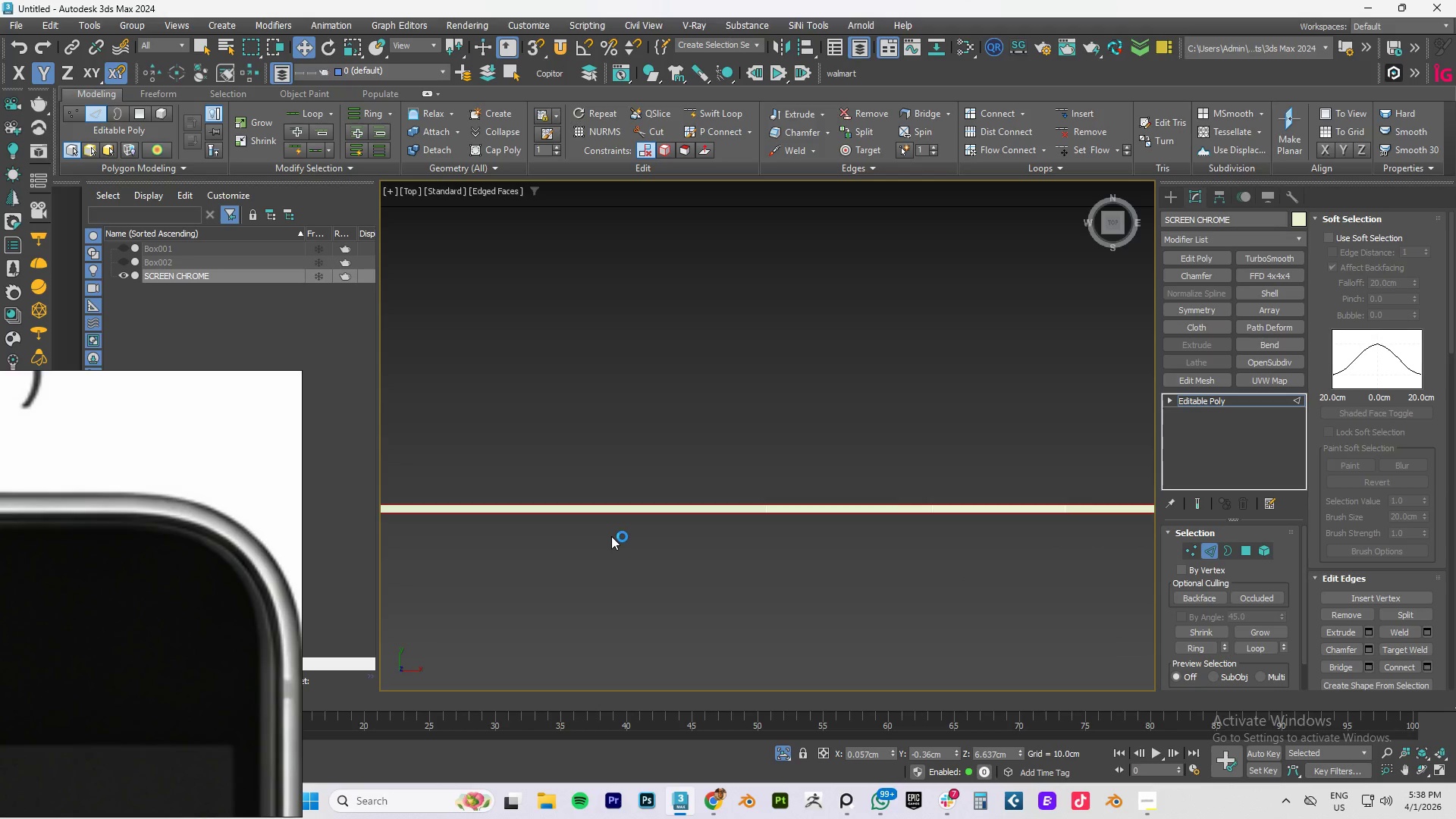 
scroll: coordinate [611, 536], scroll_direction: down, amount: 3.0
 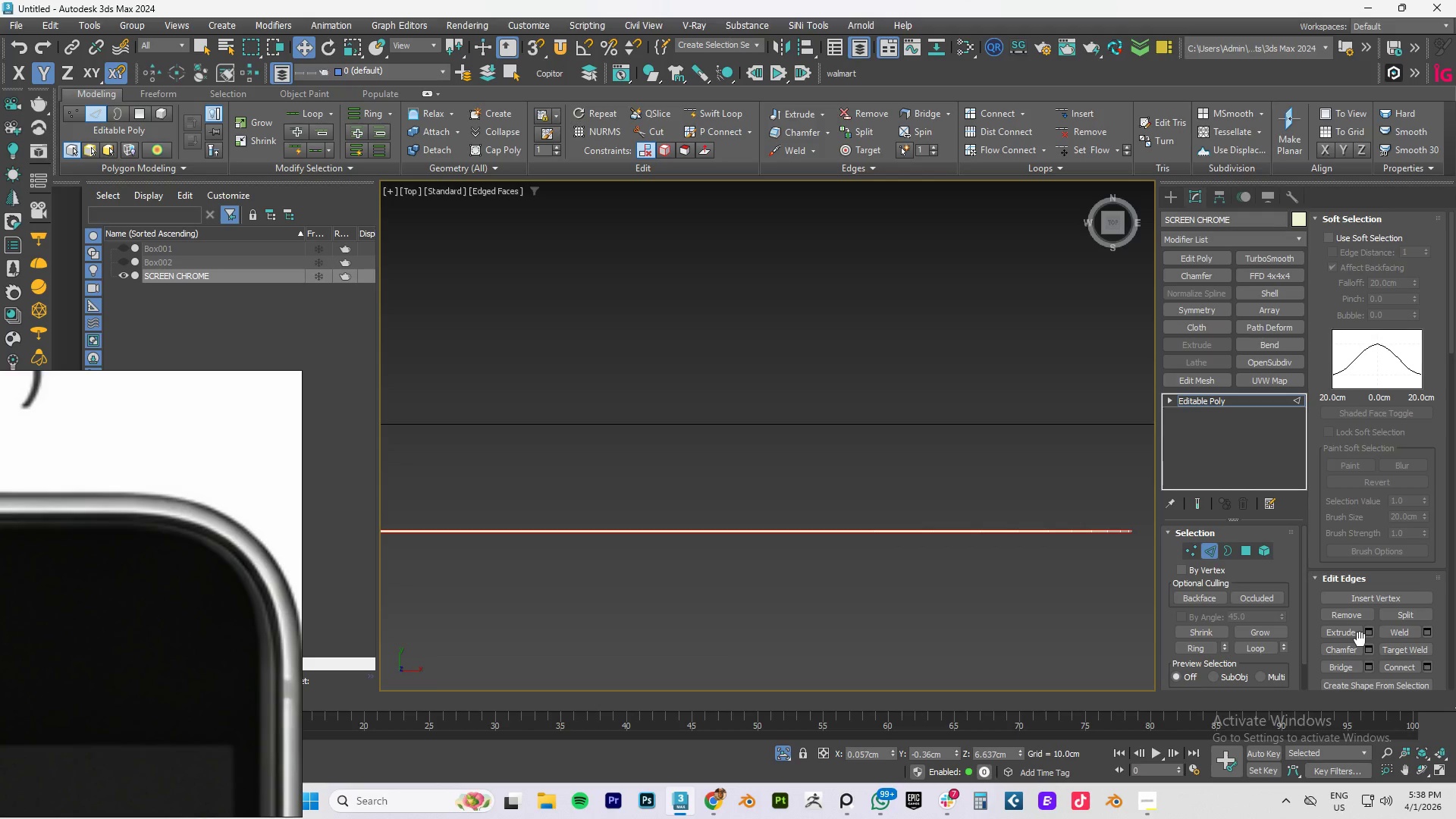 
left_click([1366, 649])
 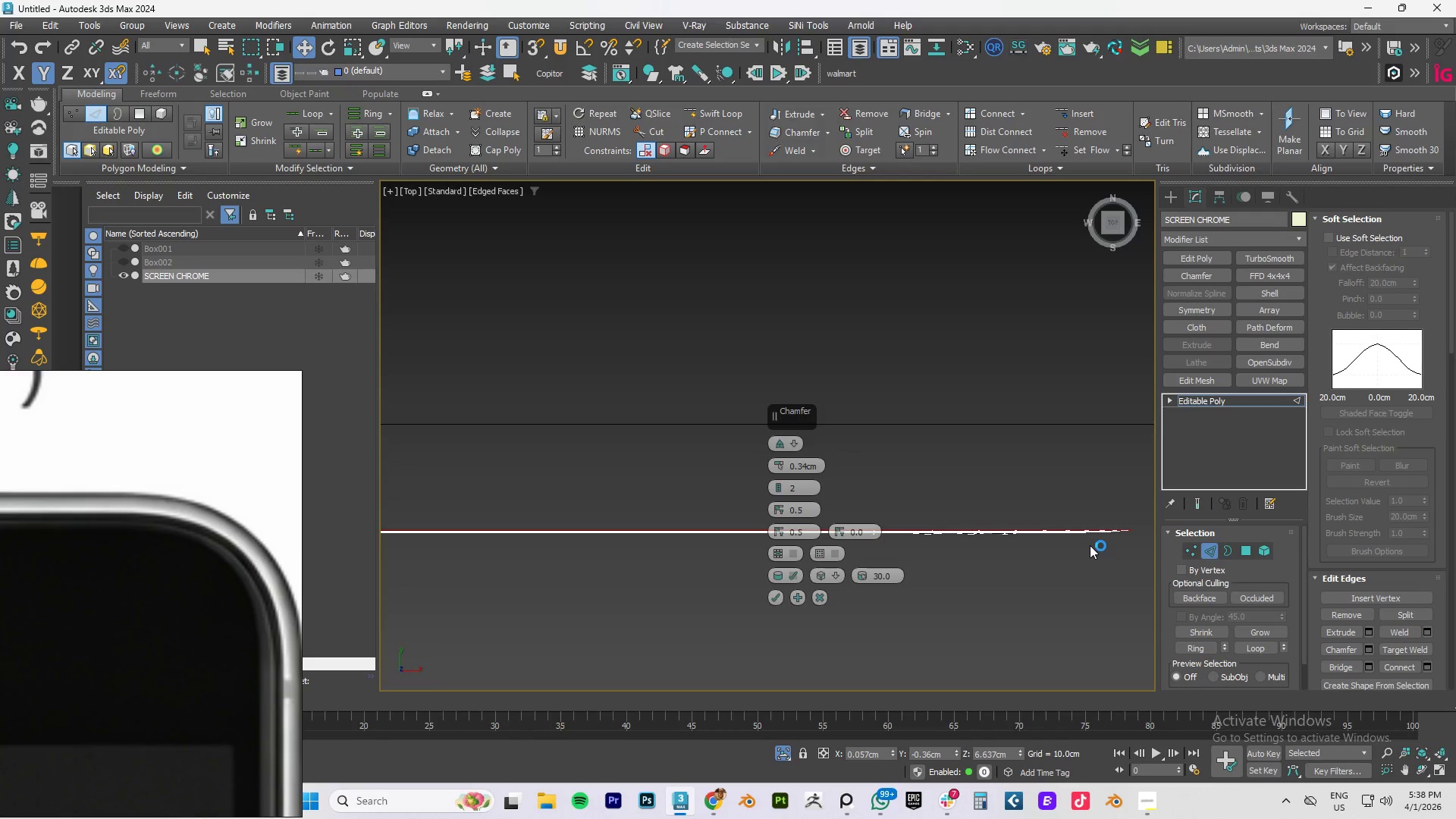 
scroll: coordinate [1090, 536], scroll_direction: up, amount: 3.0
 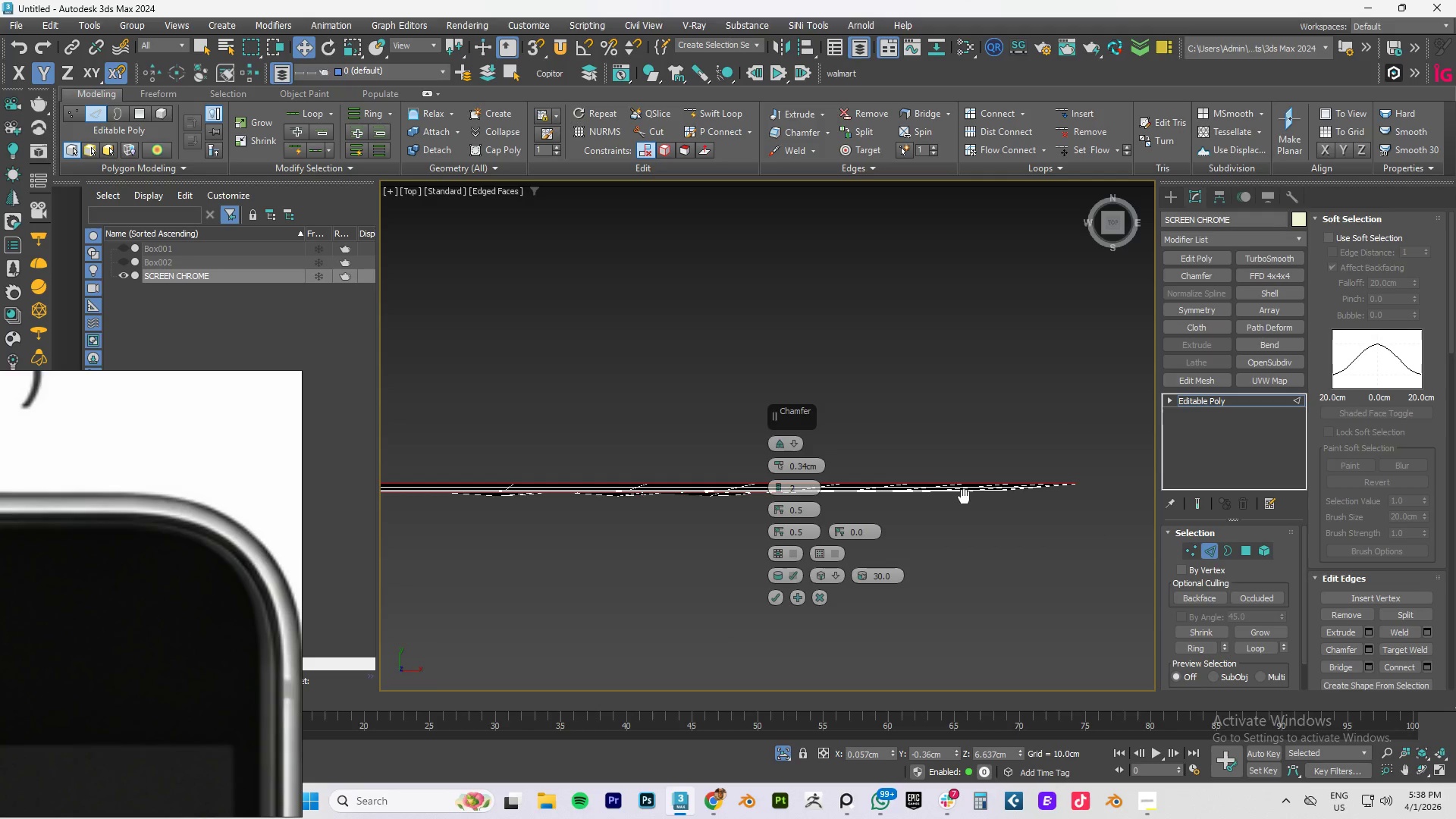 
scroll: coordinate [934, 492], scroll_direction: down, amount: 1.0
 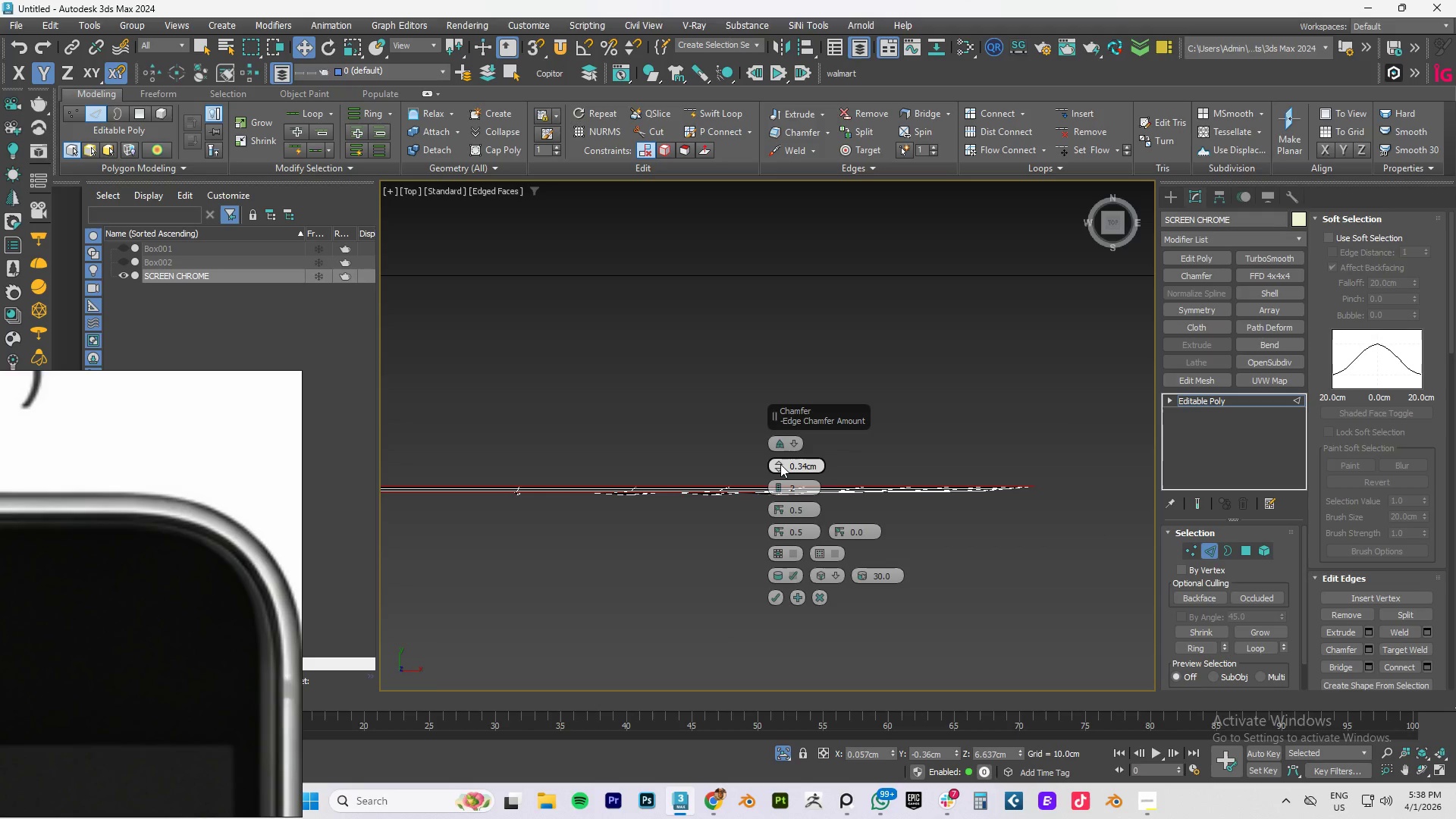 
right_click([780, 464])
 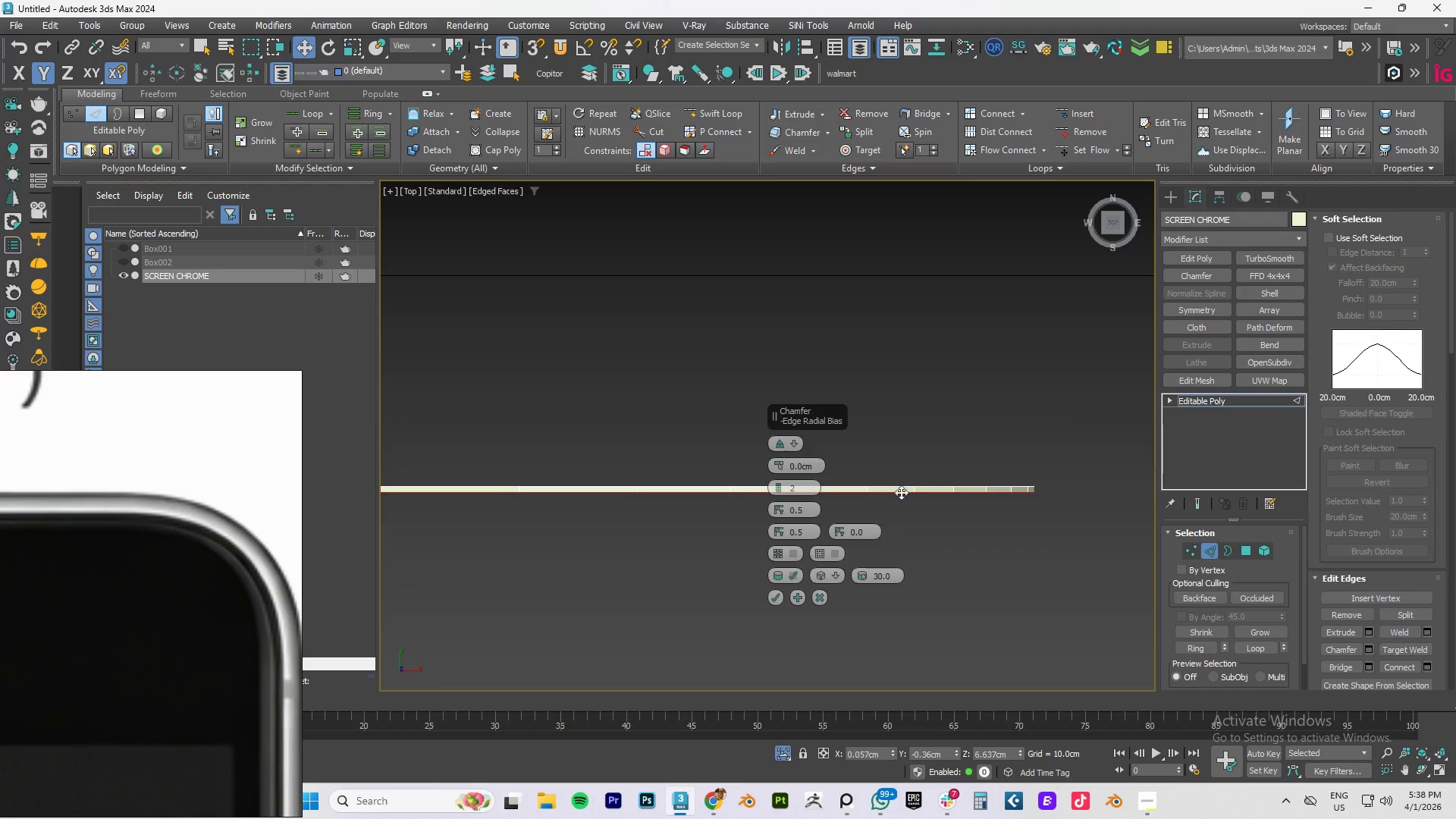 
scroll: coordinate [843, 504], scroll_direction: up, amount: 5.0
 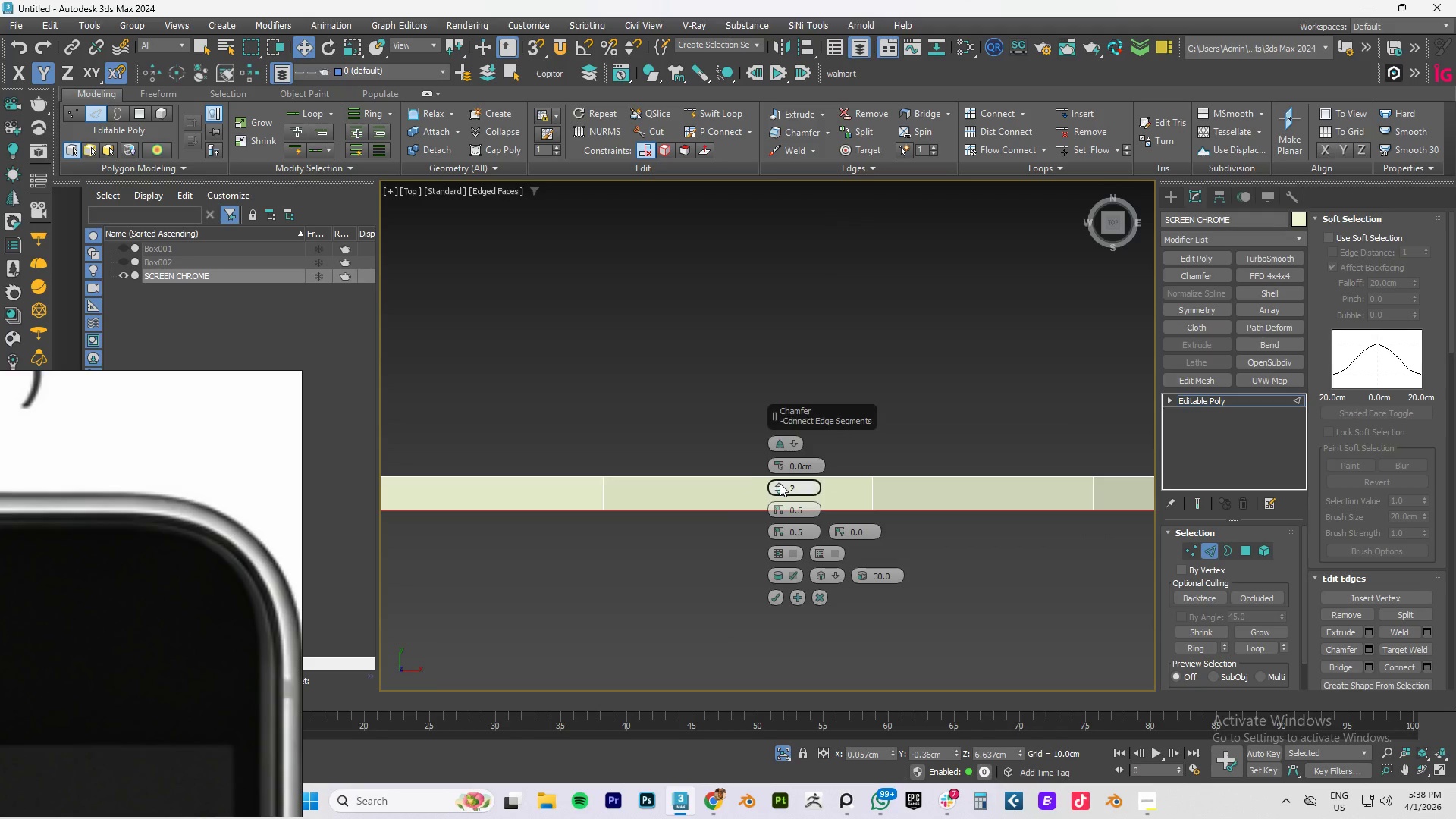 
left_click([779, 492])
 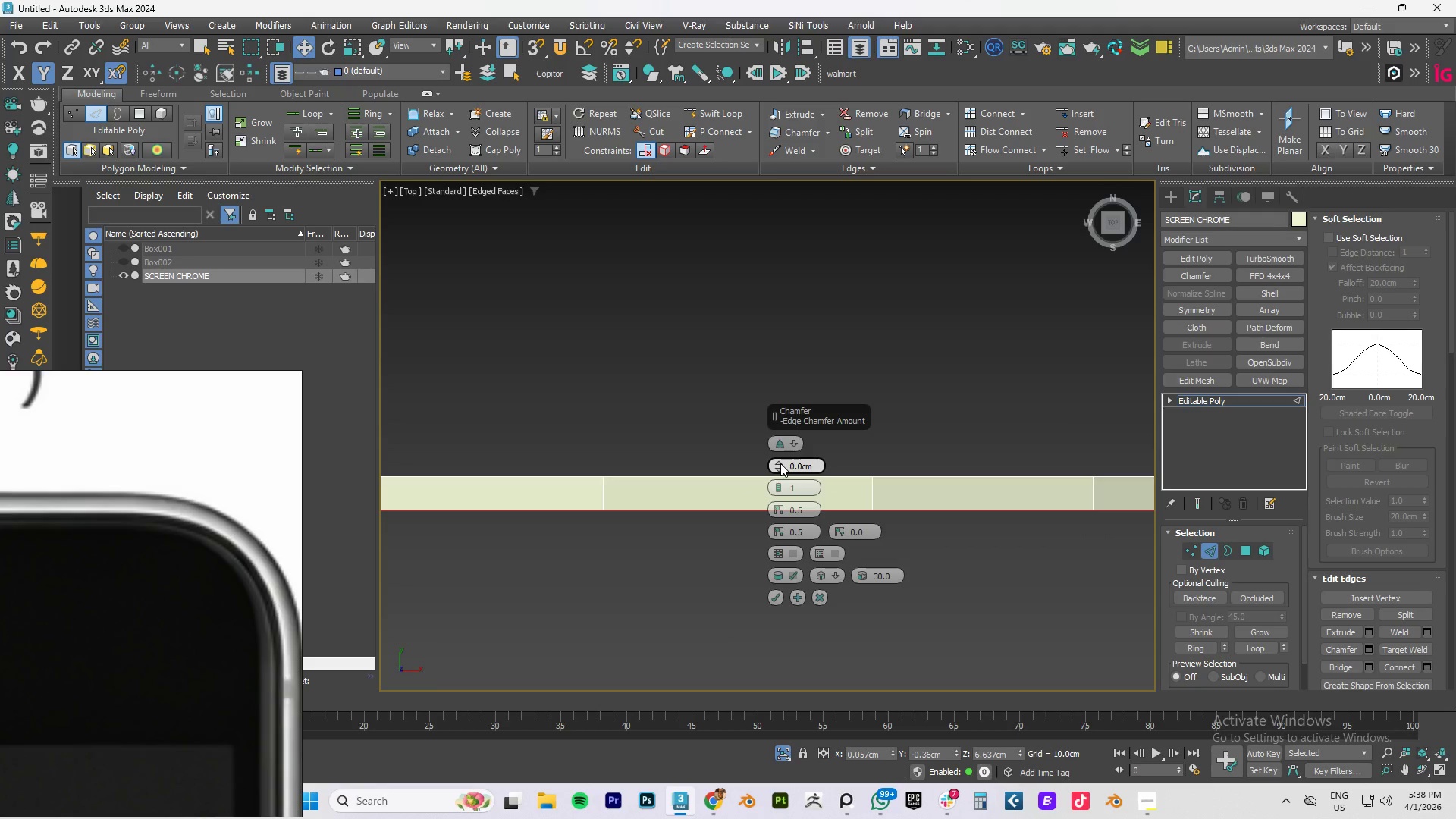 
hold_key(key=ControlLeft, duration=1.16)
left_click([780, 463])
 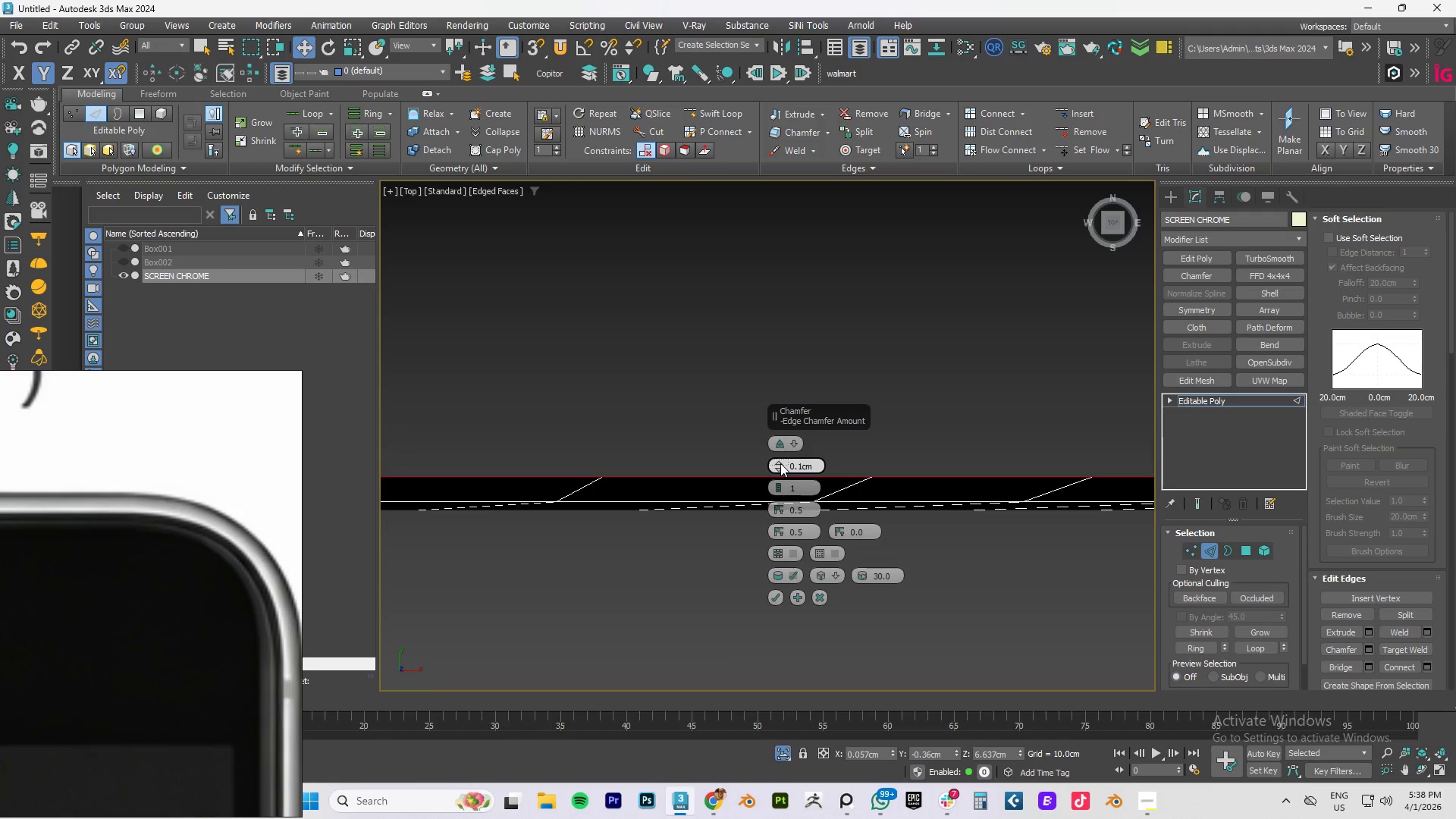 
key(Control+Z)
 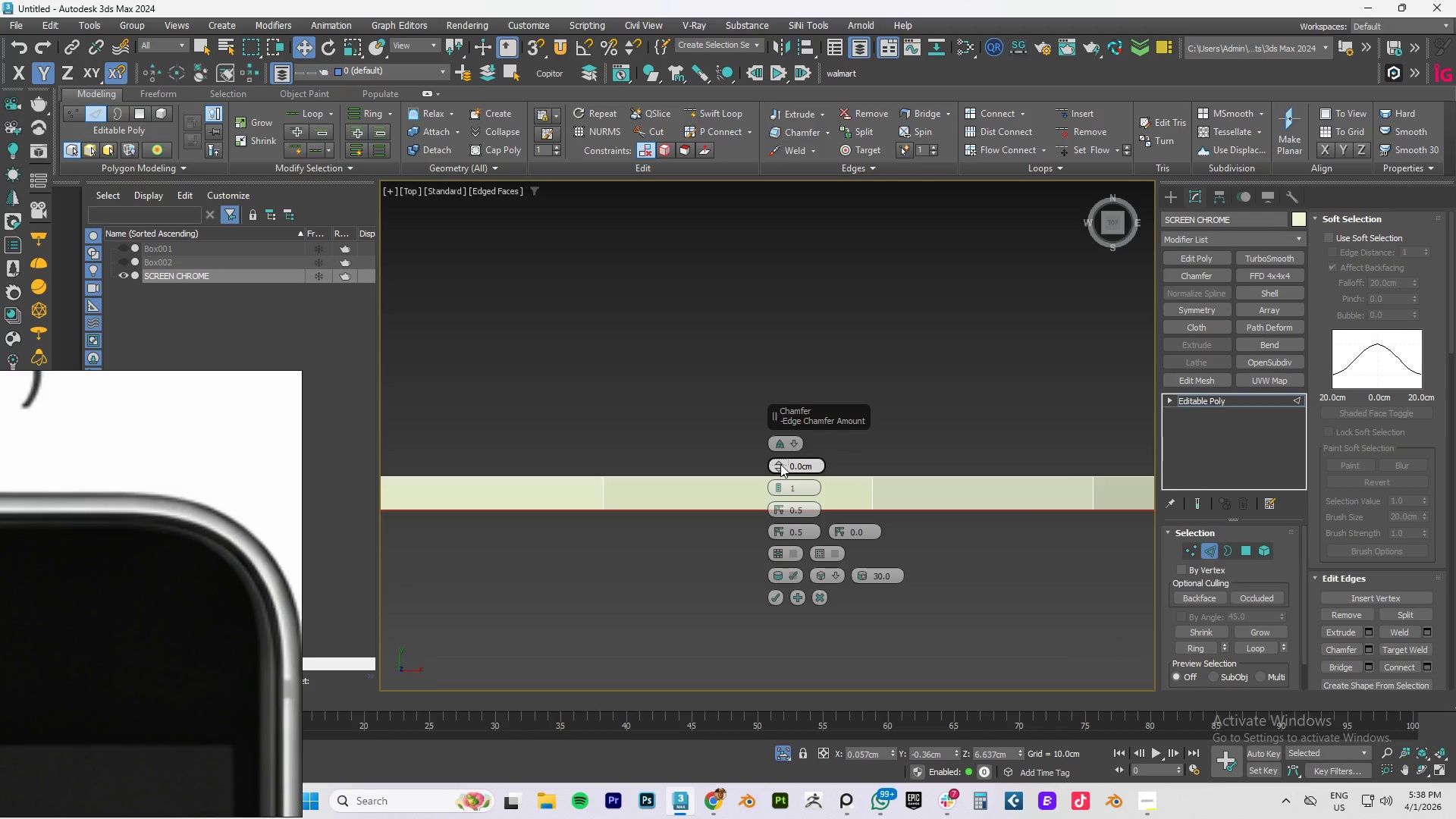 
hold_key(key=AltLeft, duration=1.52)
left_click([780, 463])
 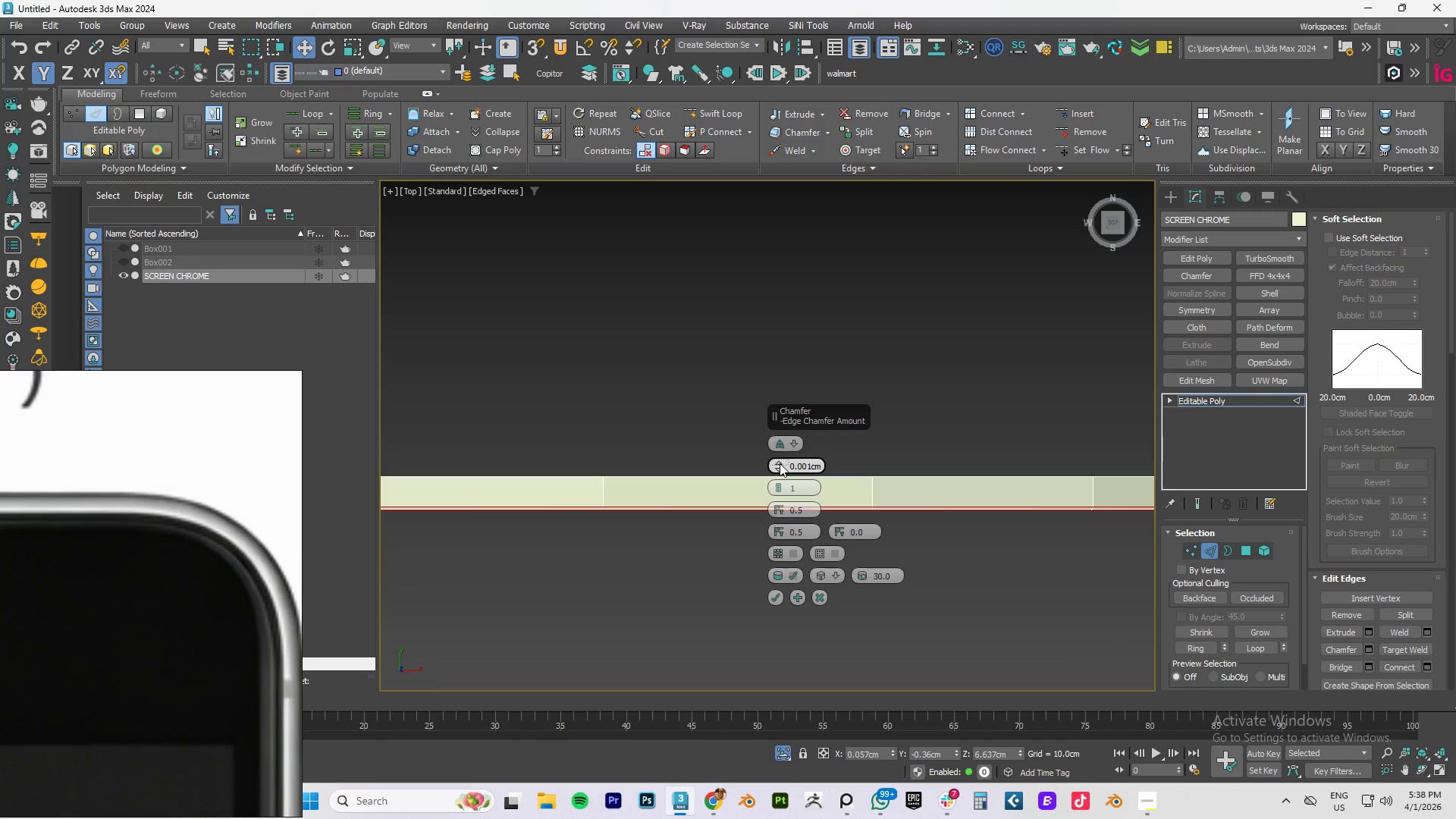 
left_click([780, 463])
 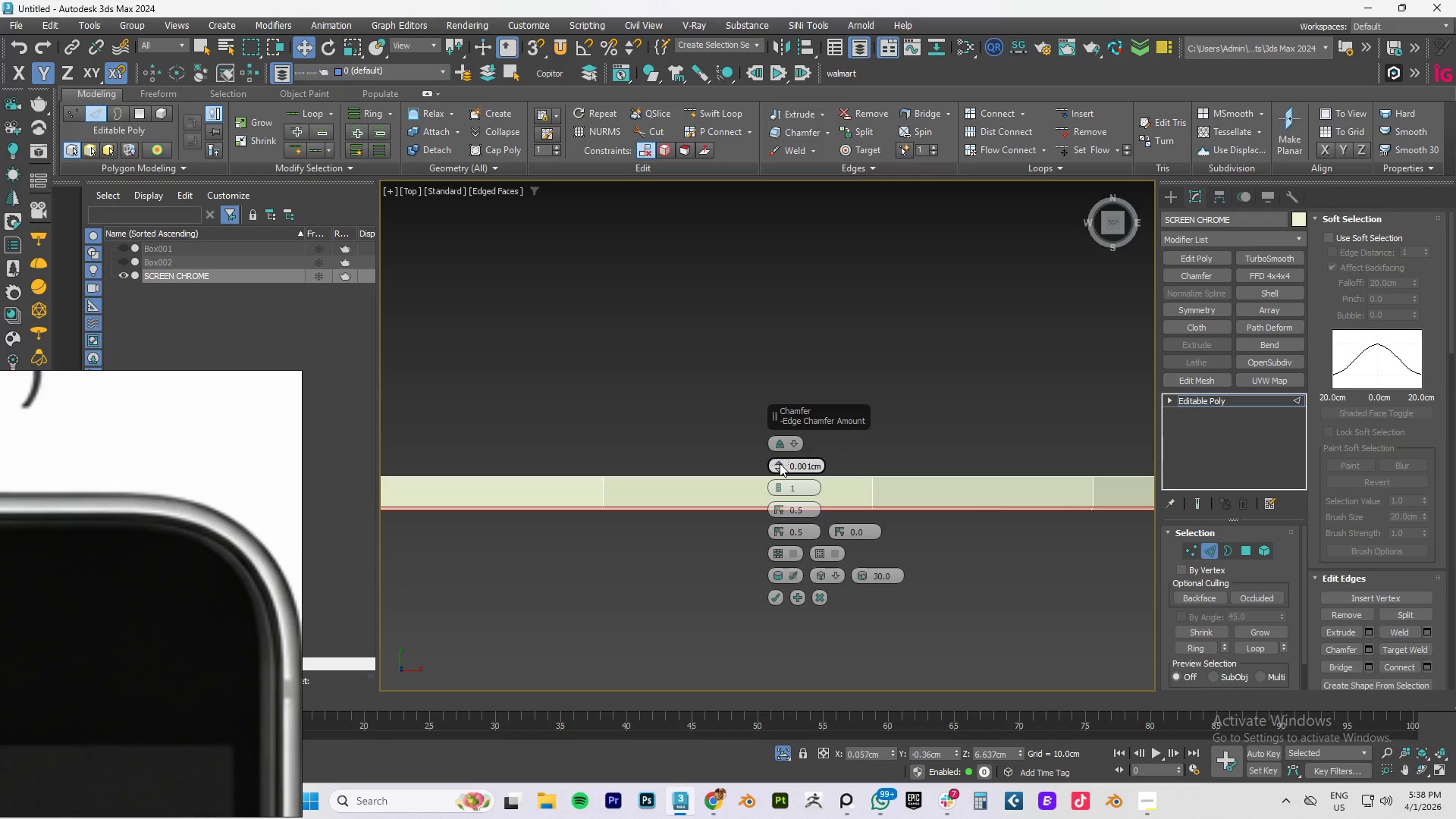 
hold_key(key=AltLeft, duration=1.16)
double_click([780, 463])
 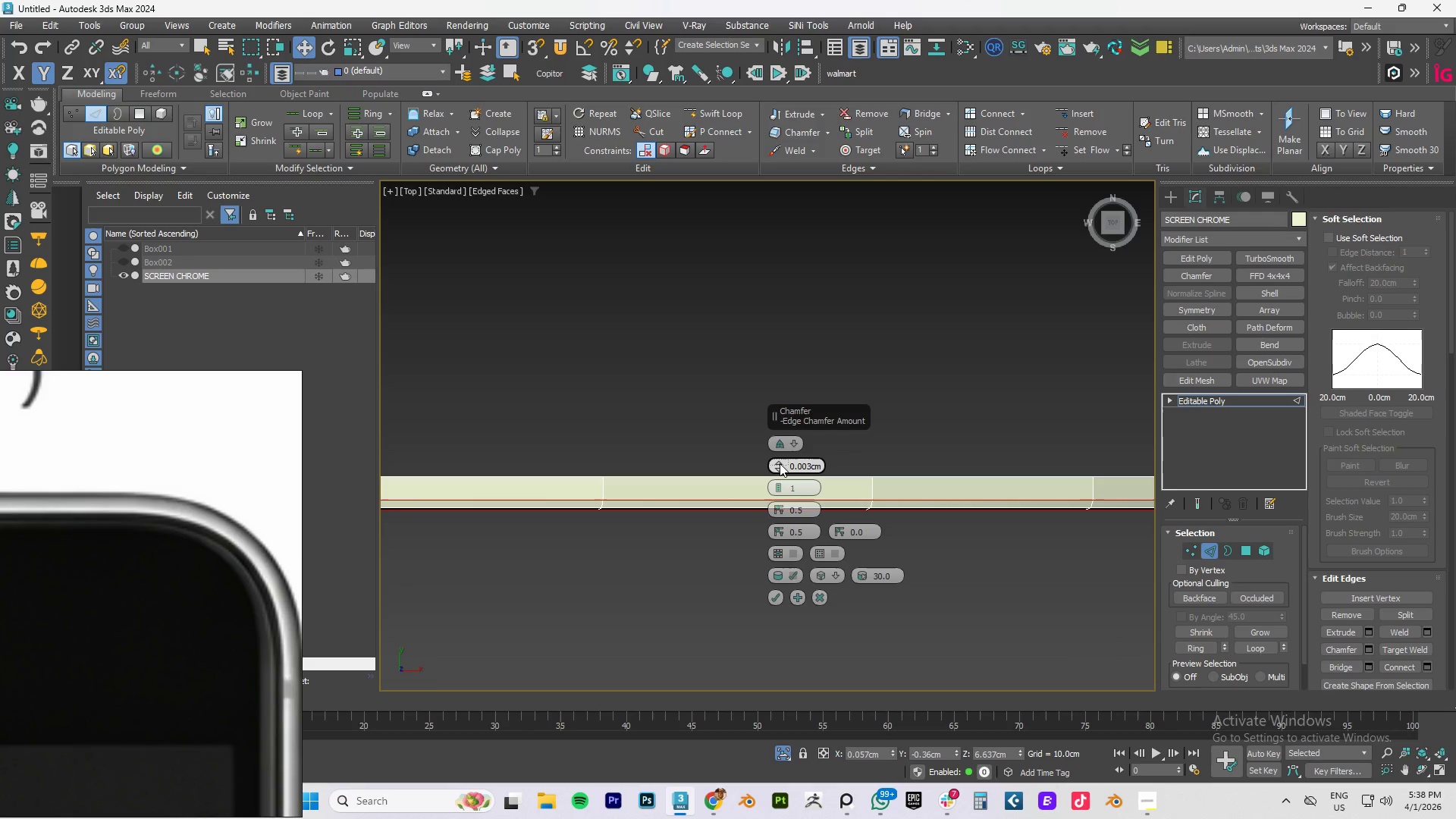 
key(Control+Z)
 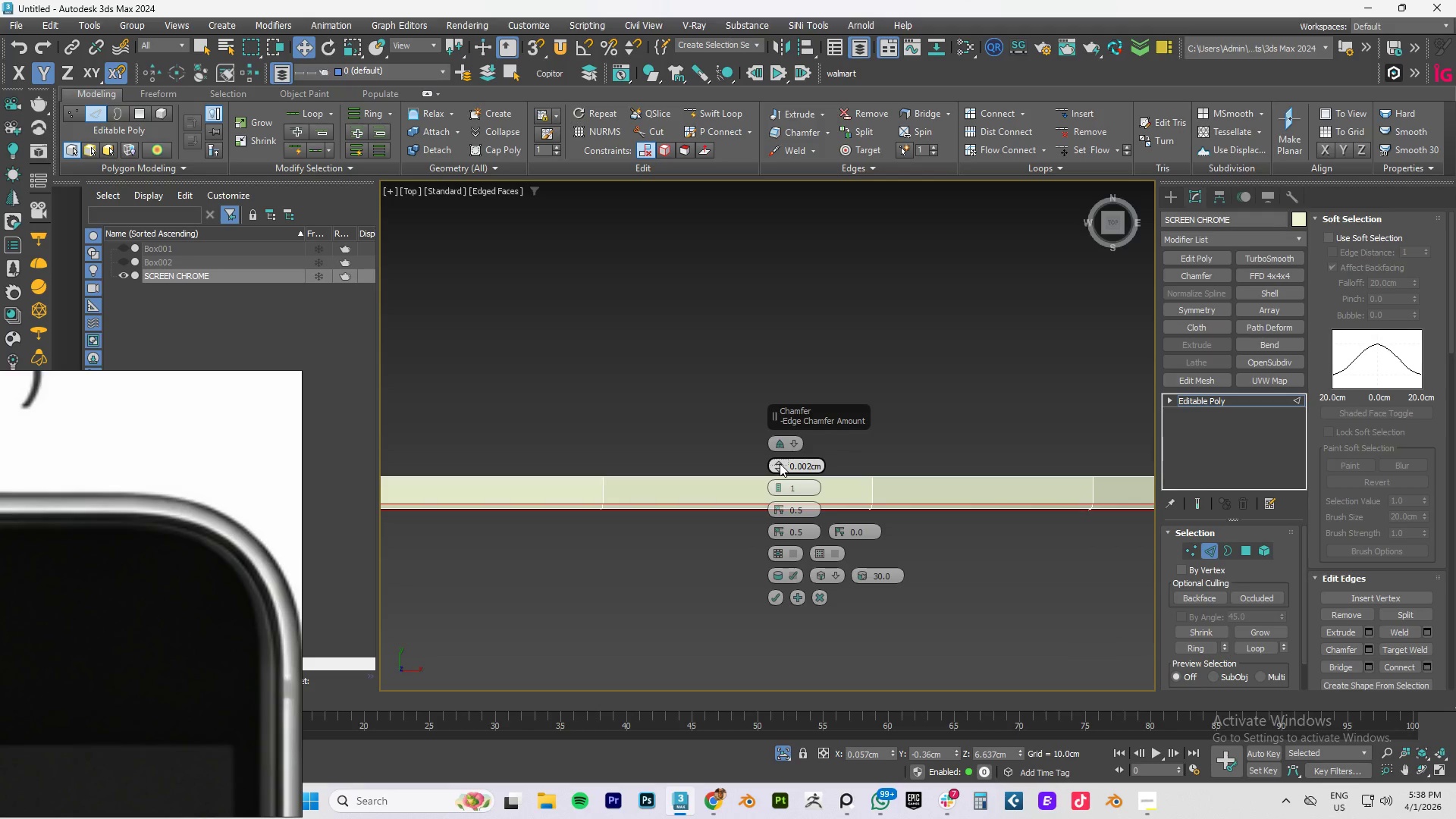 
key(Control+Z)
 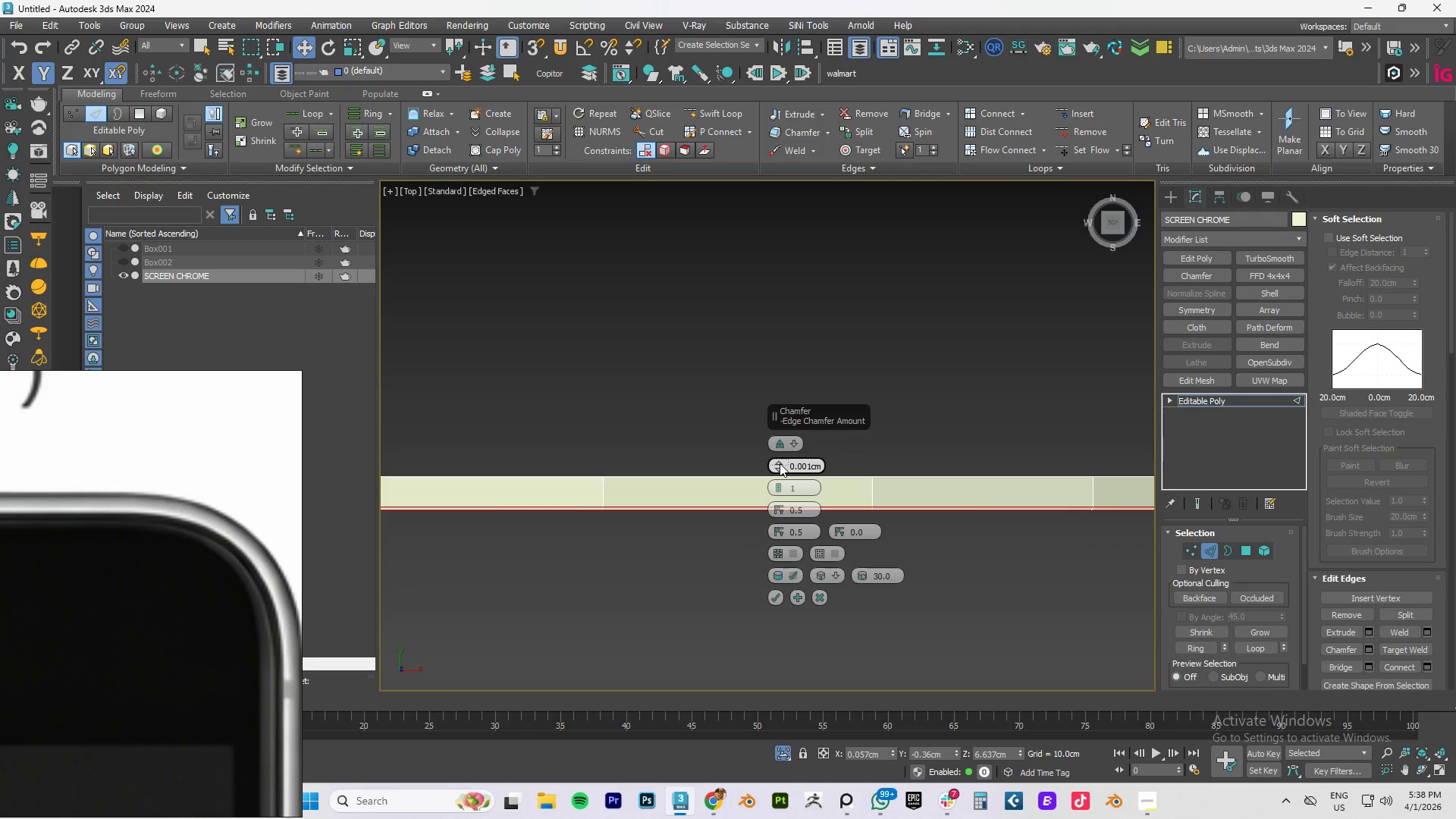 
key(Control+Z)
 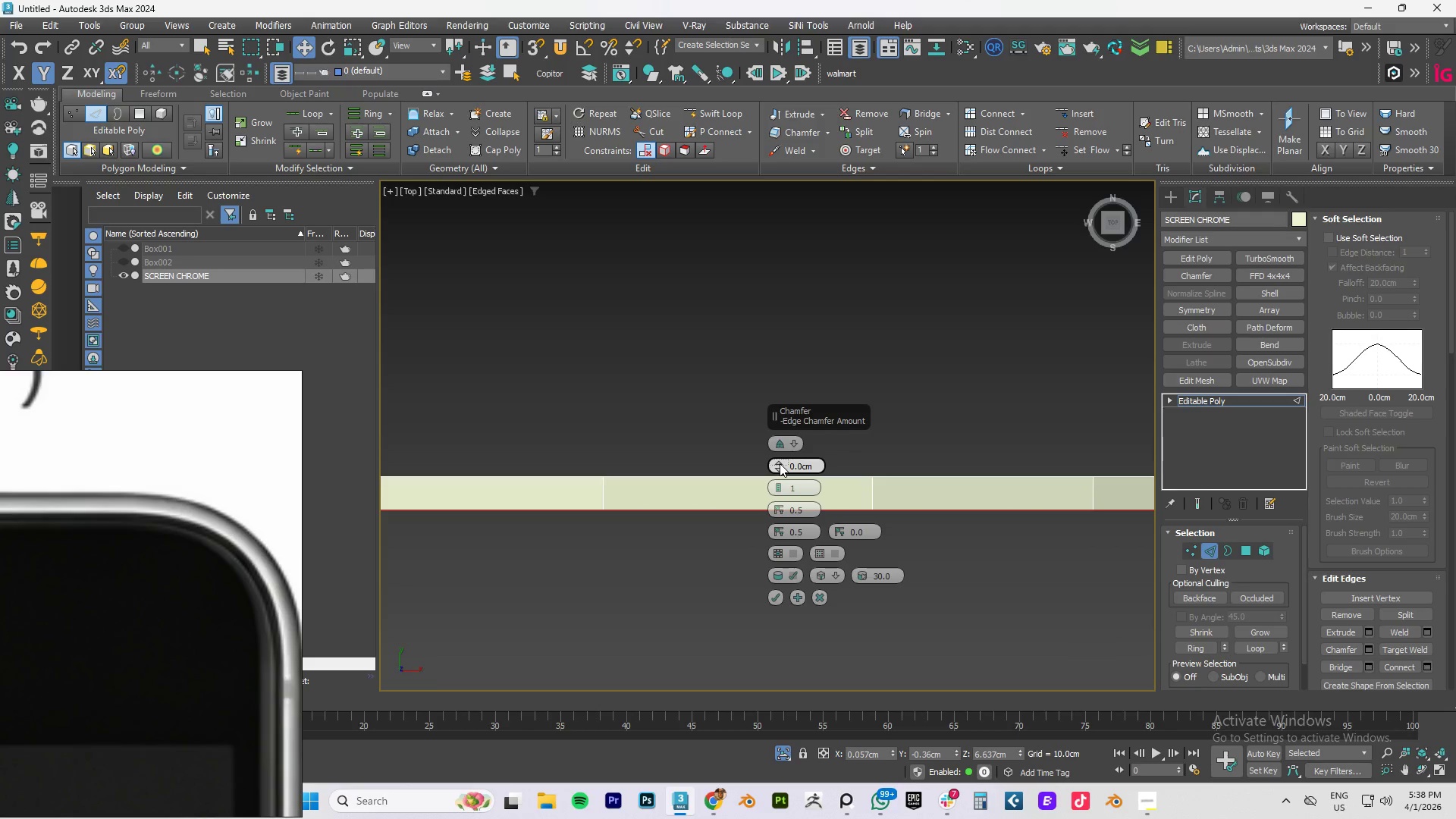 
key(Control+Z)
 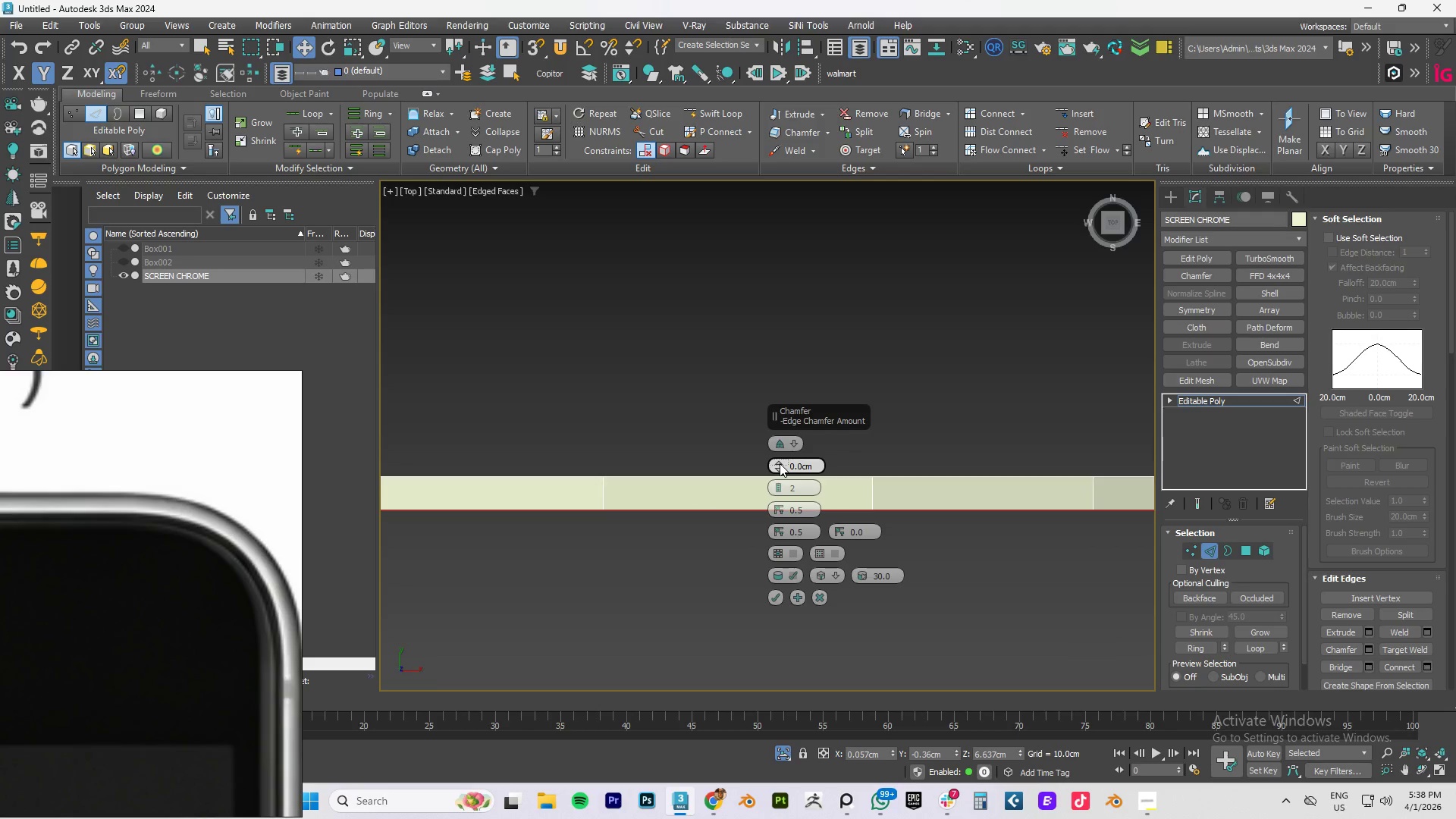 
key(Control+Z)
 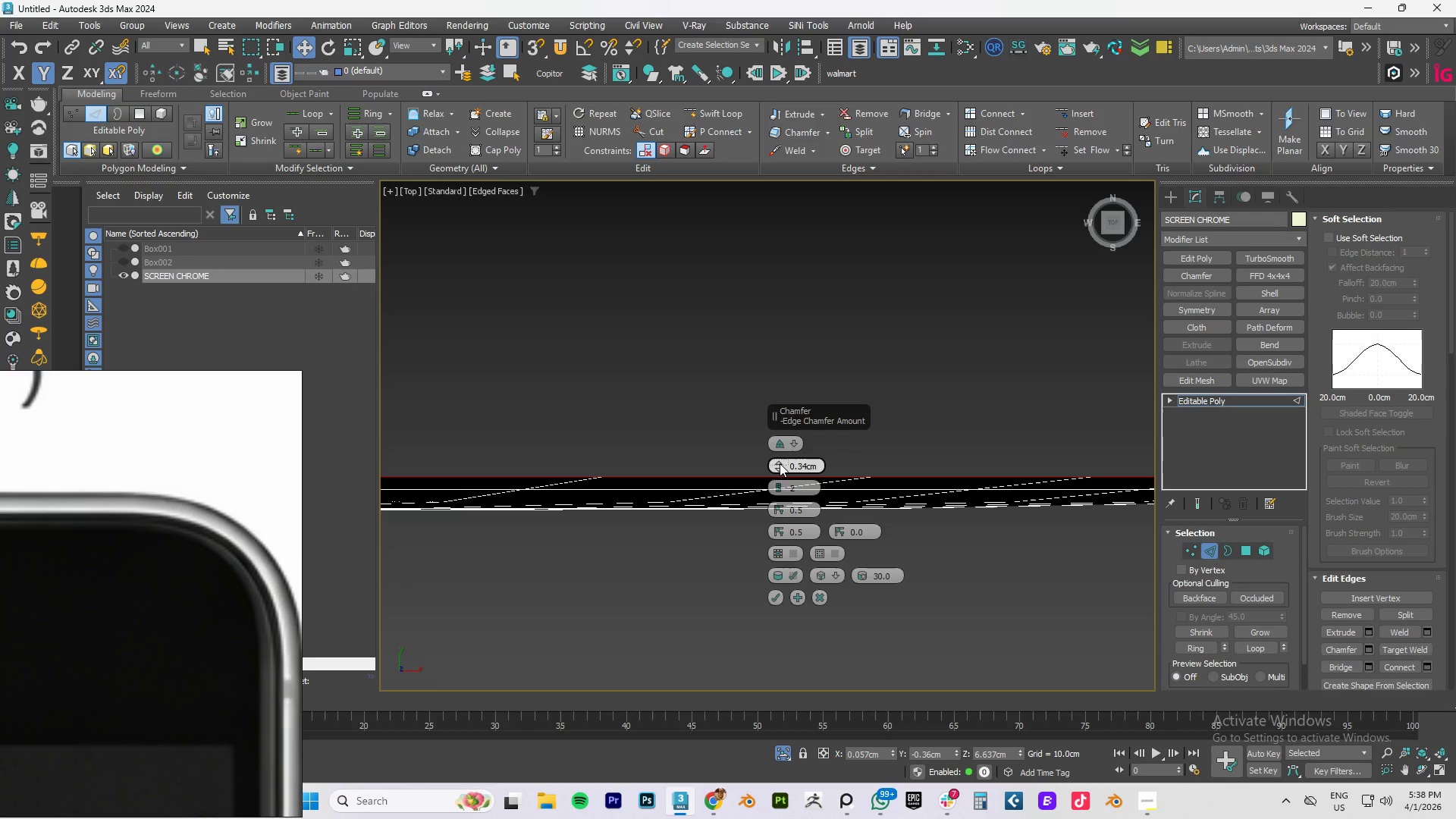 
key(Control+Z)
 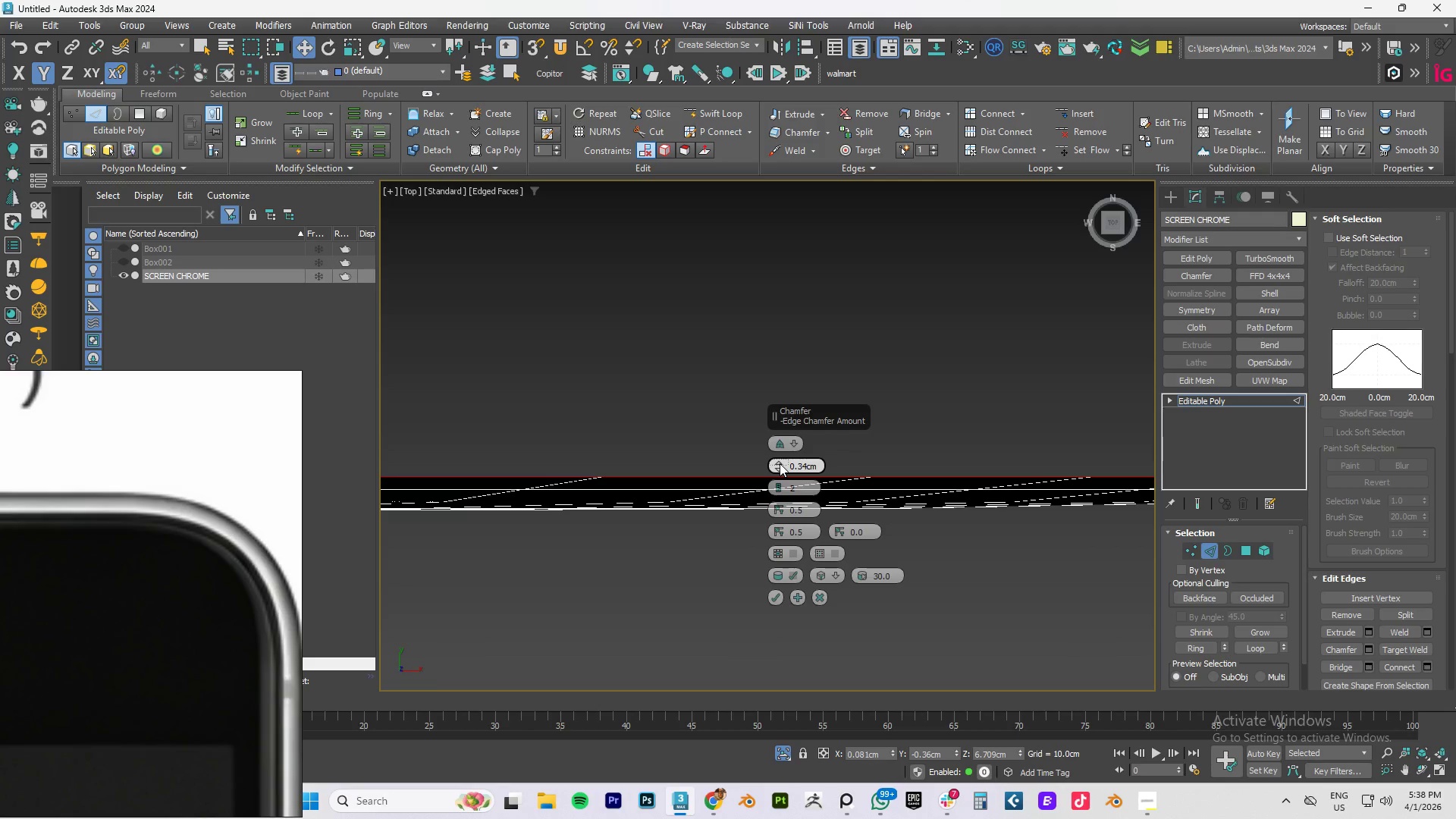 
key(Control+Z)
 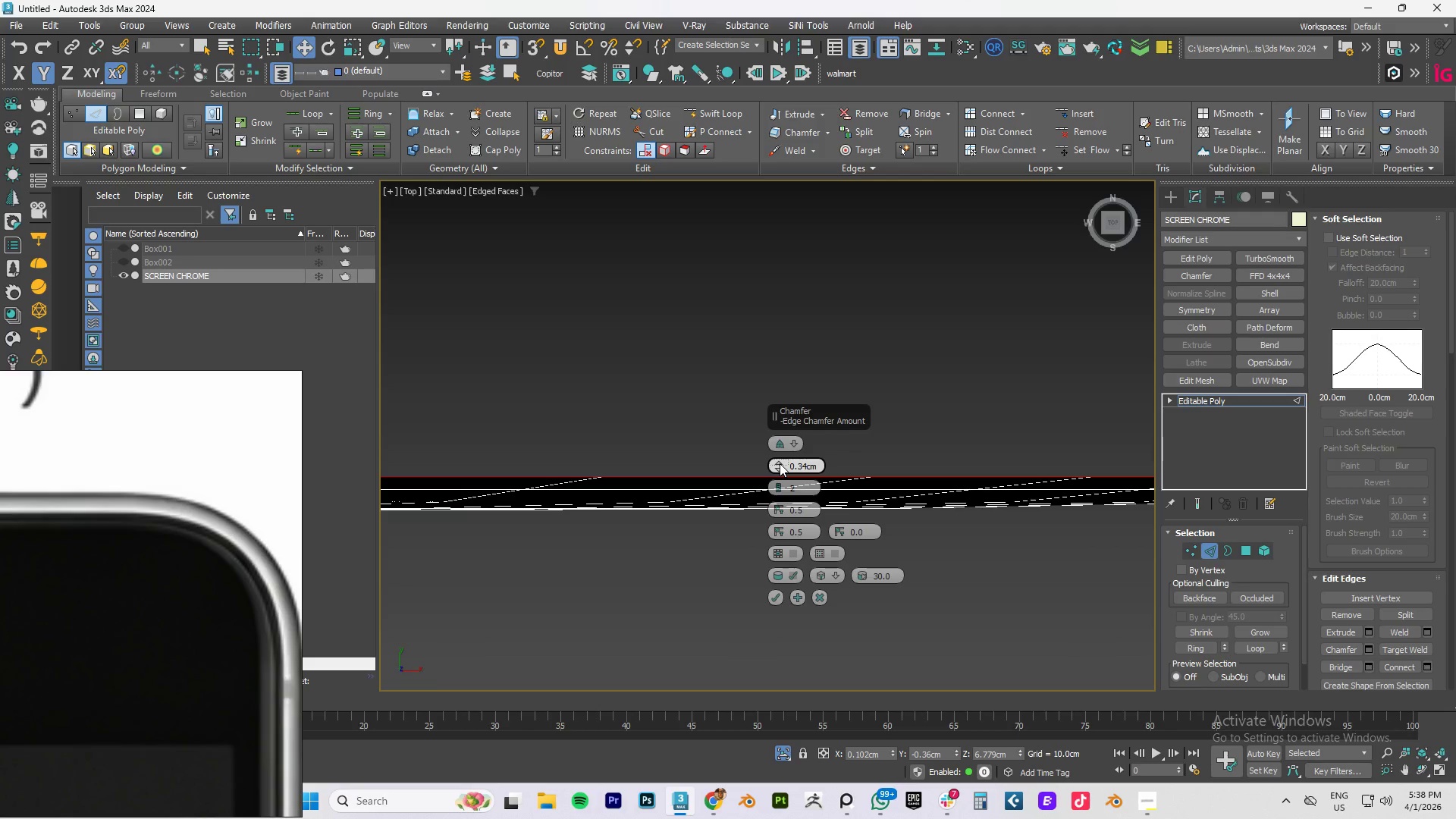 
key(Control+Z)
 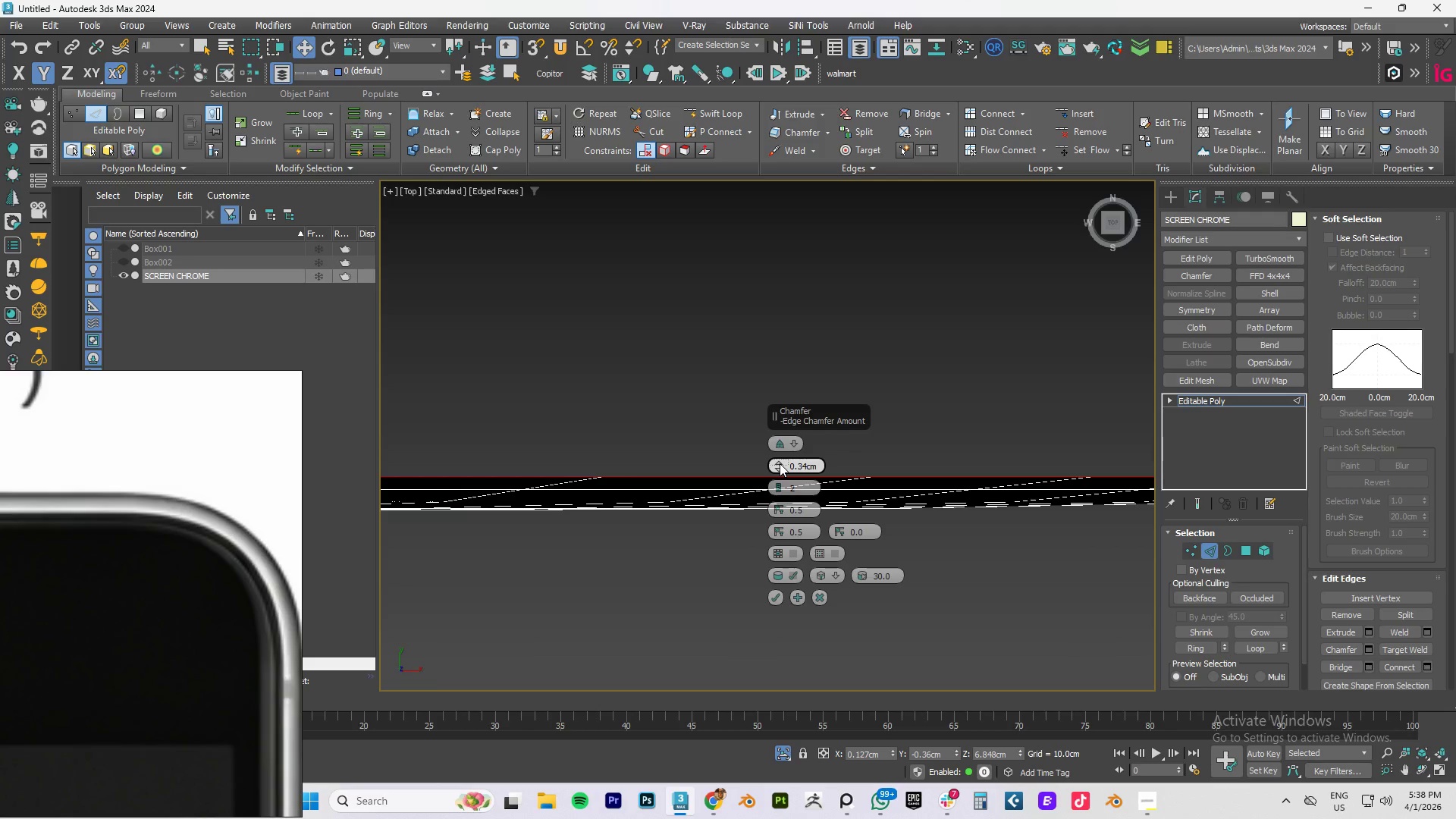 
key(Control+Z)
 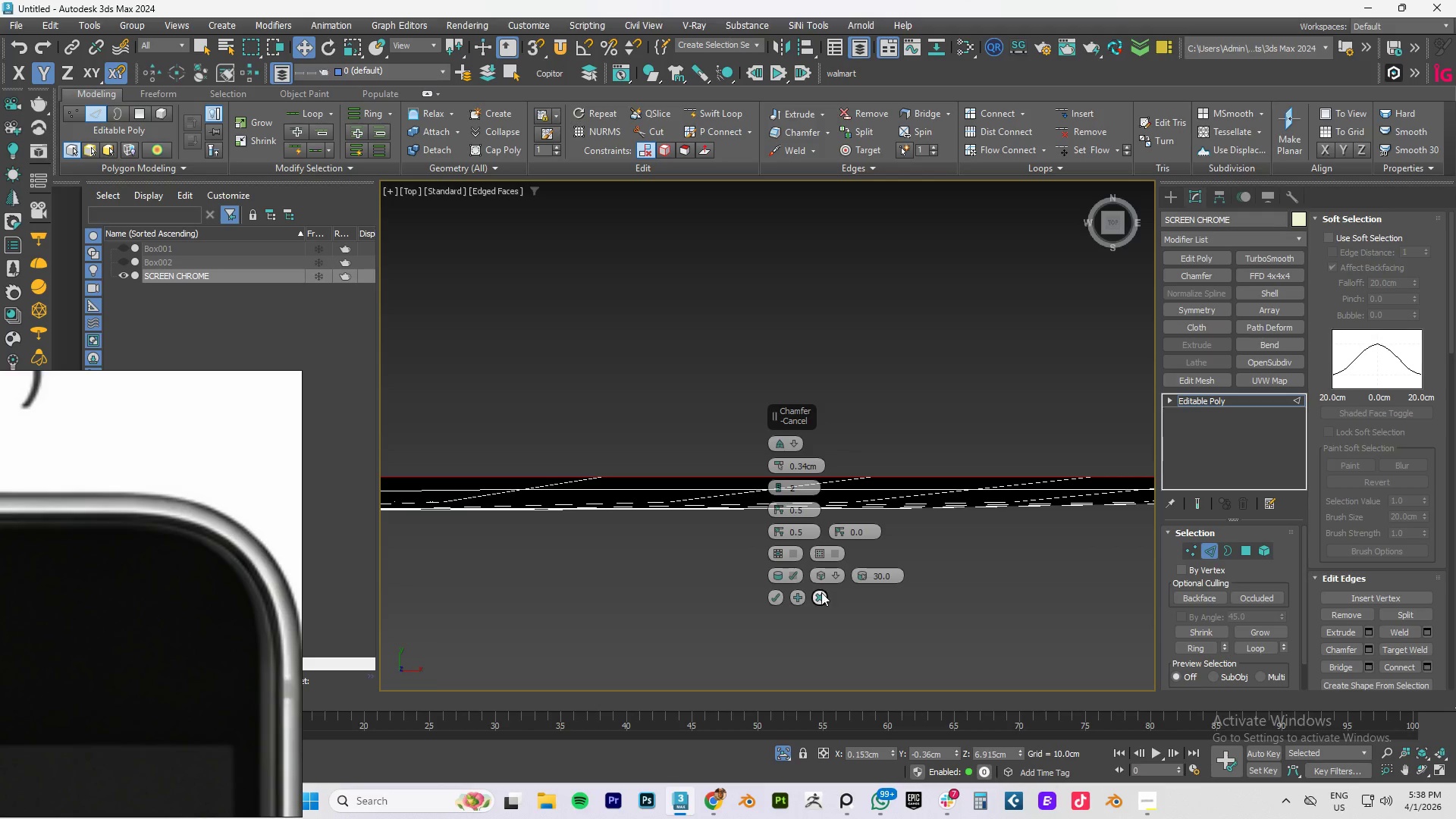 
left_click([821, 595])
 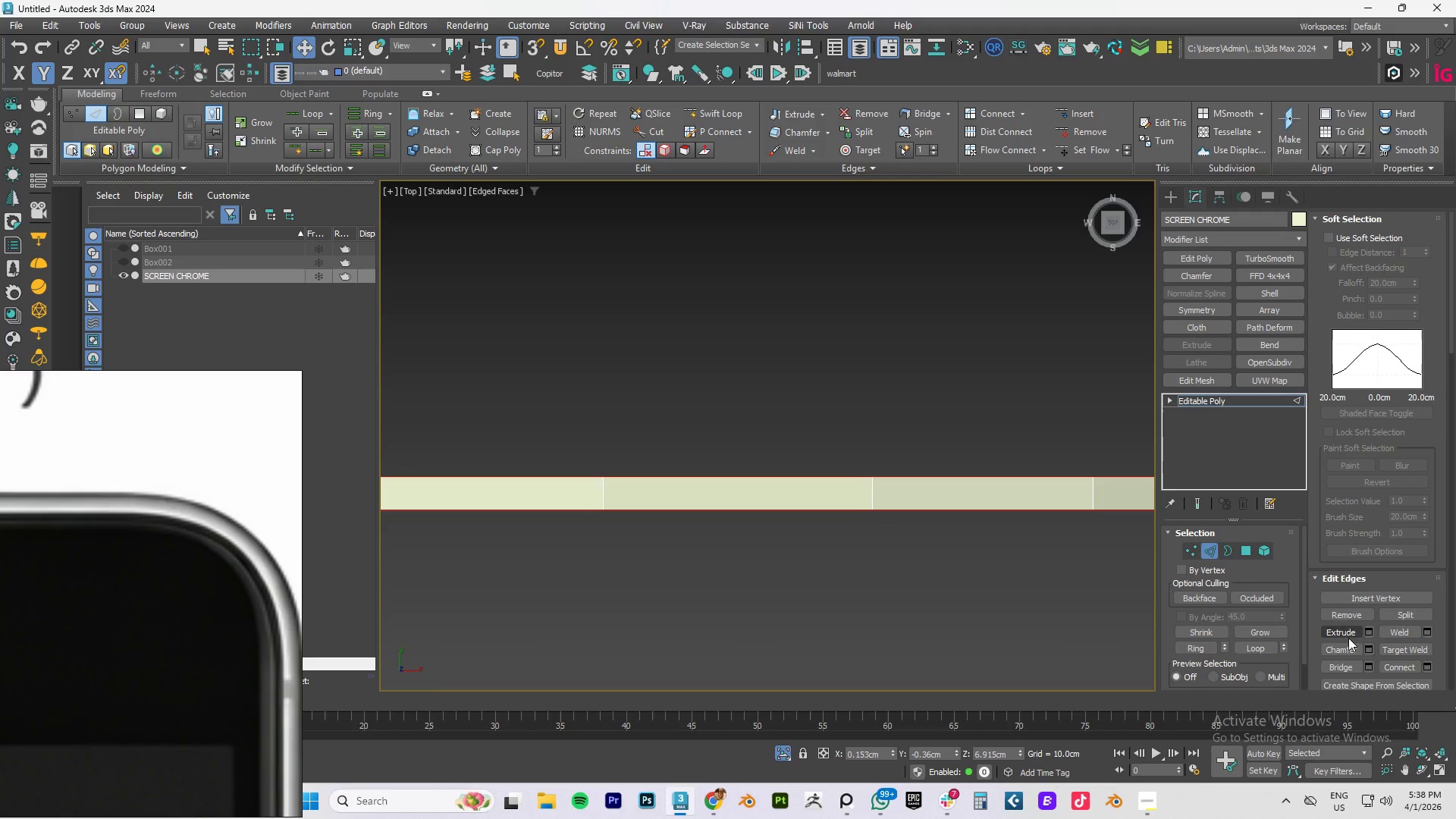 
left_click([1370, 649])
 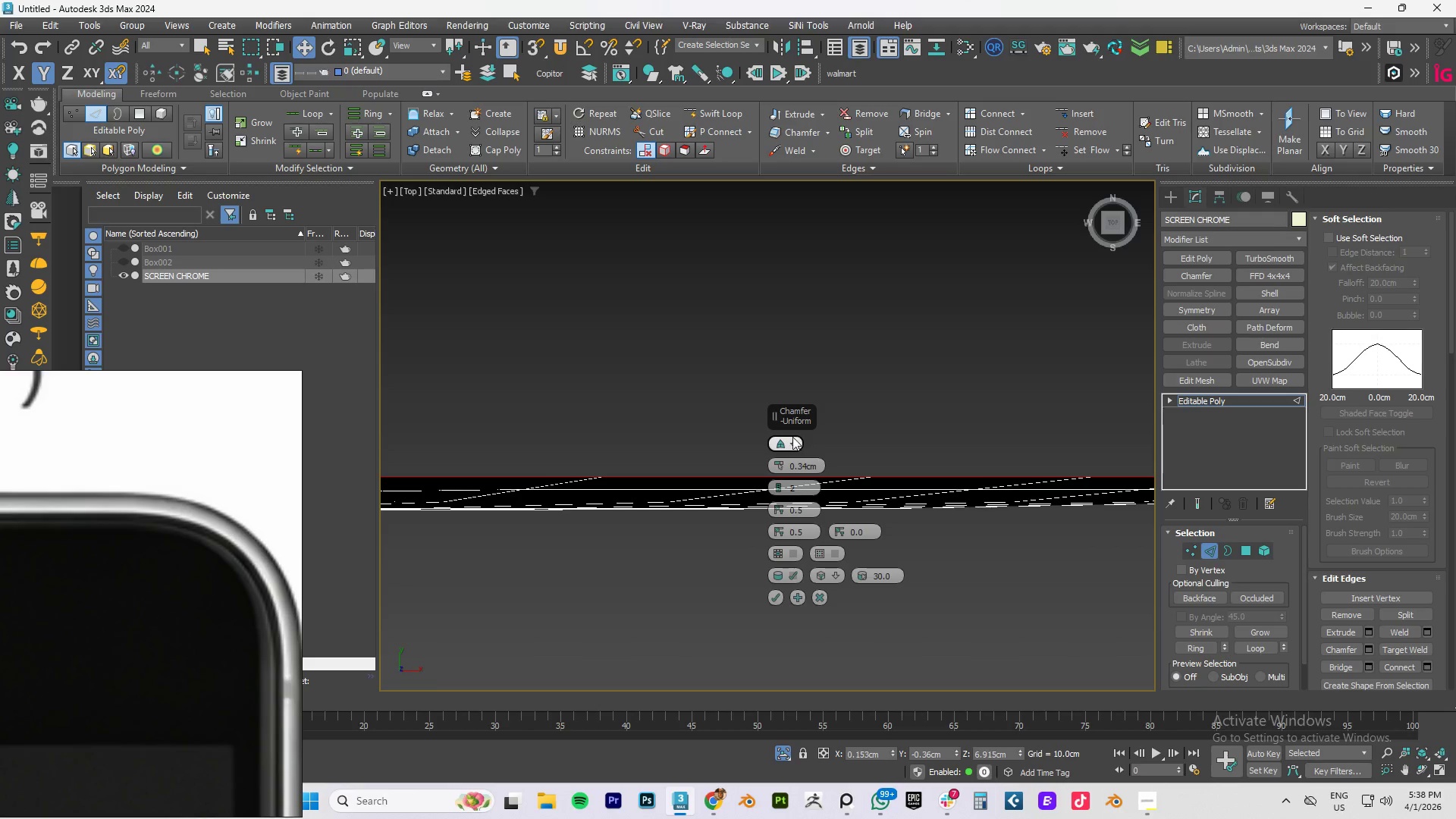 
left_click_drag(start_coordinate=[784, 418], to_coordinate=[924, 228])
 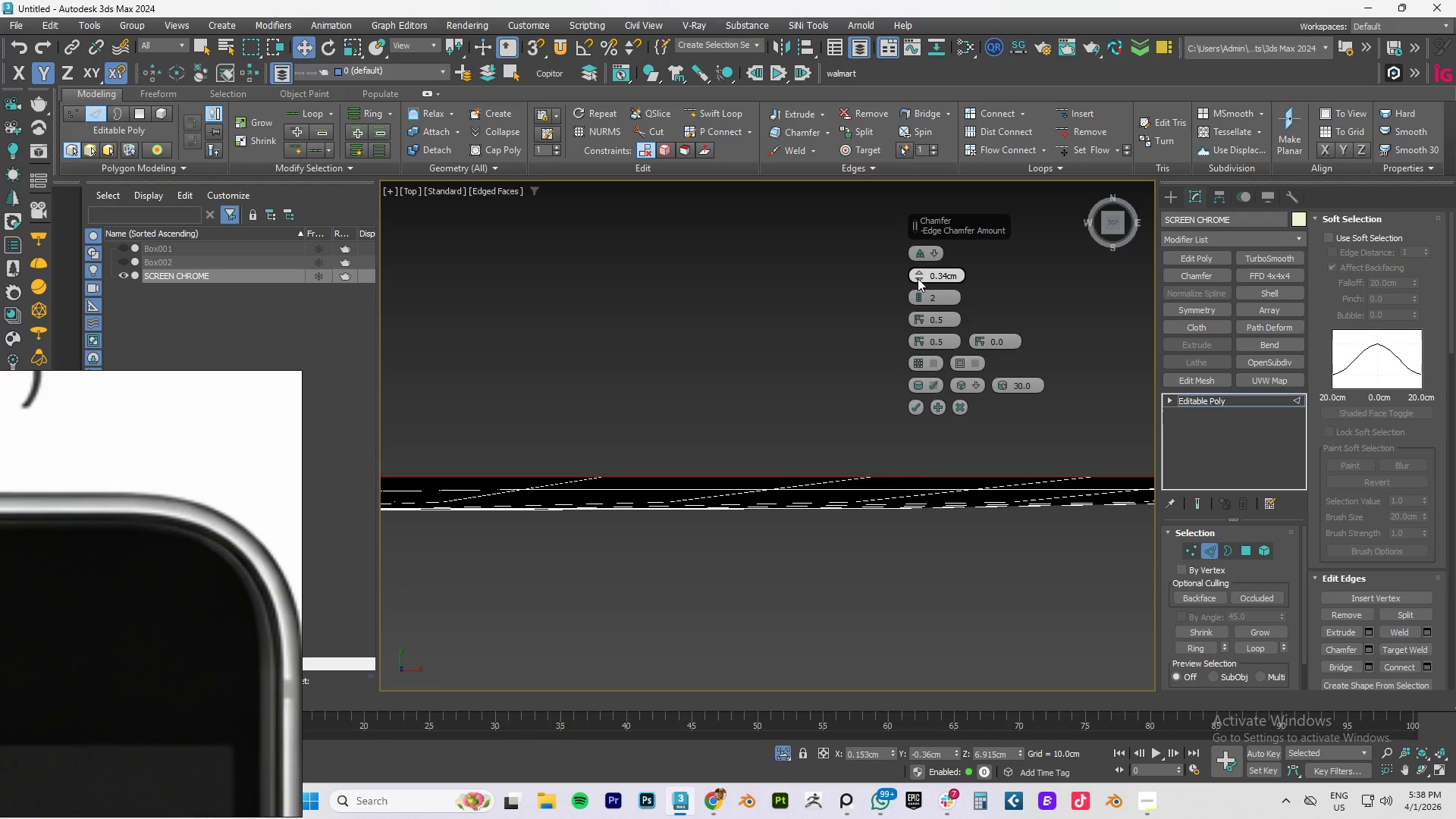 
right_click([918, 278])
 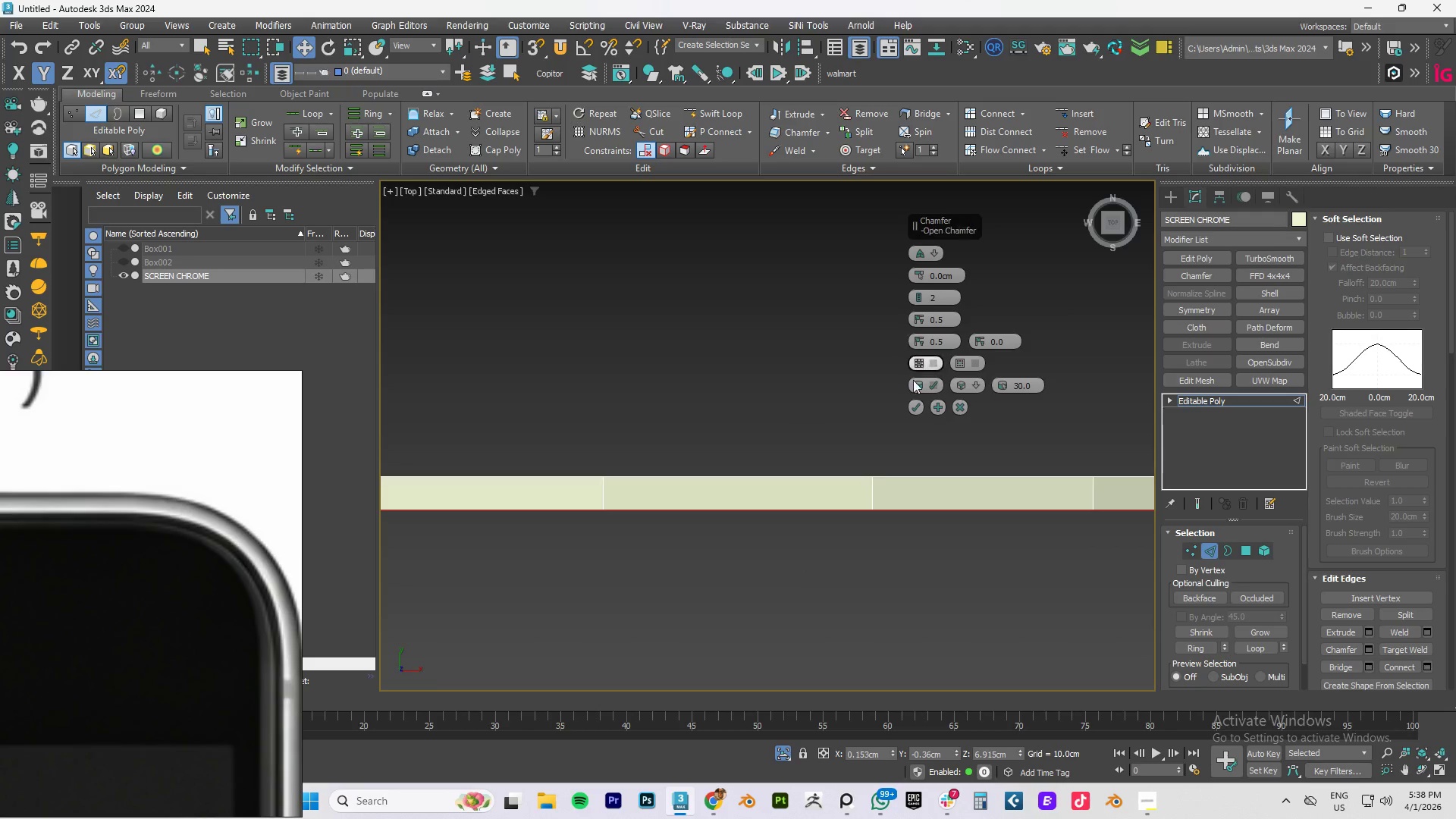 
scroll: coordinate [896, 485], scroll_direction: down, amount: 4.0
 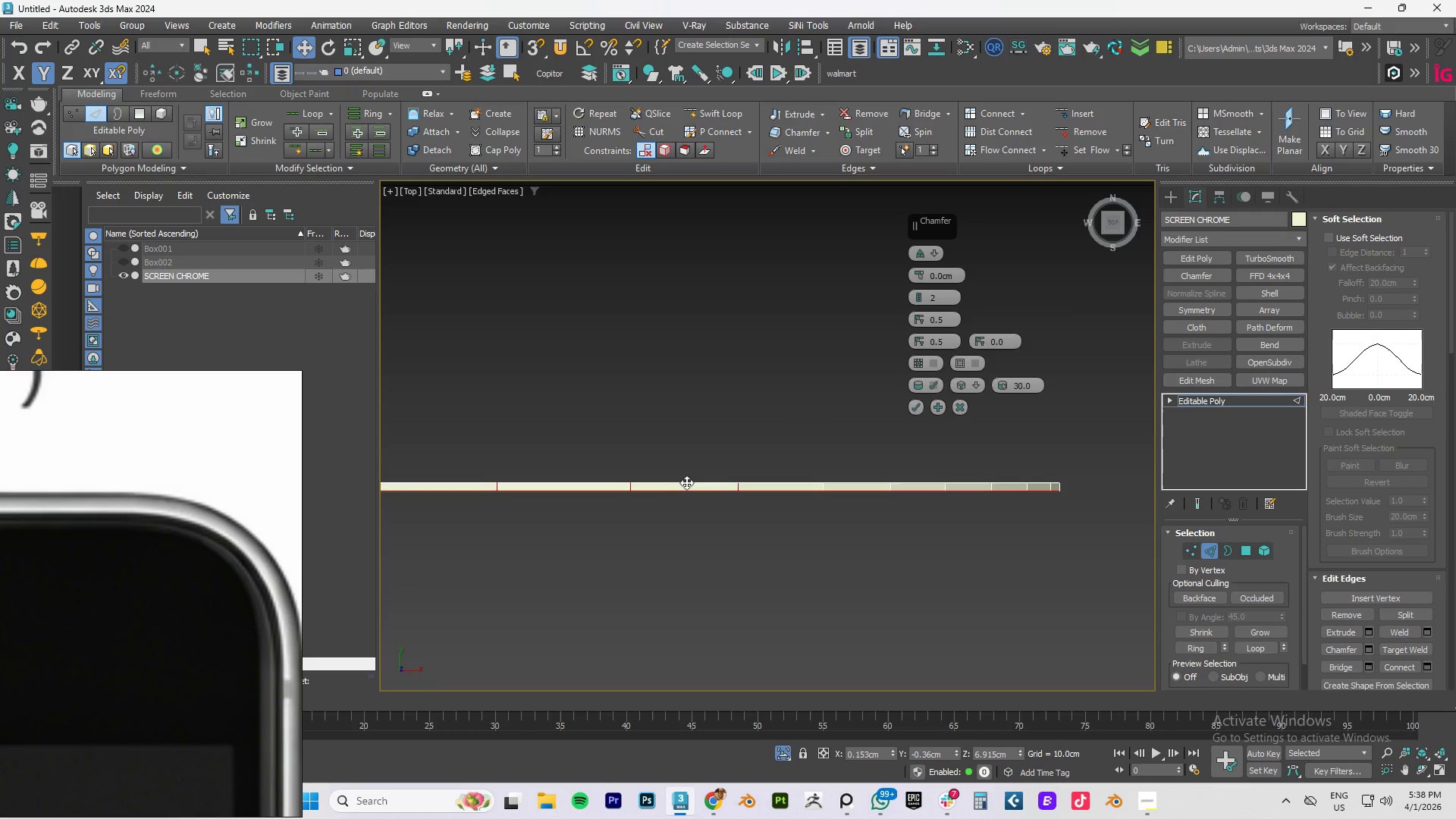 
hold_key(key=AltLeft, duration=1.16)
left_click([673, 479])
 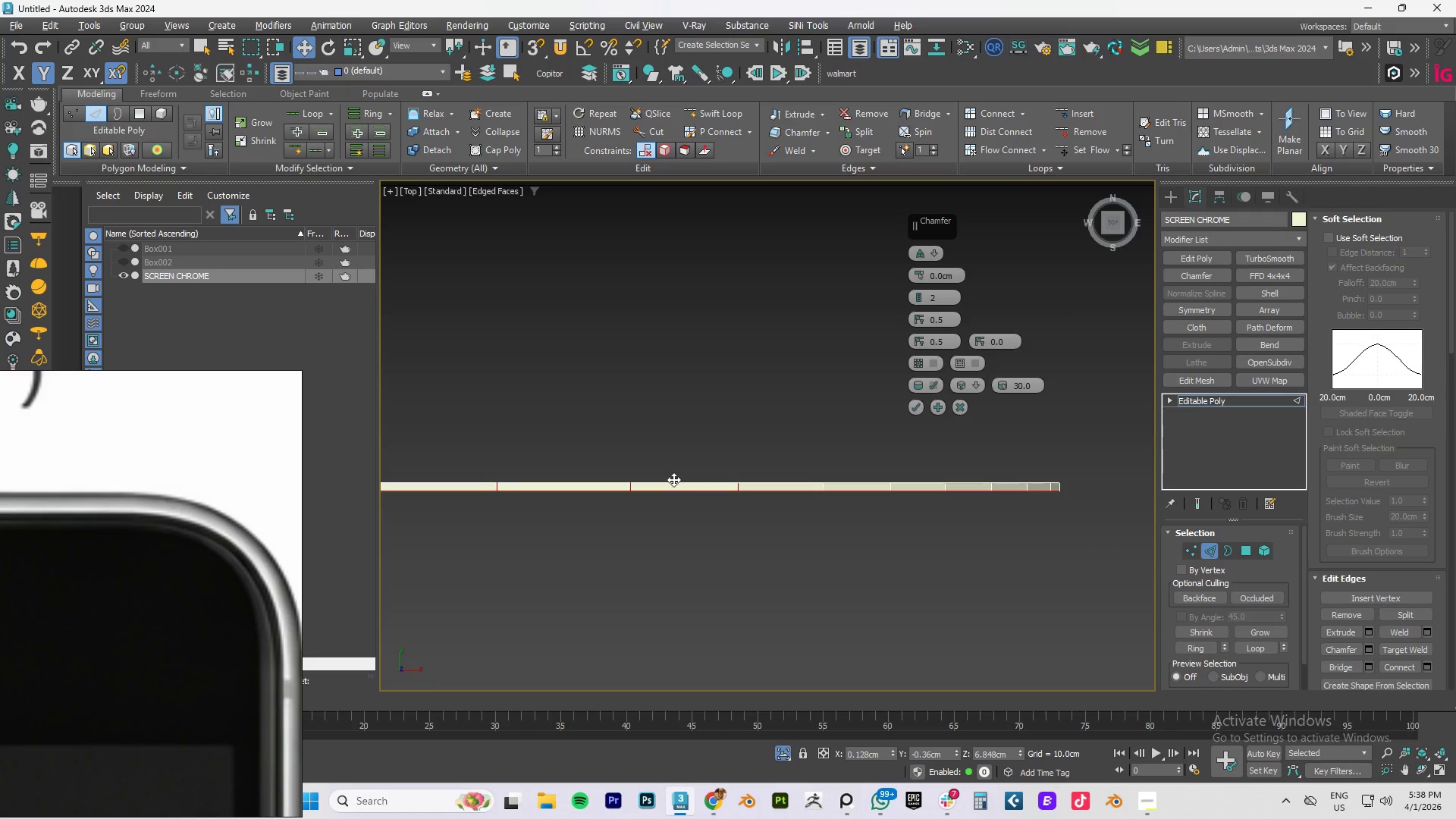 
double_click([673, 479])
 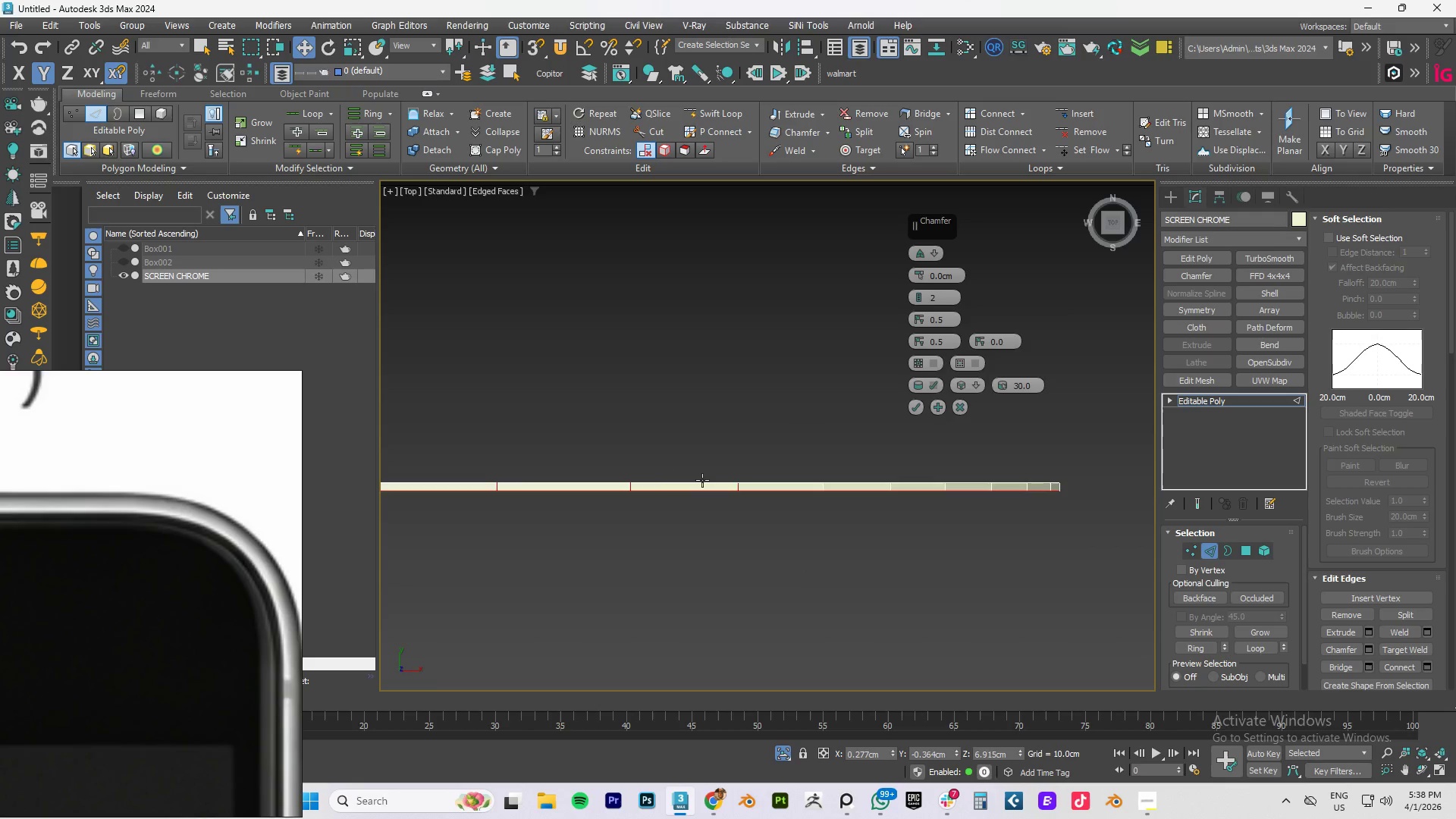 
hold_key(key=AltLeft, duration=1.11)
left_click([698, 483])
 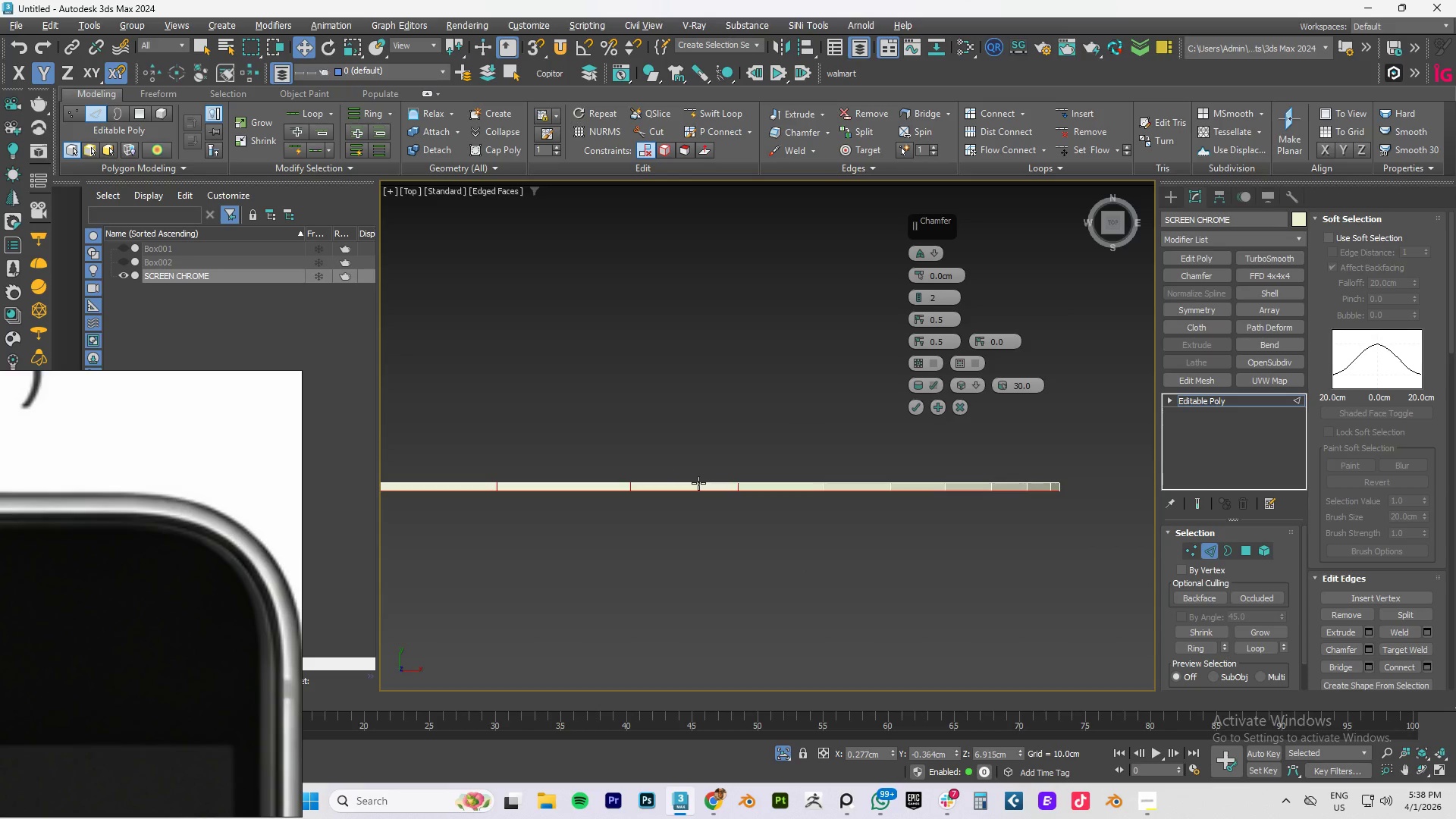 
double_click([698, 483])
 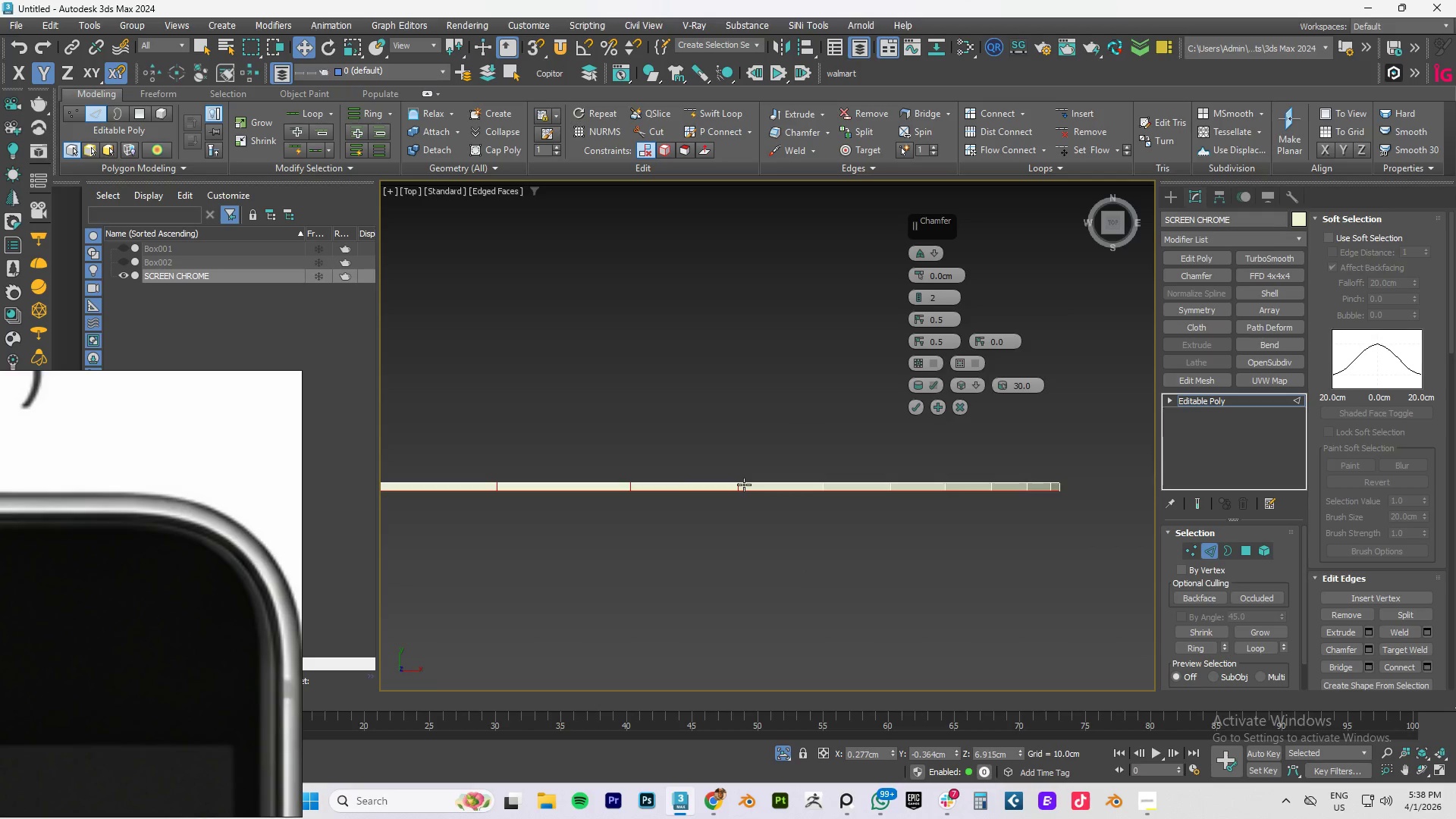 
scroll: coordinate [744, 485], scroll_direction: up, amount: 4.0
 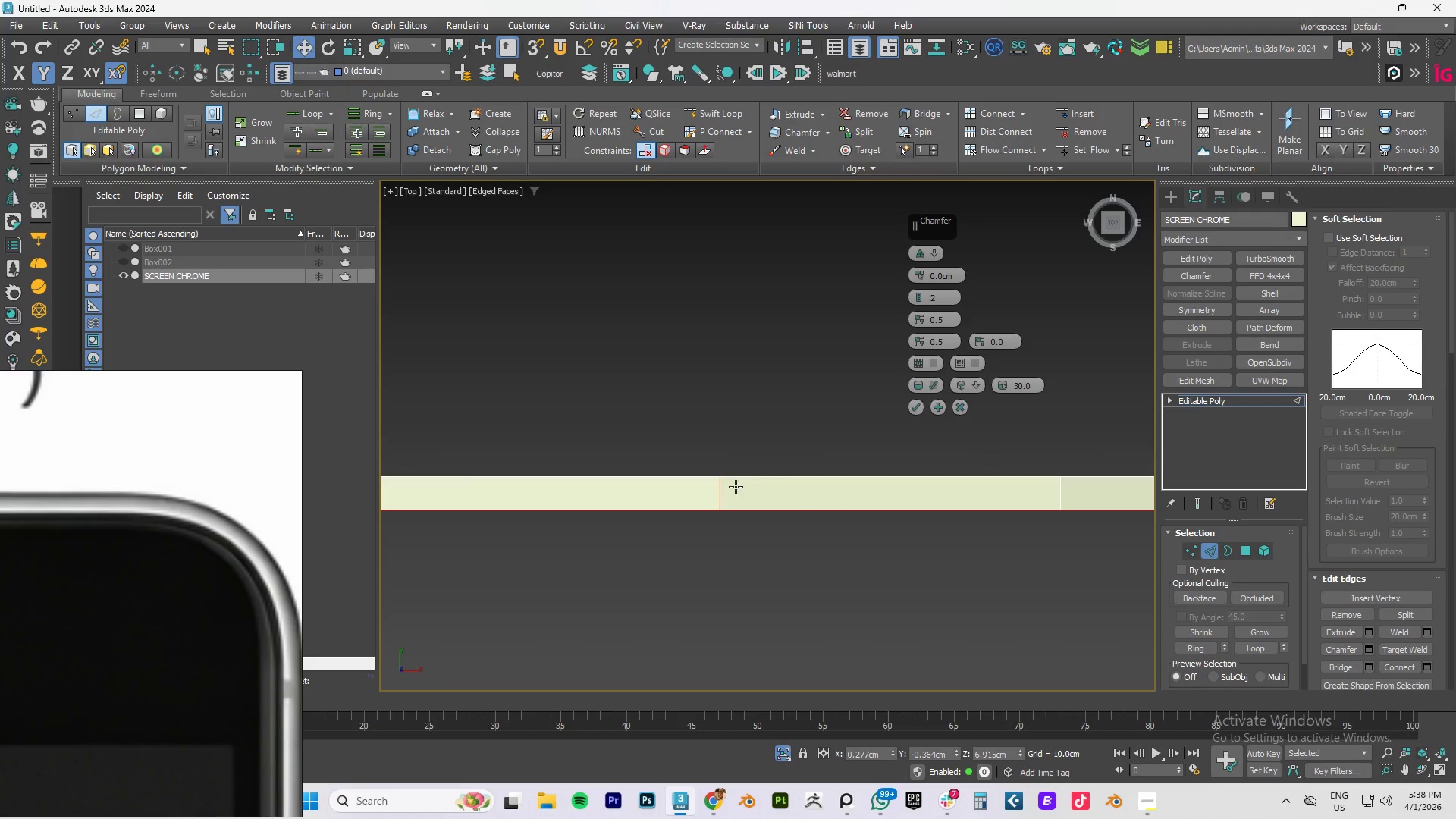 
hold_key(key=ControlLeft, duration=1.5)
double_click([695, 474])
 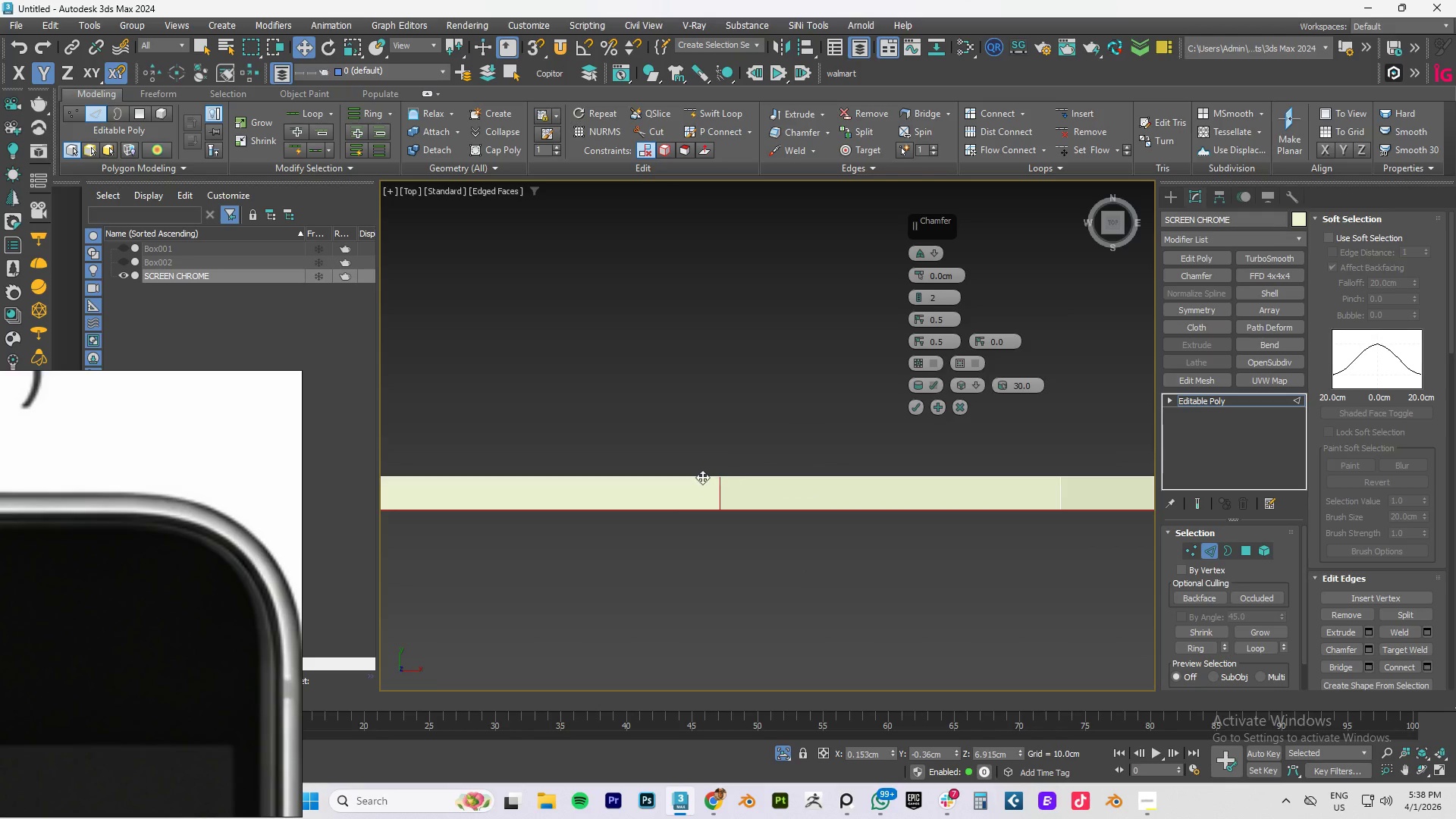 
left_click([701, 477])
 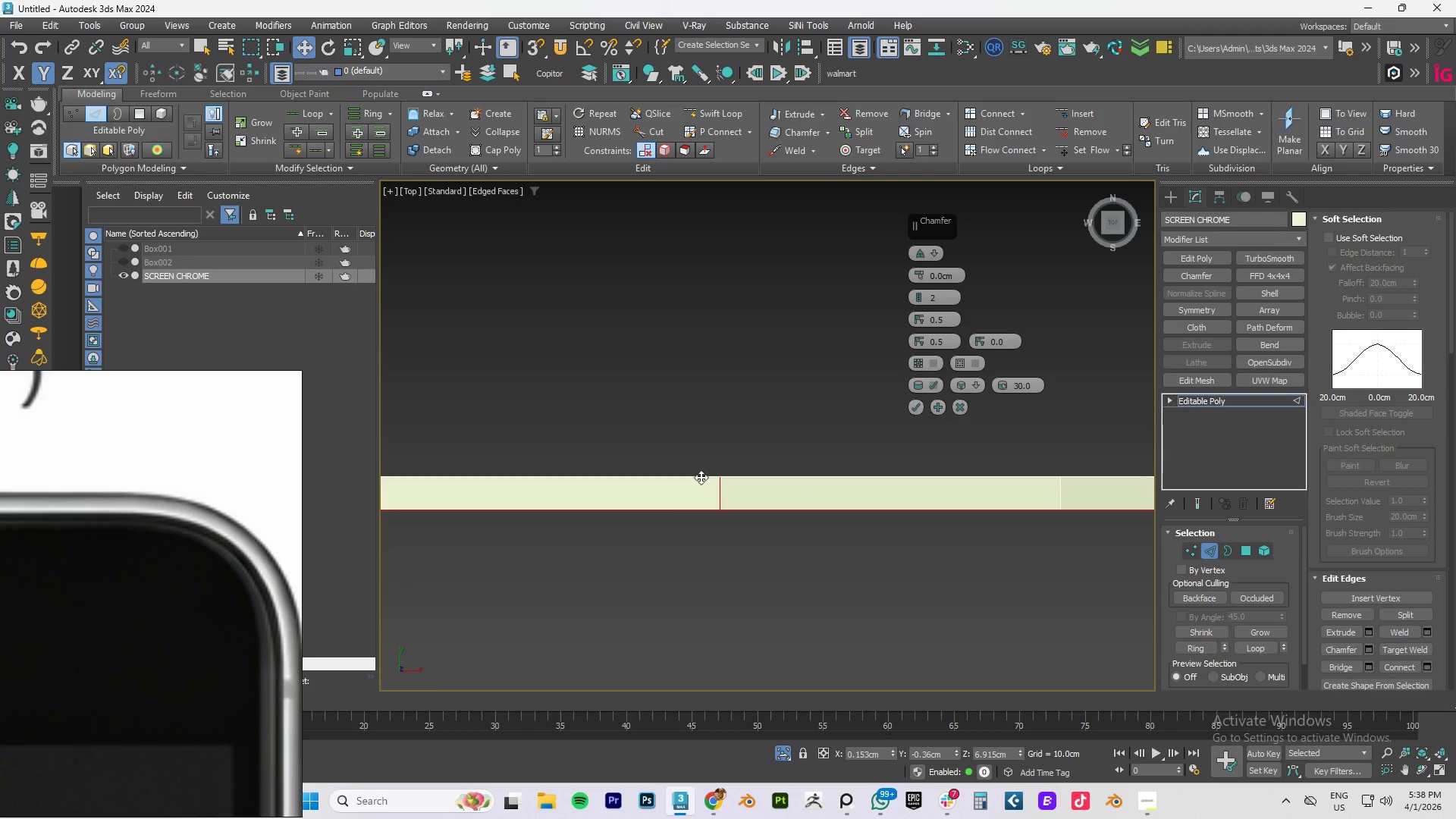 
double_click([701, 477])
 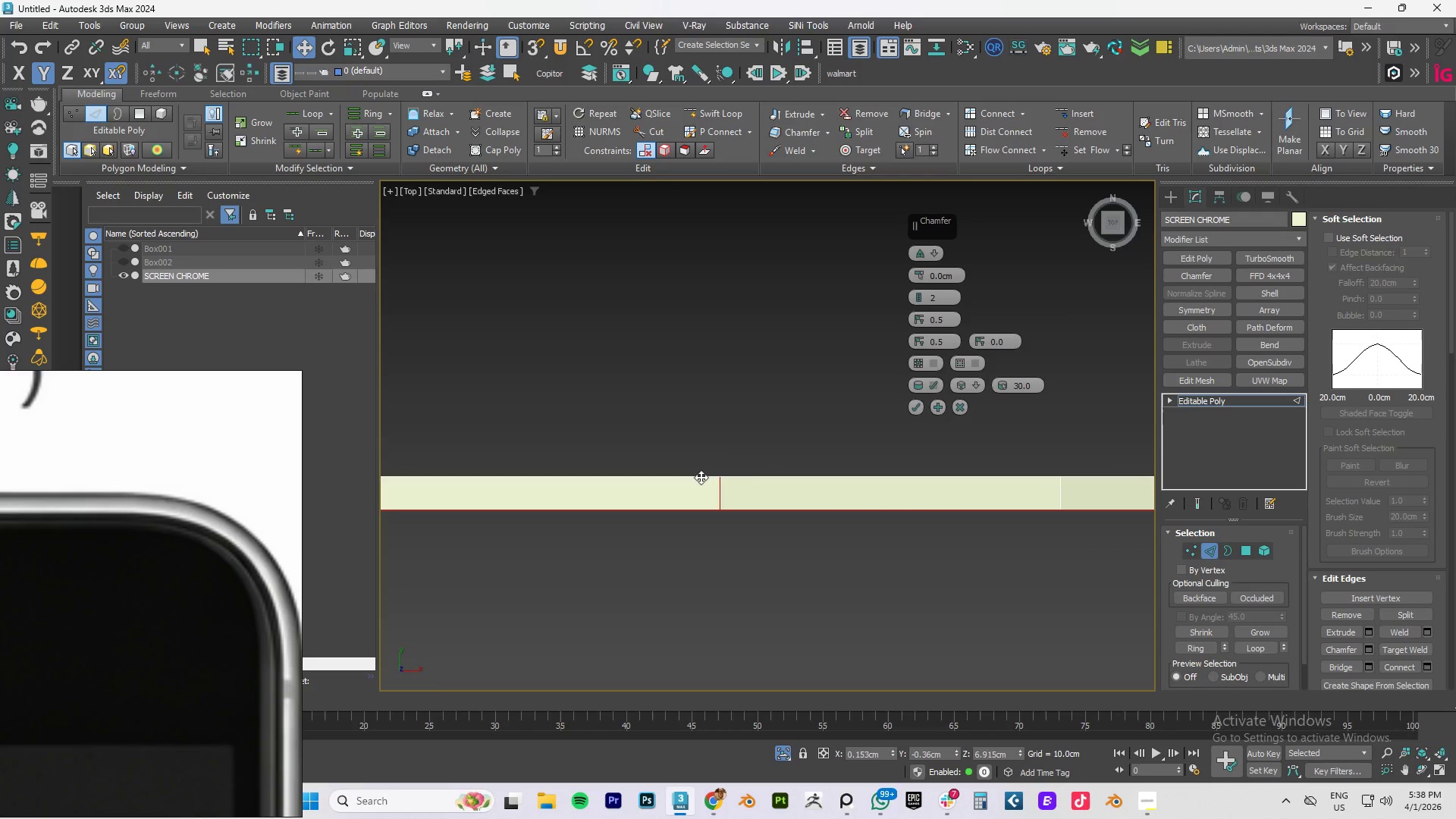 
hold_key(key=ControlLeft, duration=0.39)
 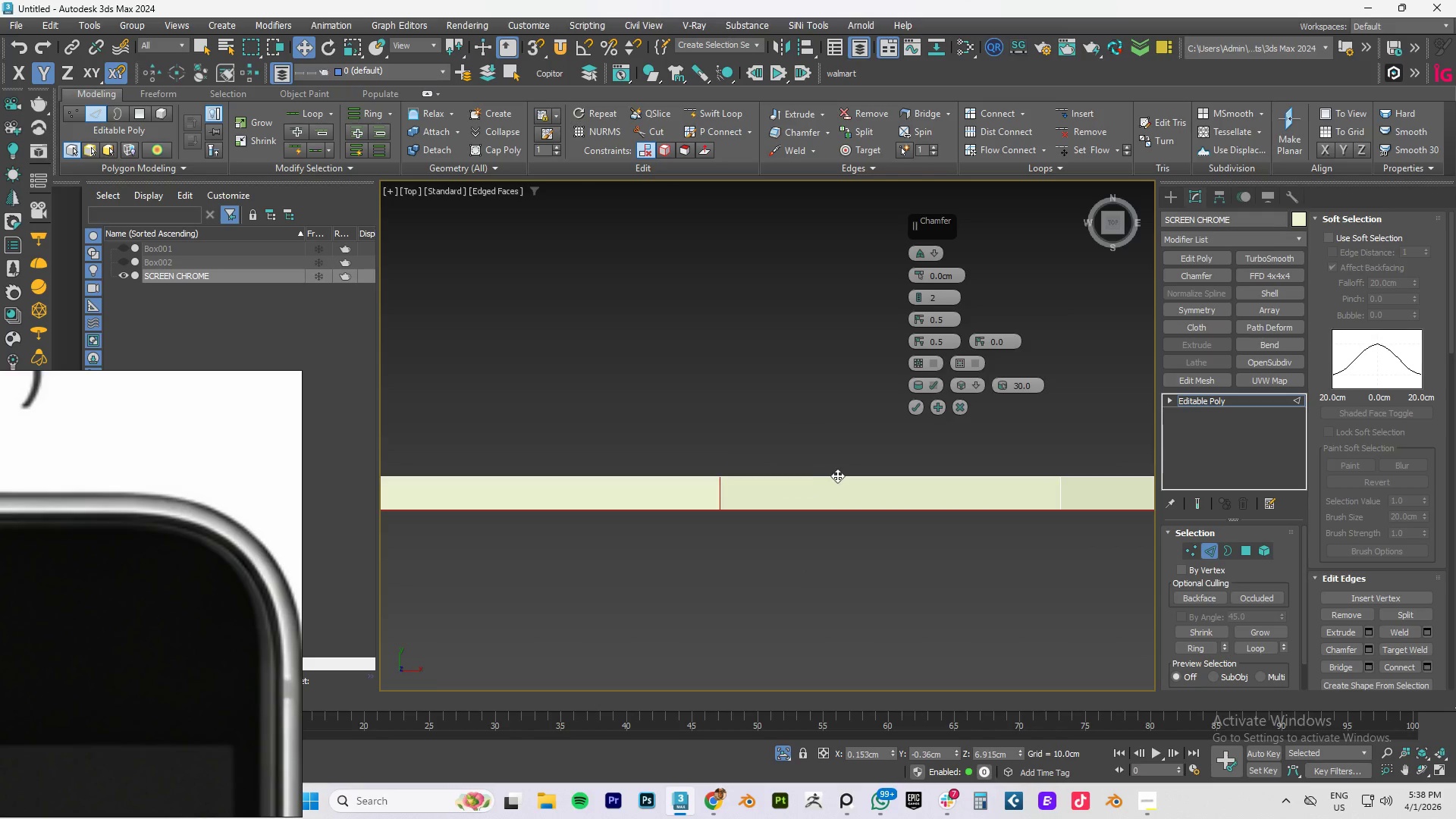 
hold_key(key=AltLeft, duration=0.44)
 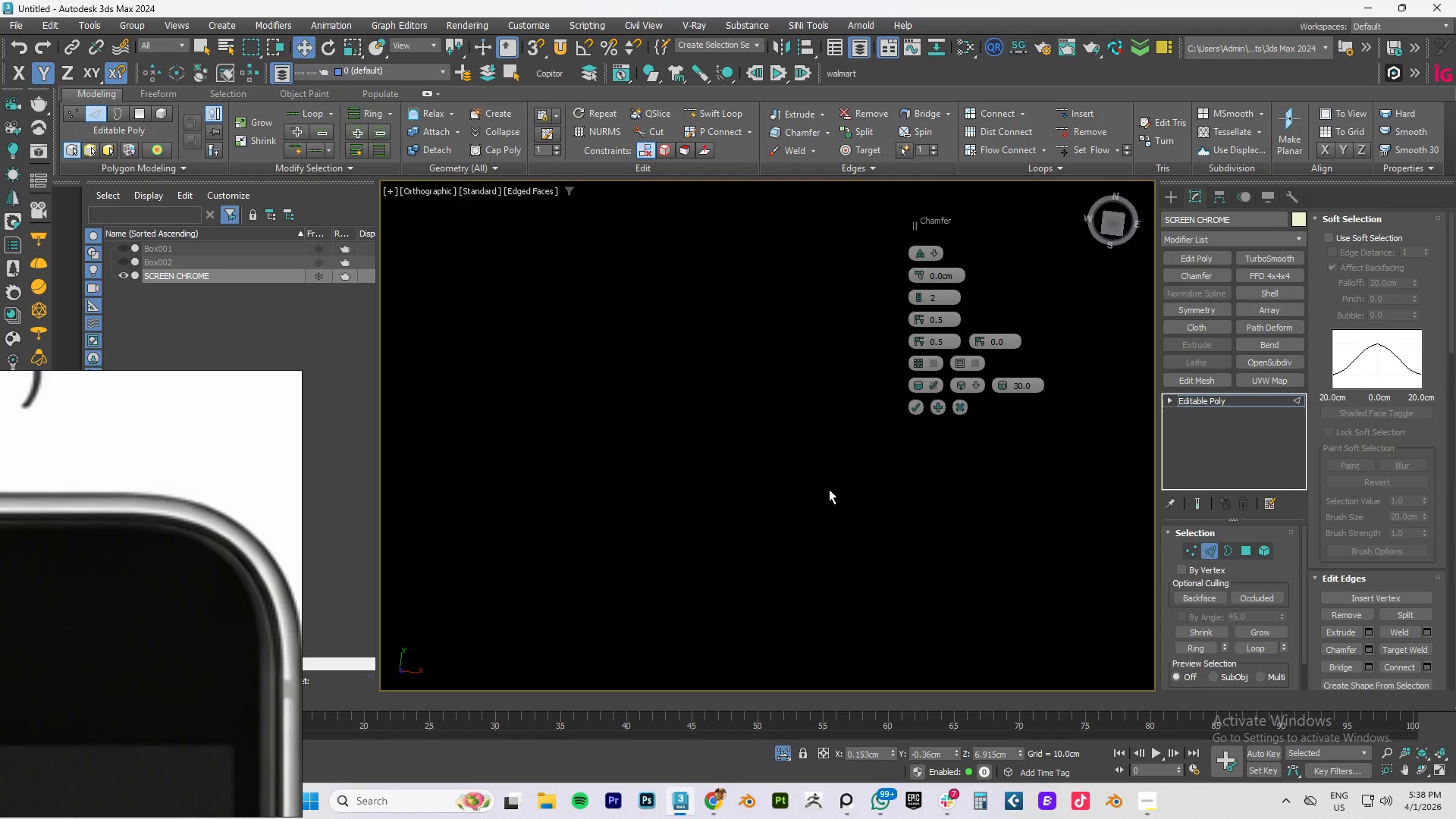 
hold_key(key=AltLeft, duration=1.5)
 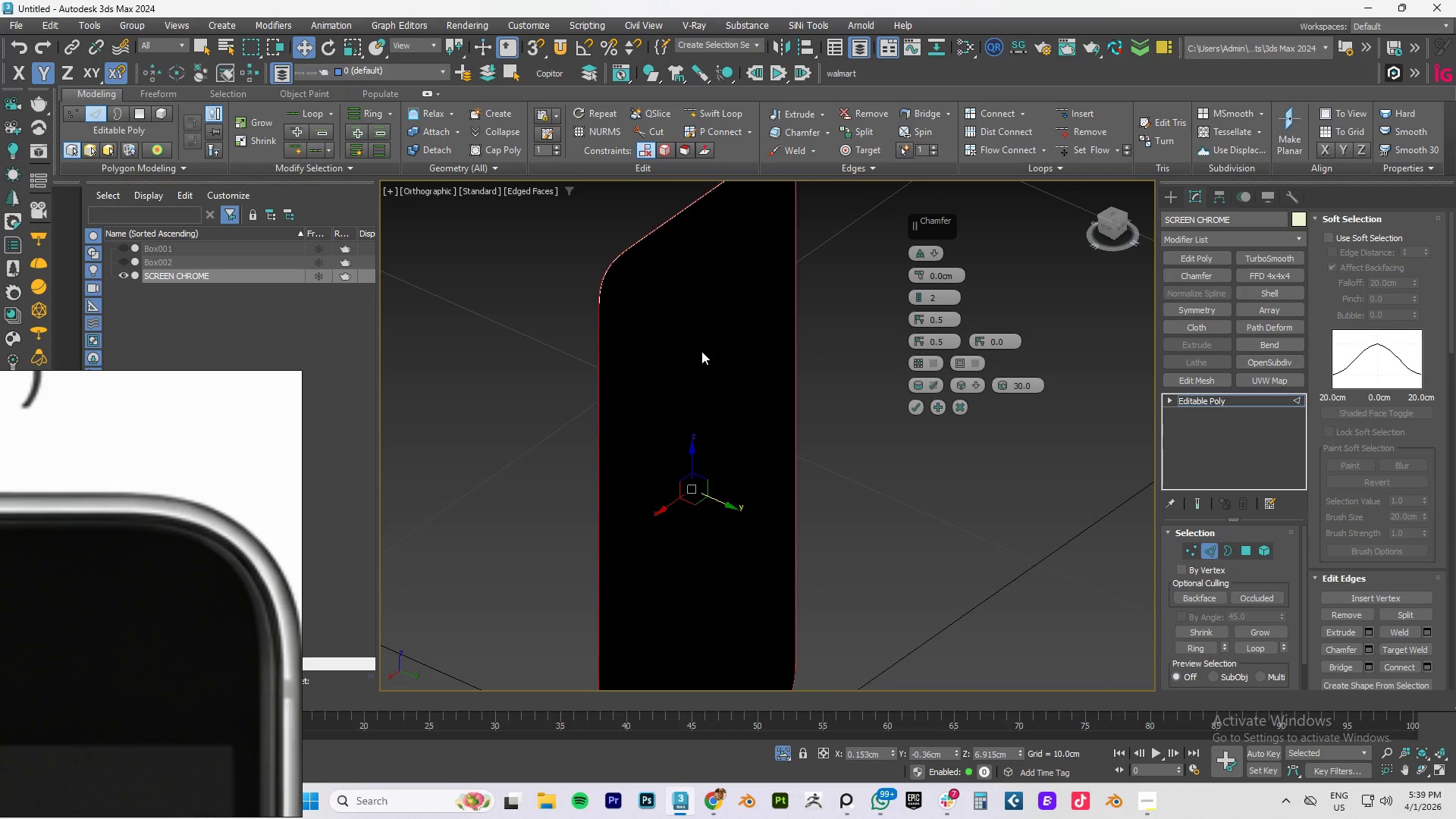 
scroll: coordinate [823, 488], scroll_direction: down, amount: 12.0
 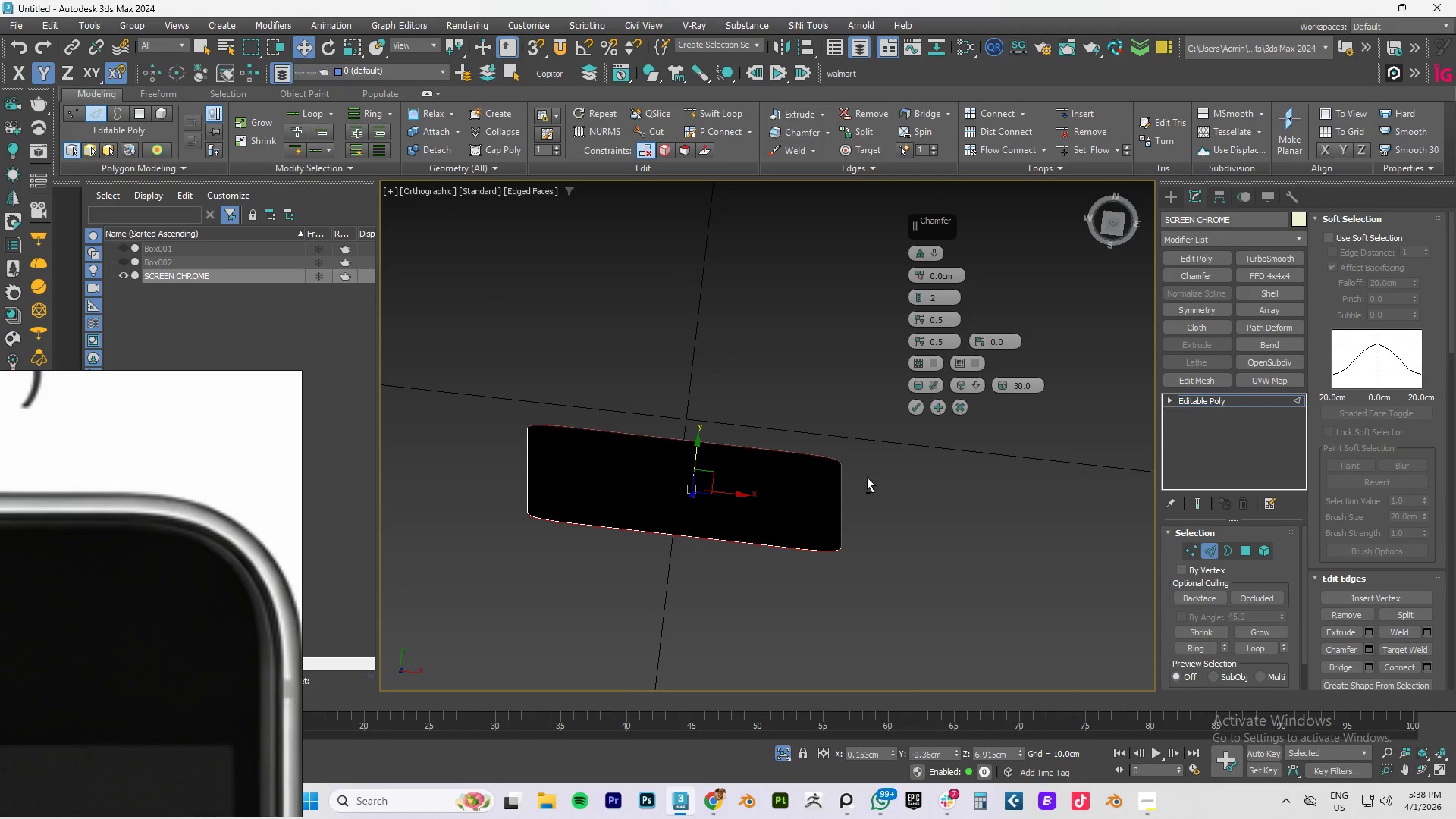 
key(Alt+AltLeft)
 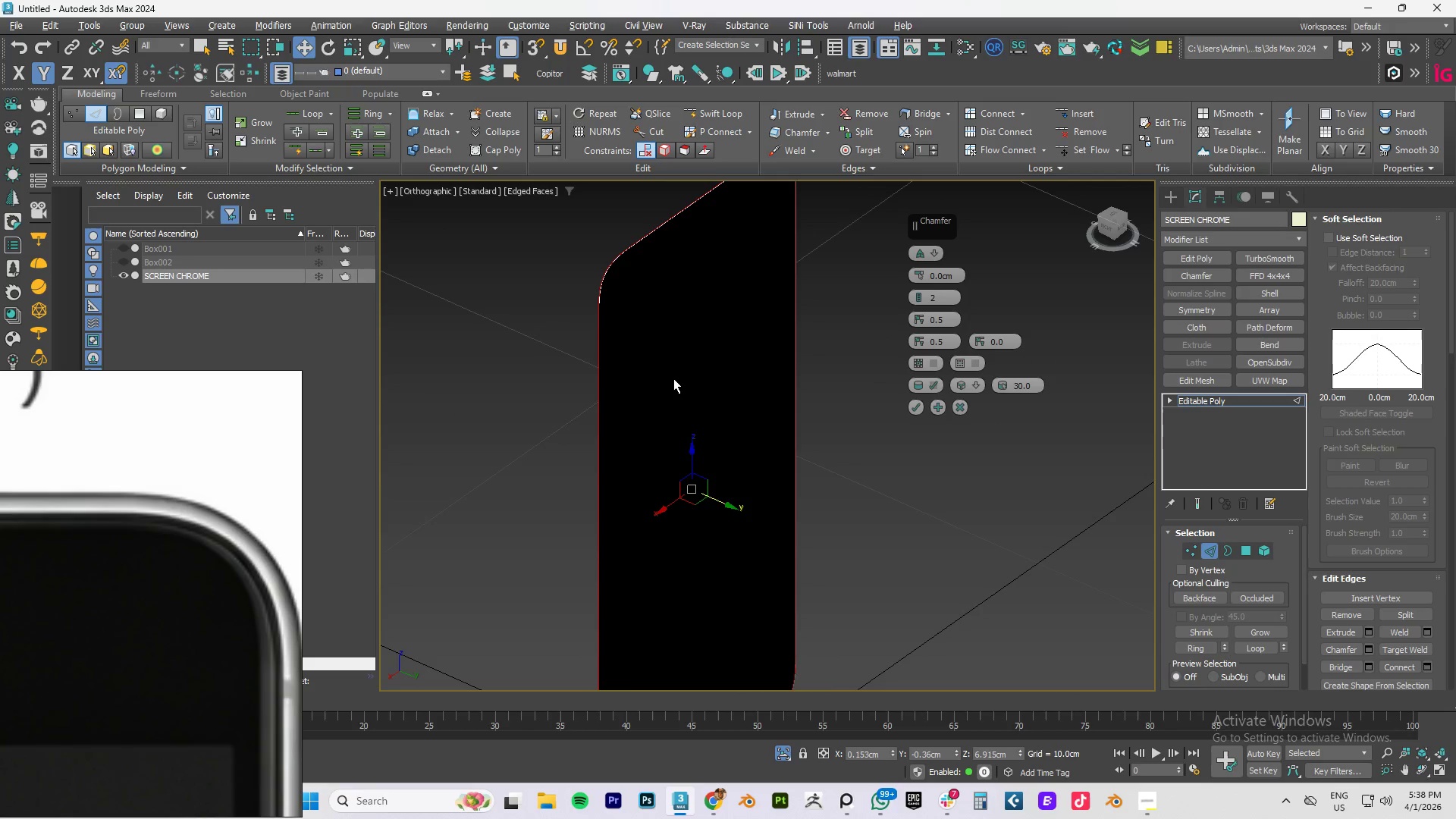 
key(Alt+AltLeft)
 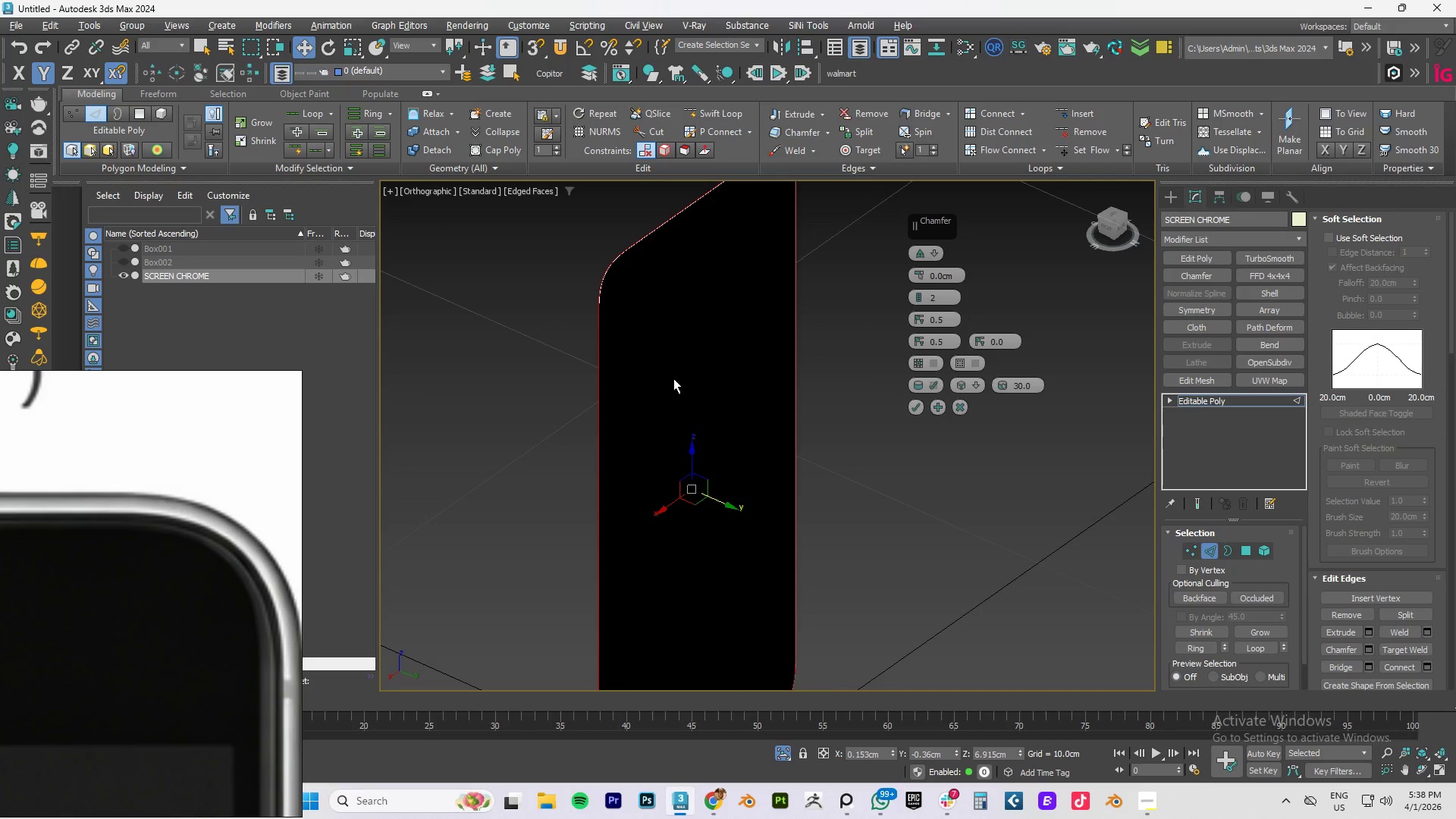 
key(Alt+AltLeft)
 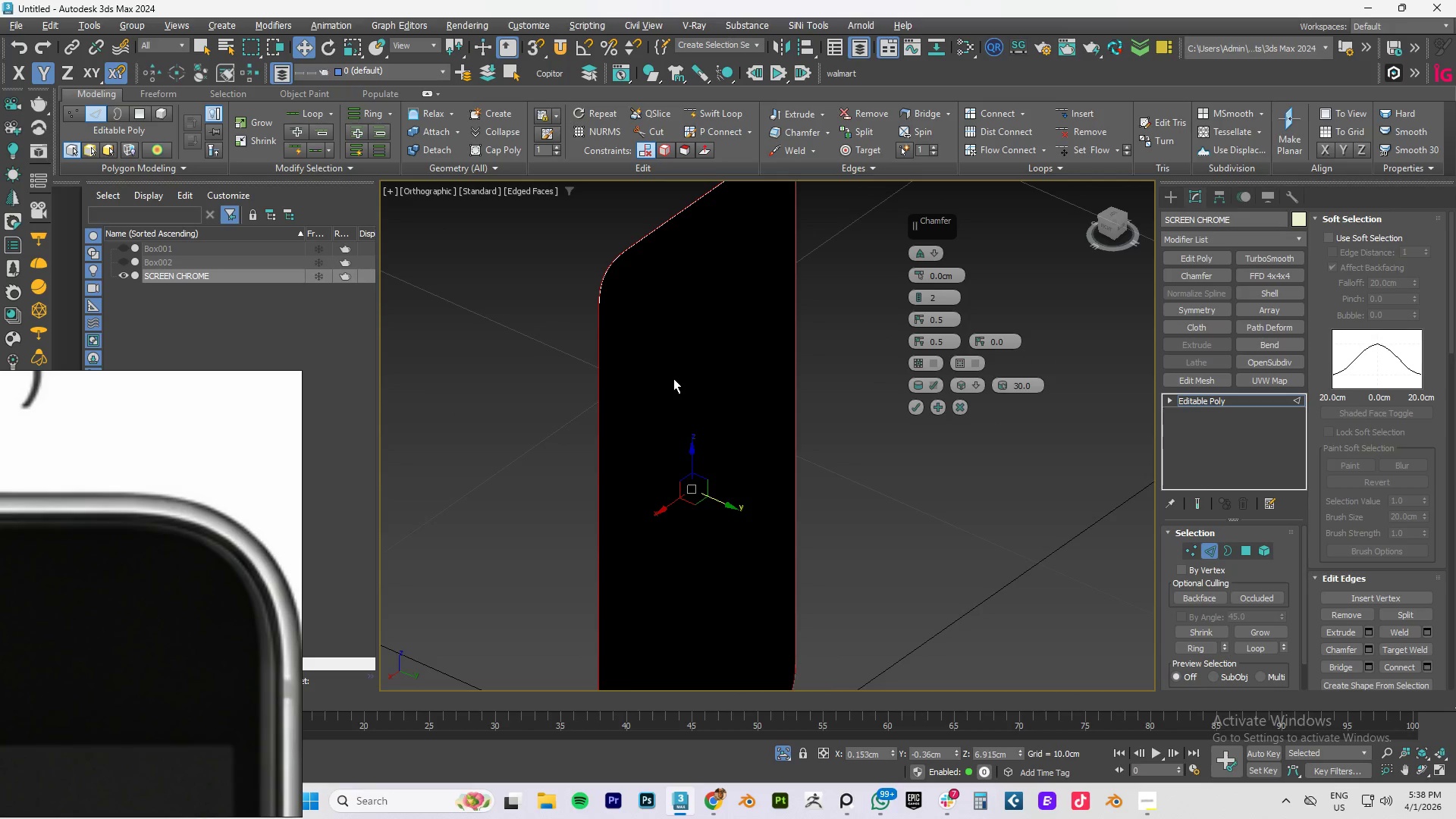 
key(Alt+AltLeft)
 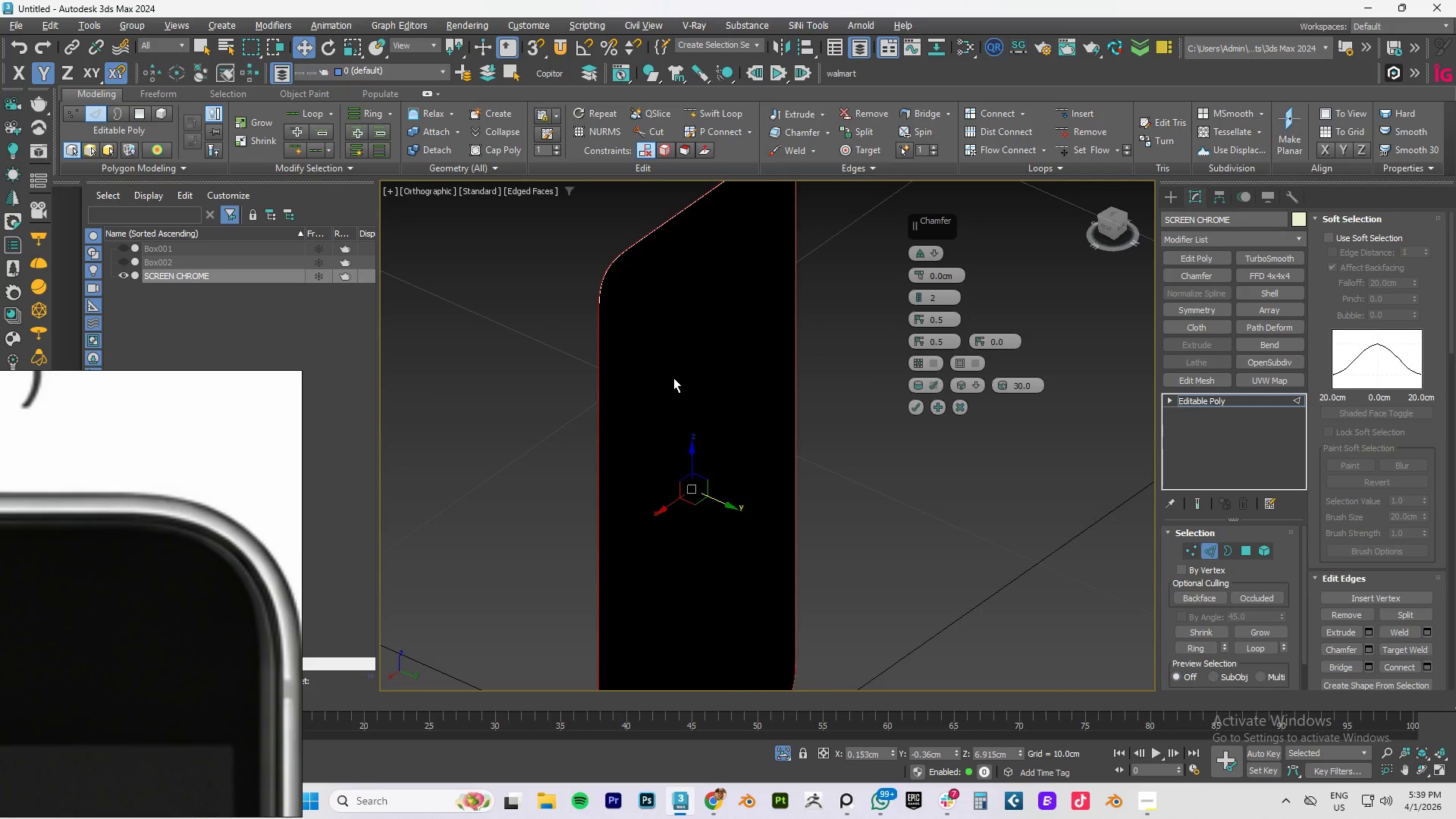 
key(Alt+AltLeft)
 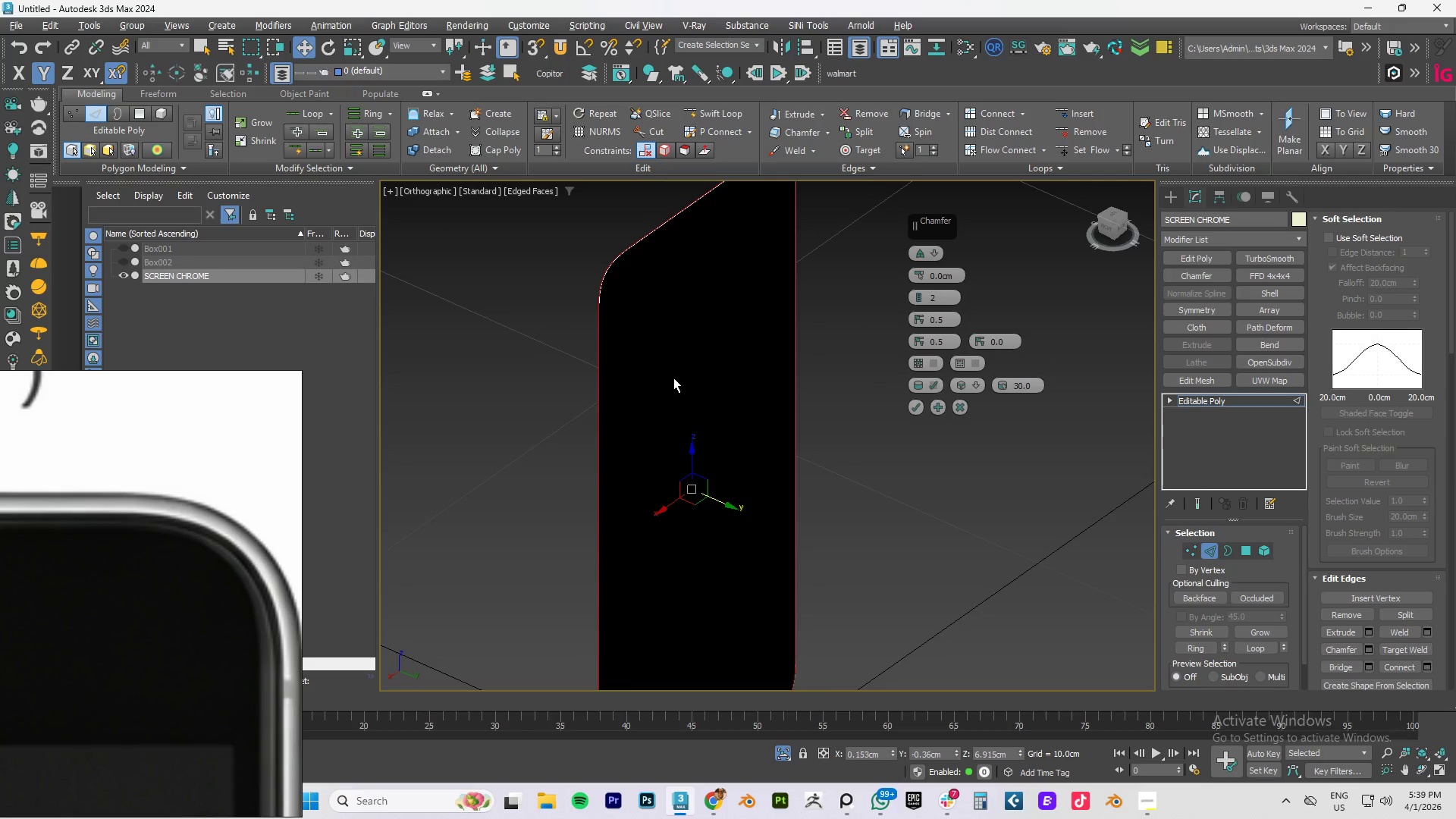 
key(Alt+AltLeft)
 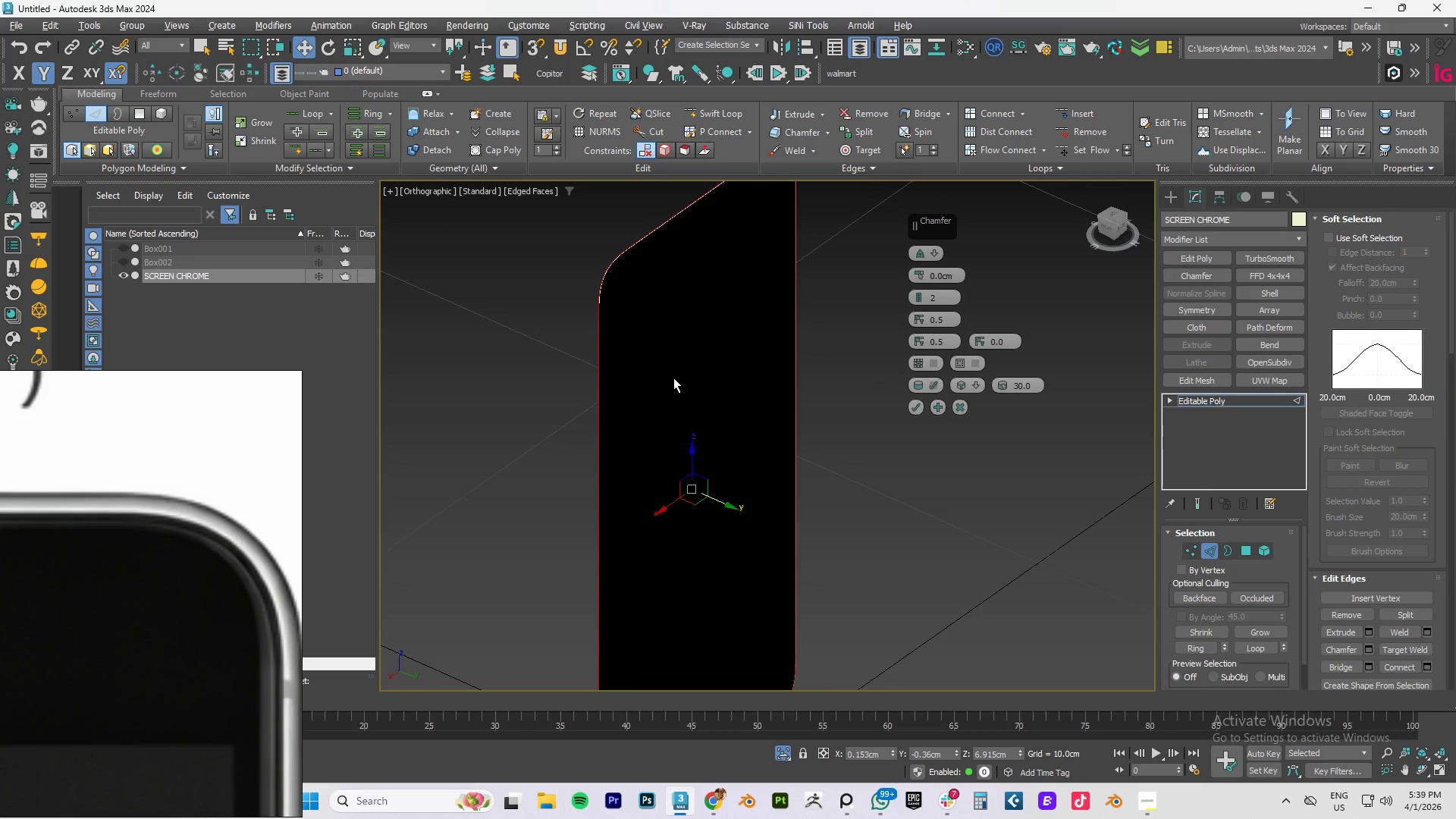 
key(Alt+AltLeft)
 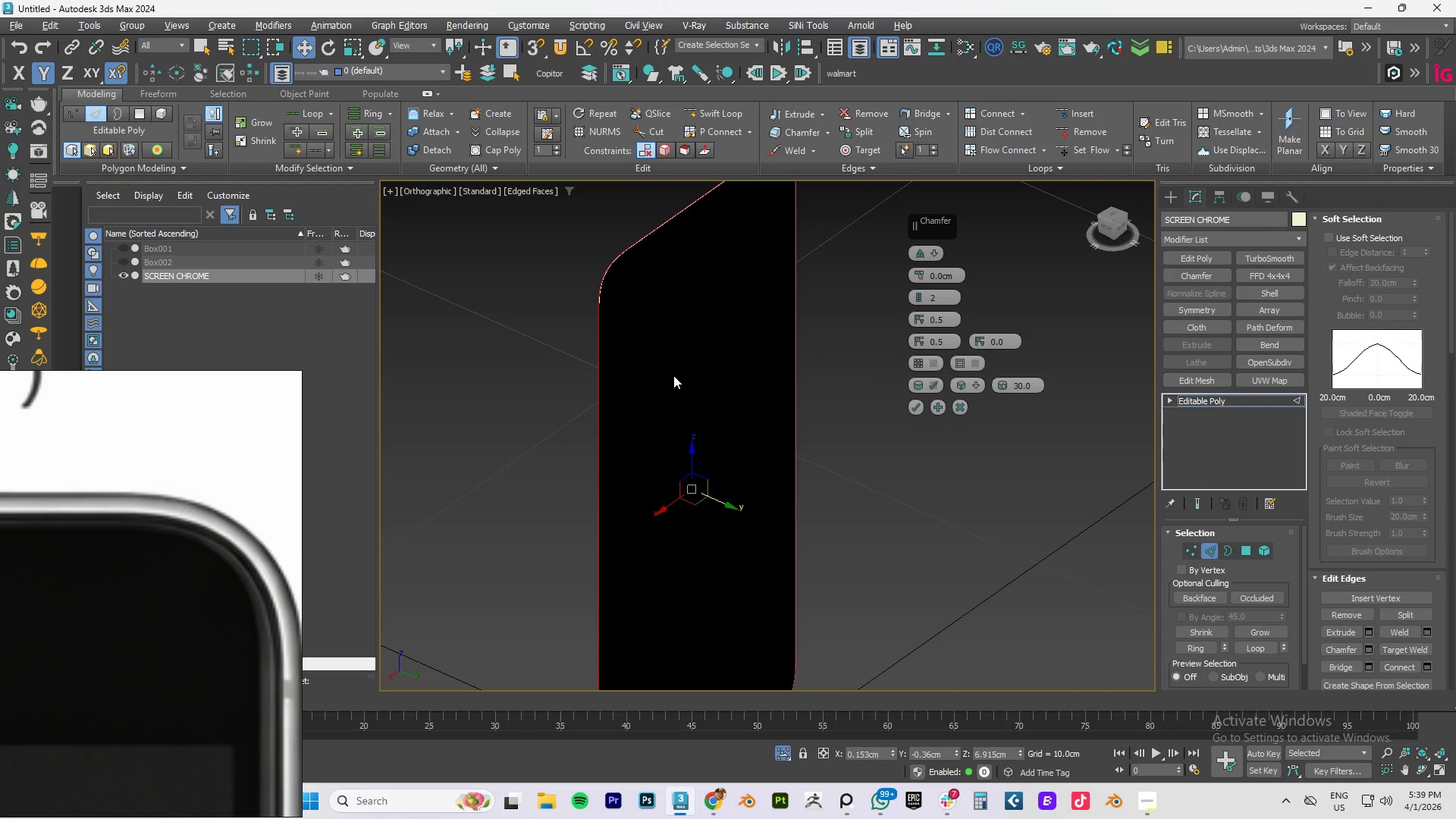 
key(Alt+AltLeft)
 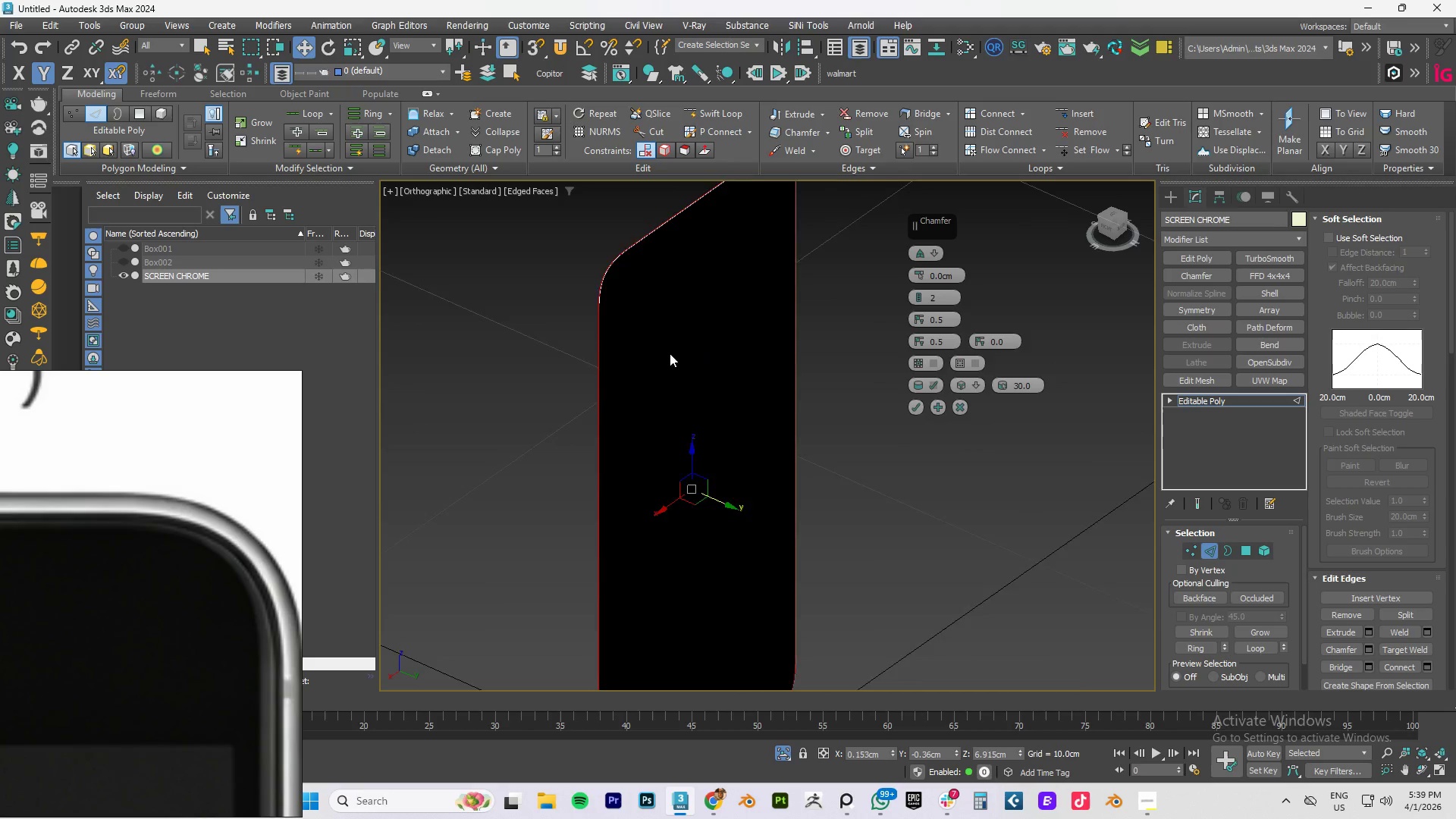 
scroll: coordinate [609, 308], scroll_direction: up, amount: 11.0
 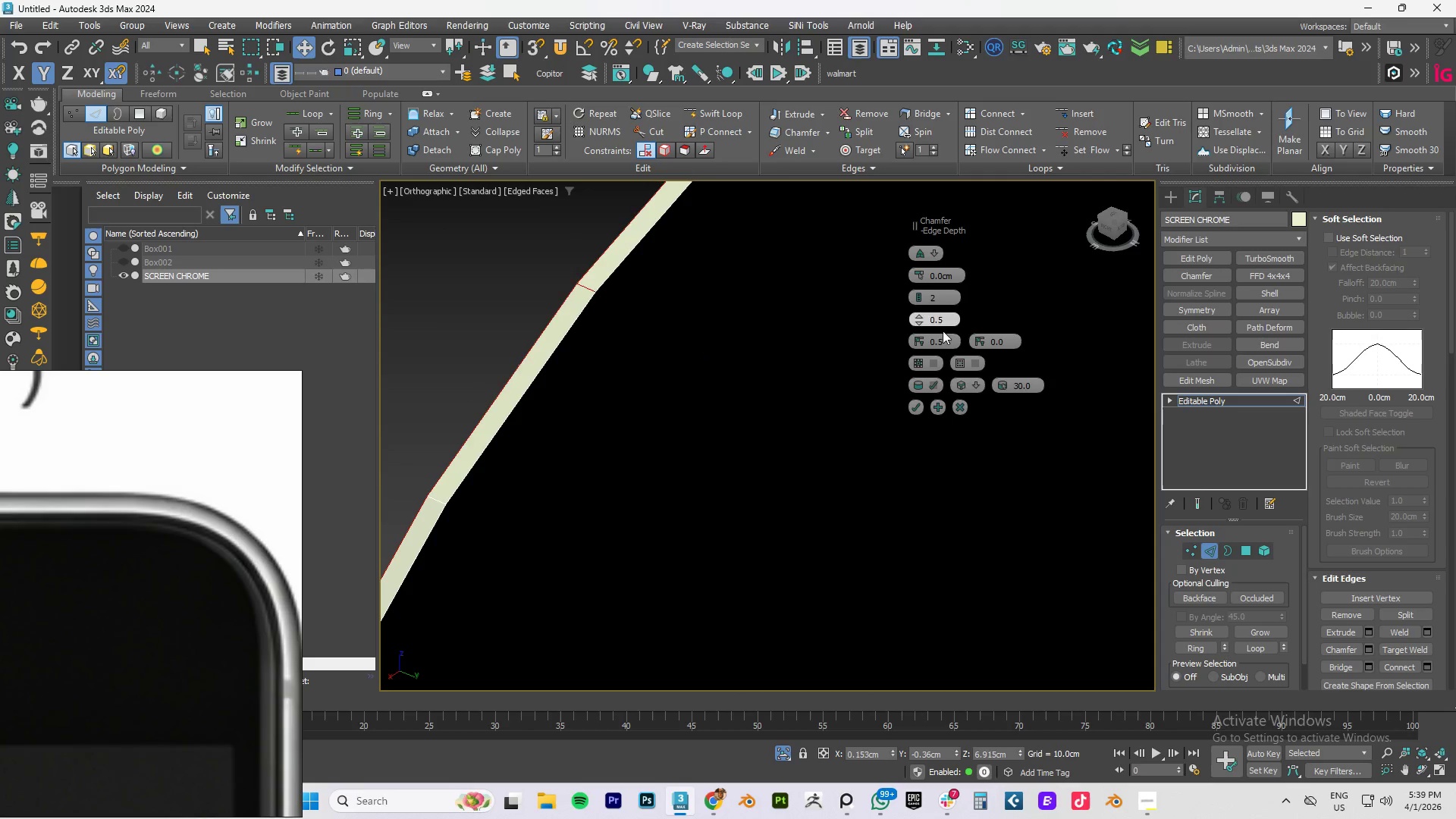 
left_click([962, 408])
 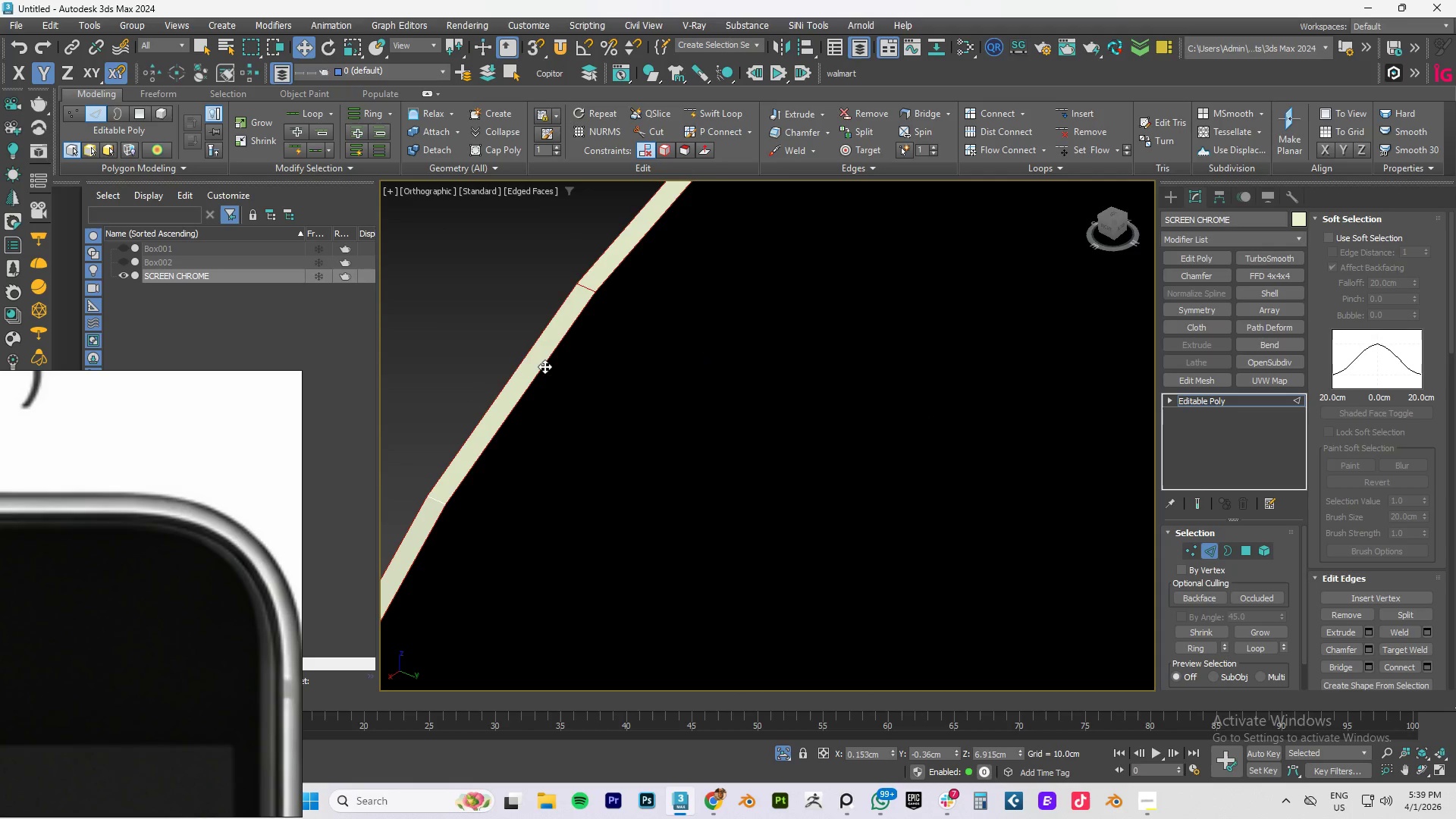 
scroll: coordinate [537, 366], scroll_direction: down, amount: 2.0
 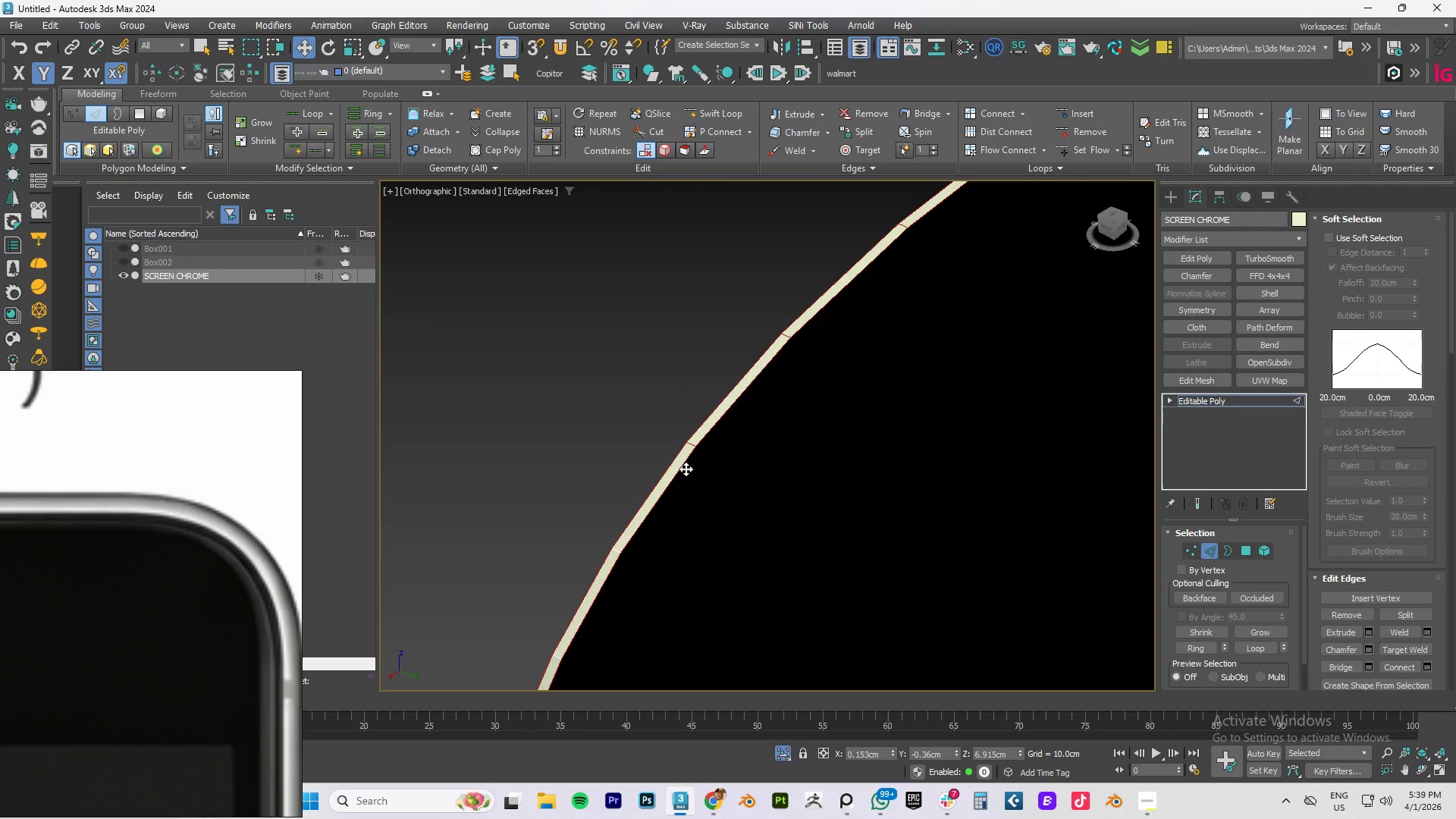 
scroll: coordinate [763, 369], scroll_direction: up, amount: 6.0
 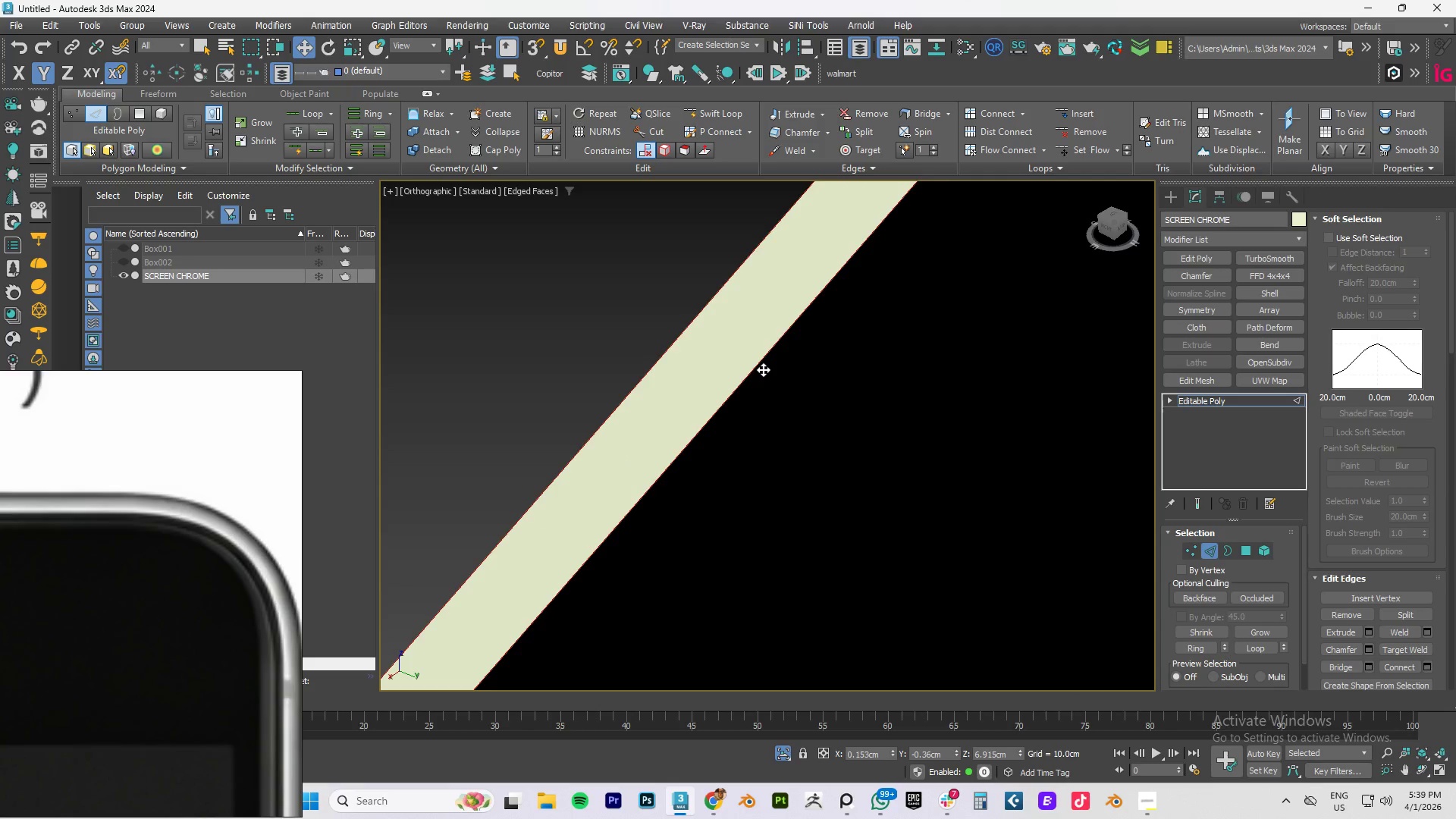 
scroll: coordinate [764, 374], scroll_direction: down, amount: 8.0
 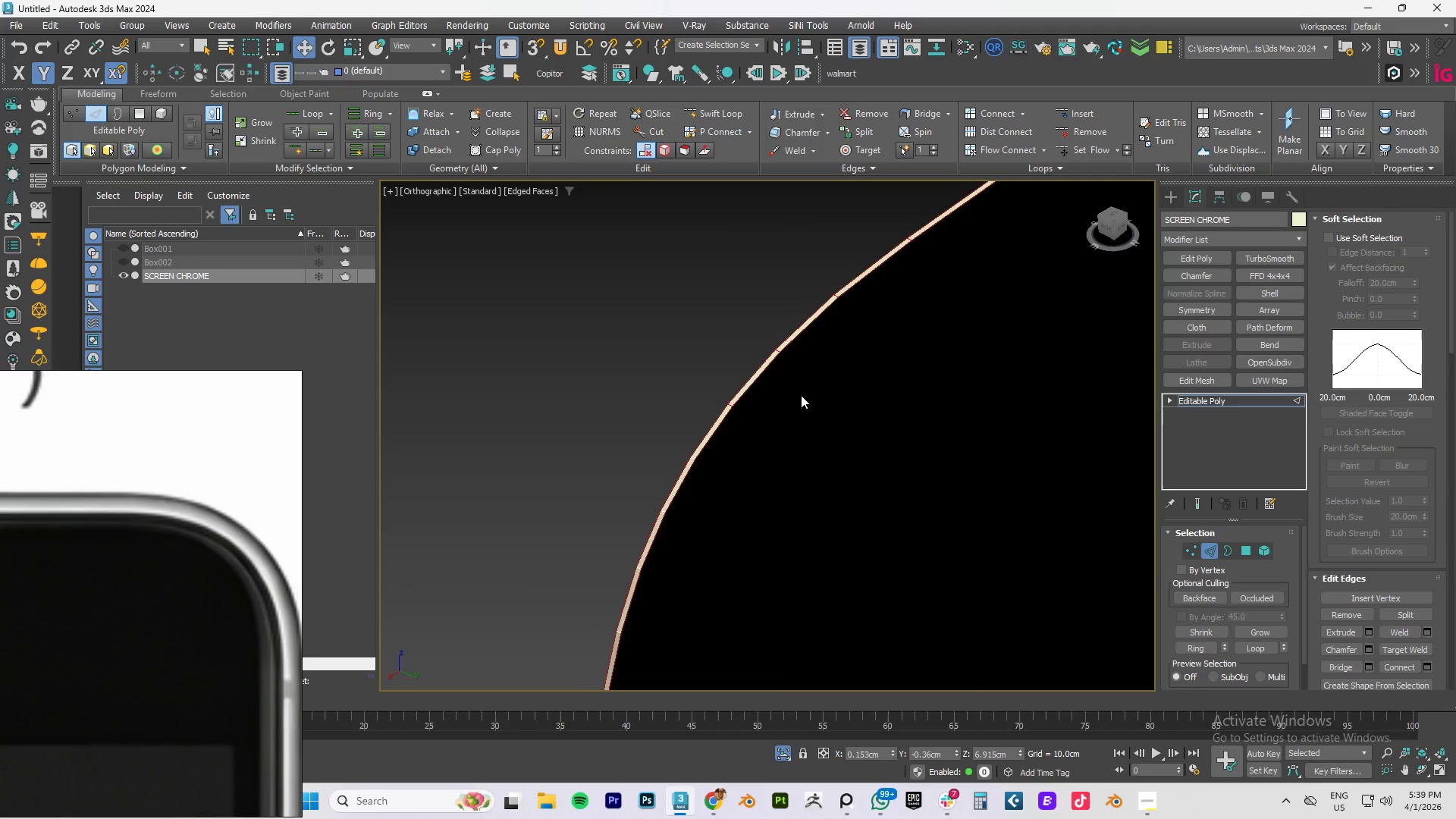 
type(TZ)
 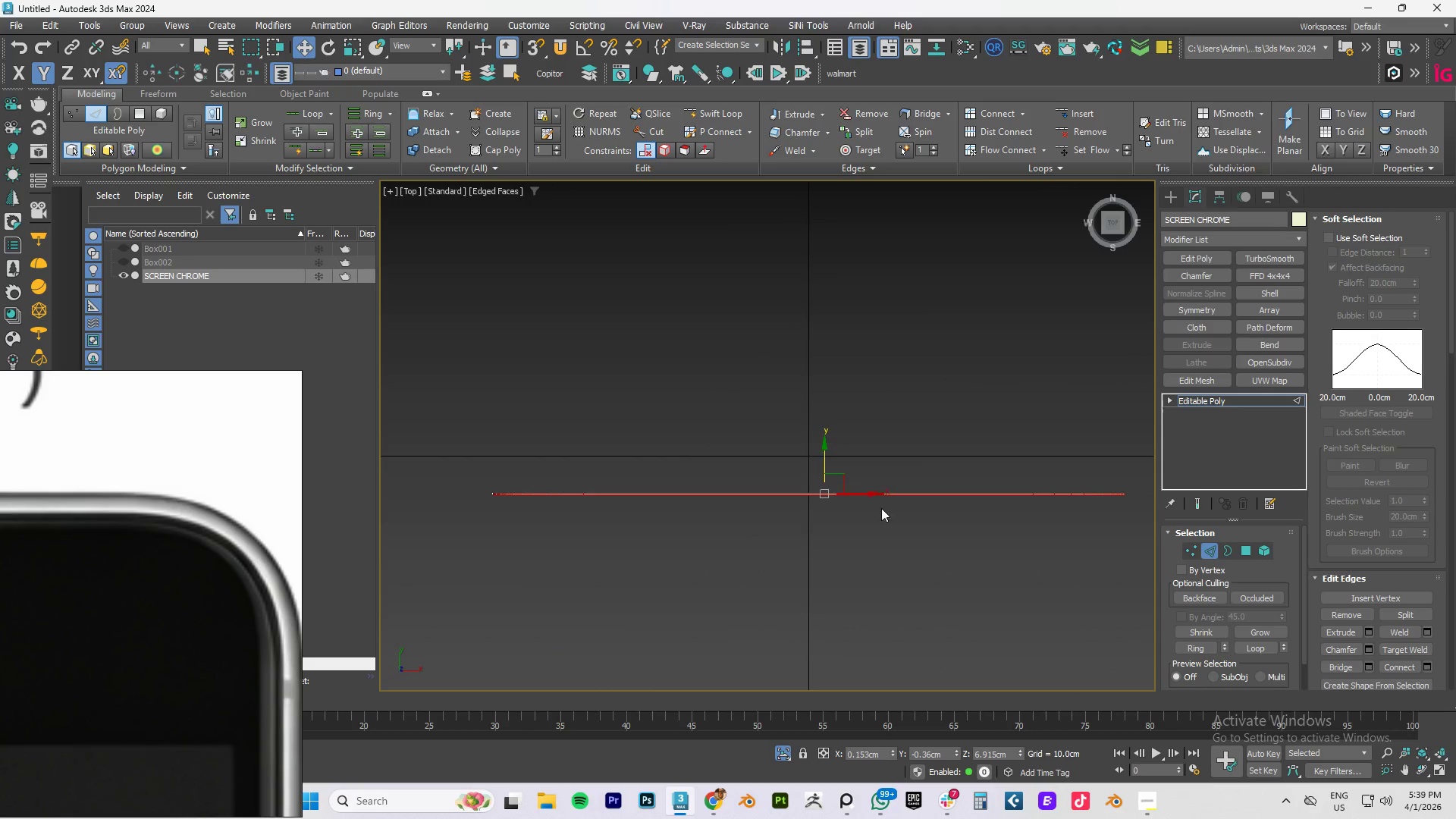 
scroll: coordinate [978, 486], scroll_direction: up, amount: 8.0
 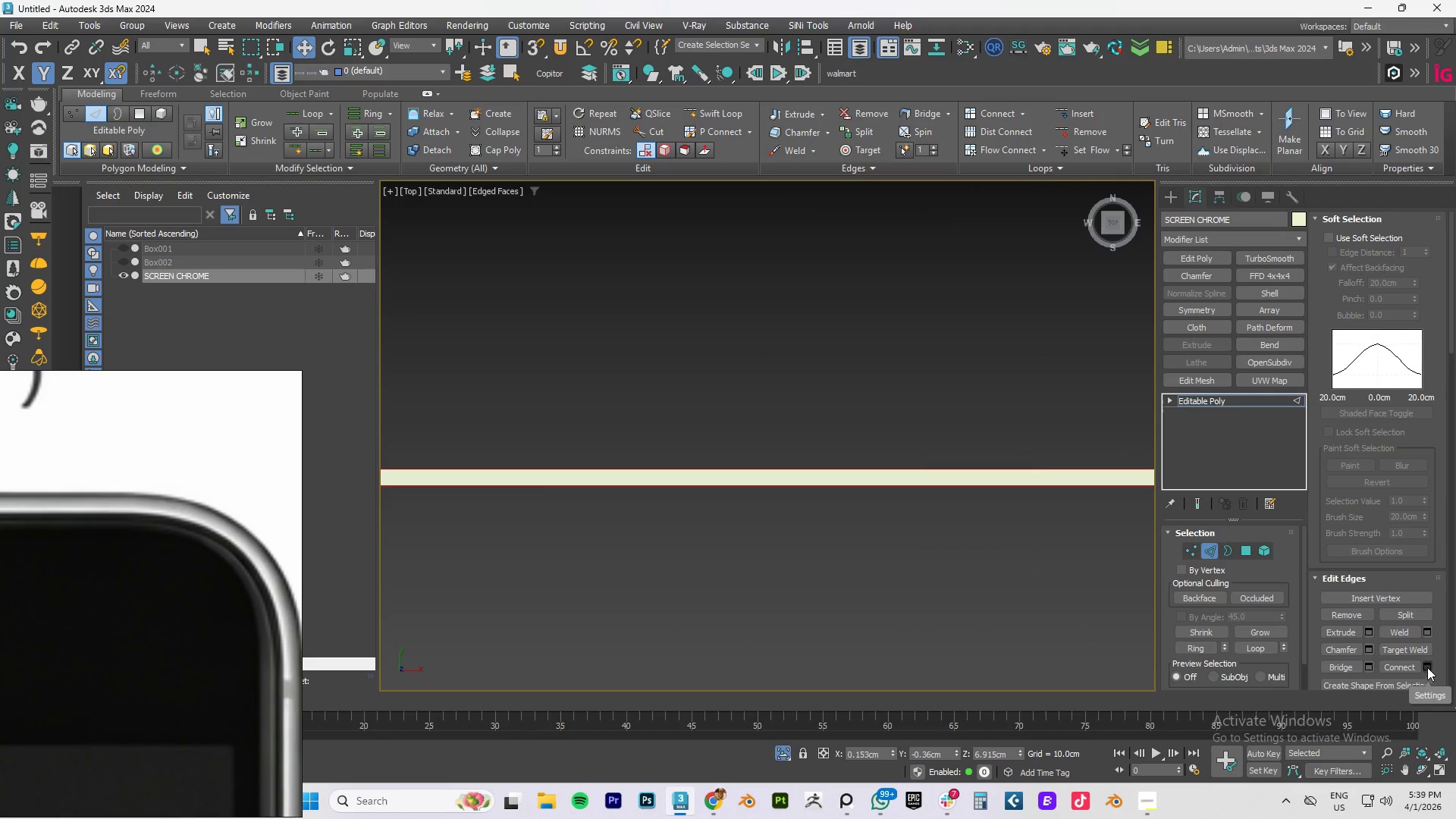 
left_click([1367, 648])
 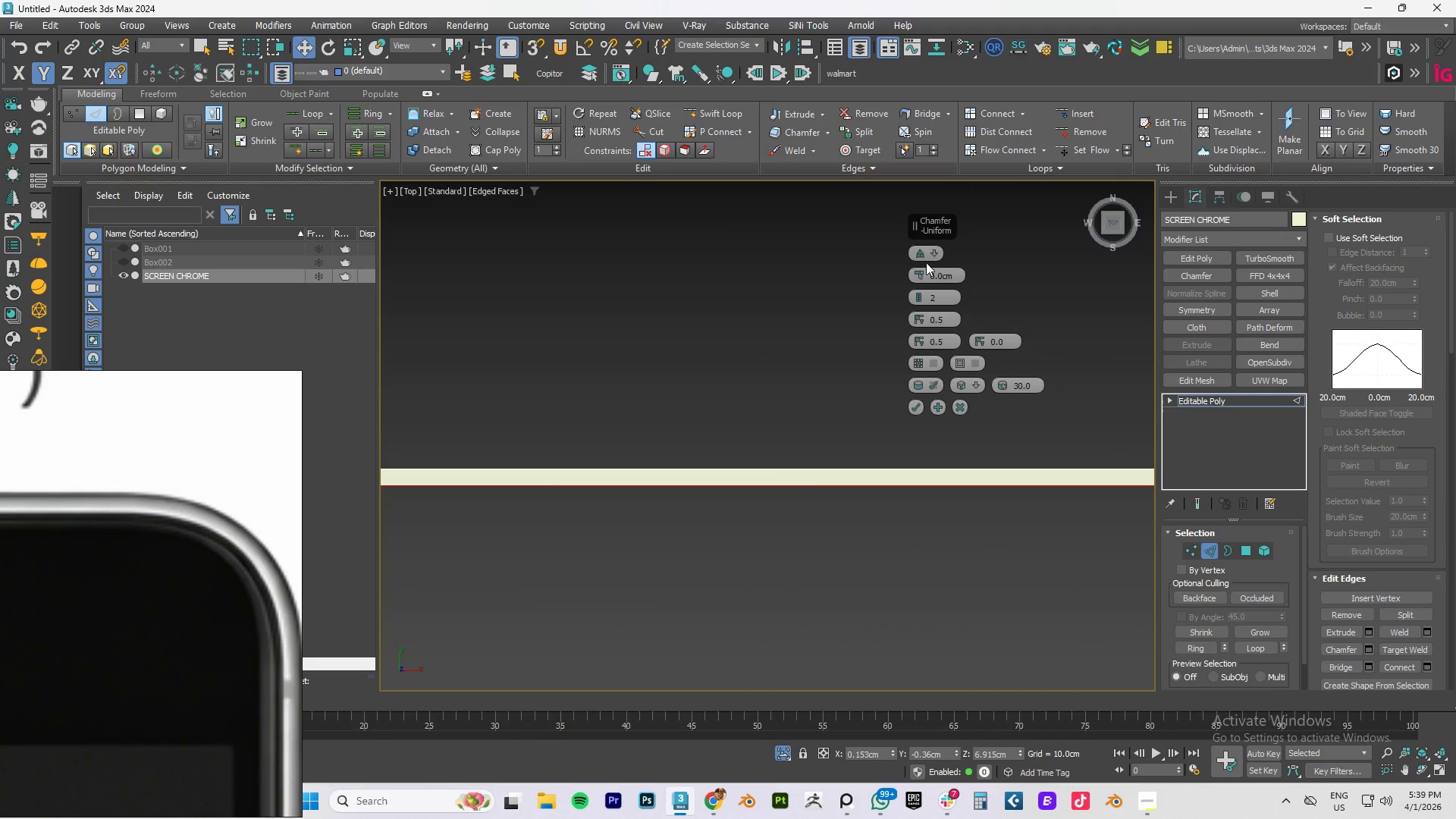 
left_click_drag(start_coordinate=[921, 275], to_coordinate=[913, 267])
 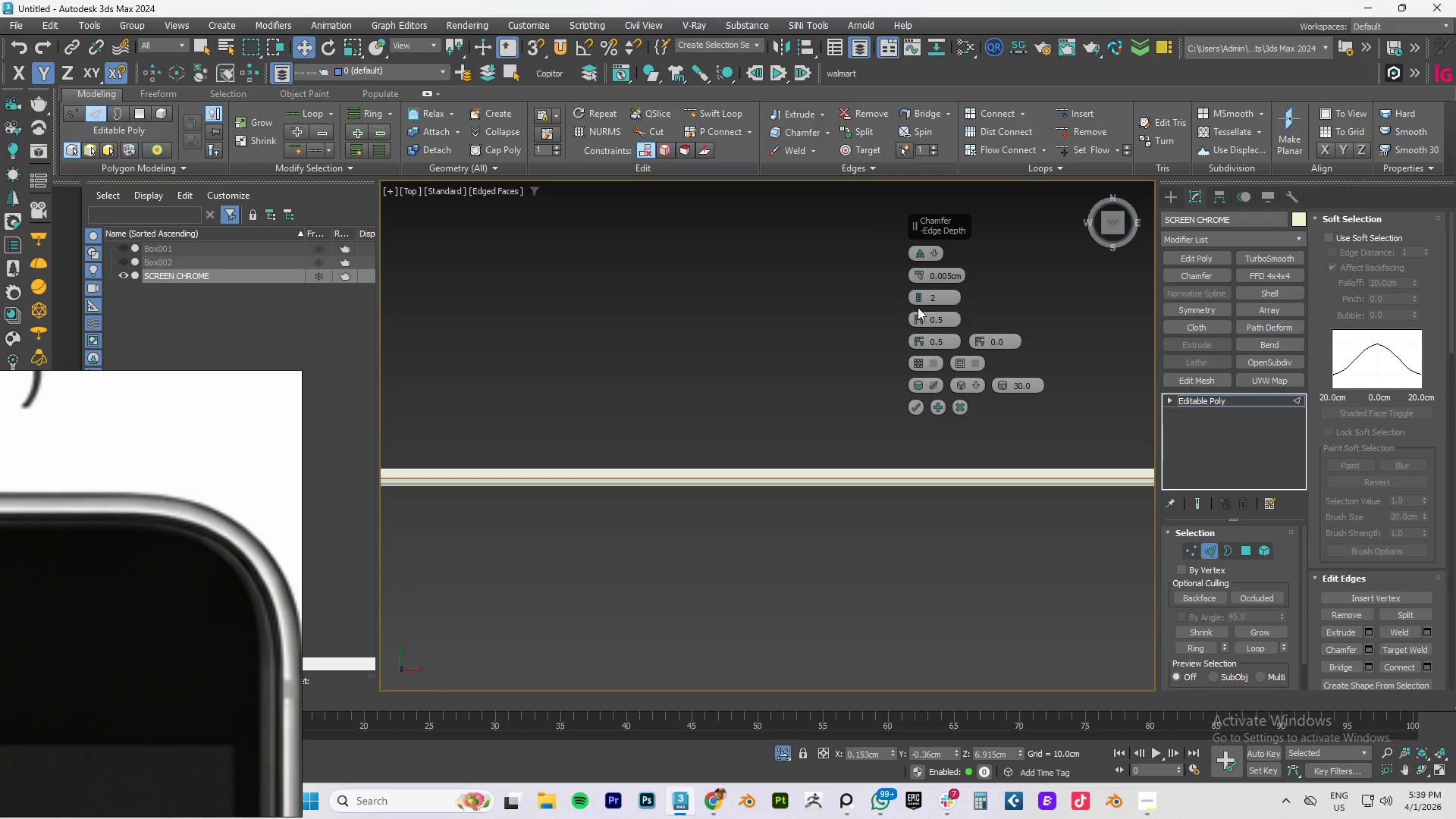 
left_click([918, 300])
 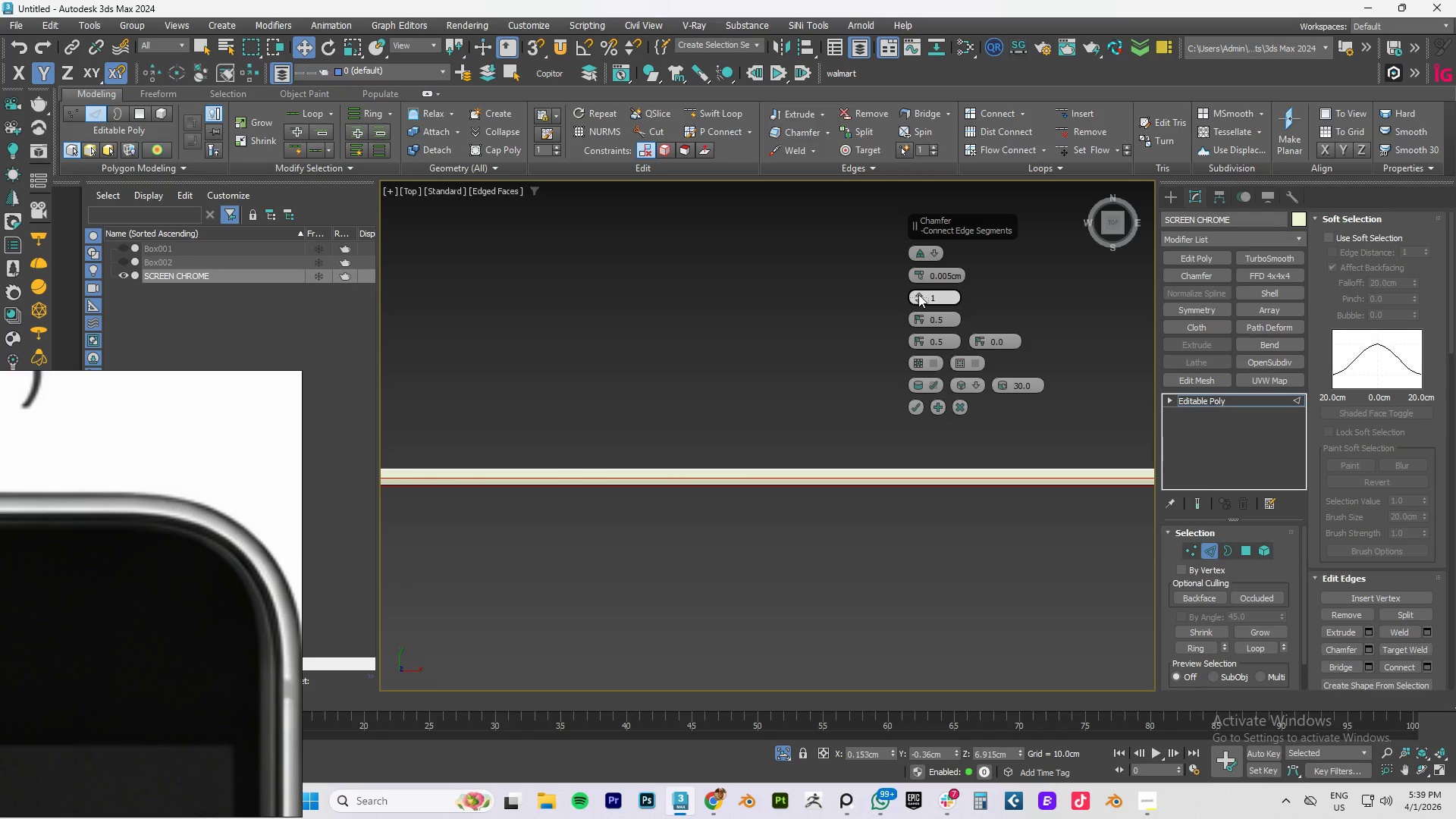 
left_click([918, 294])
 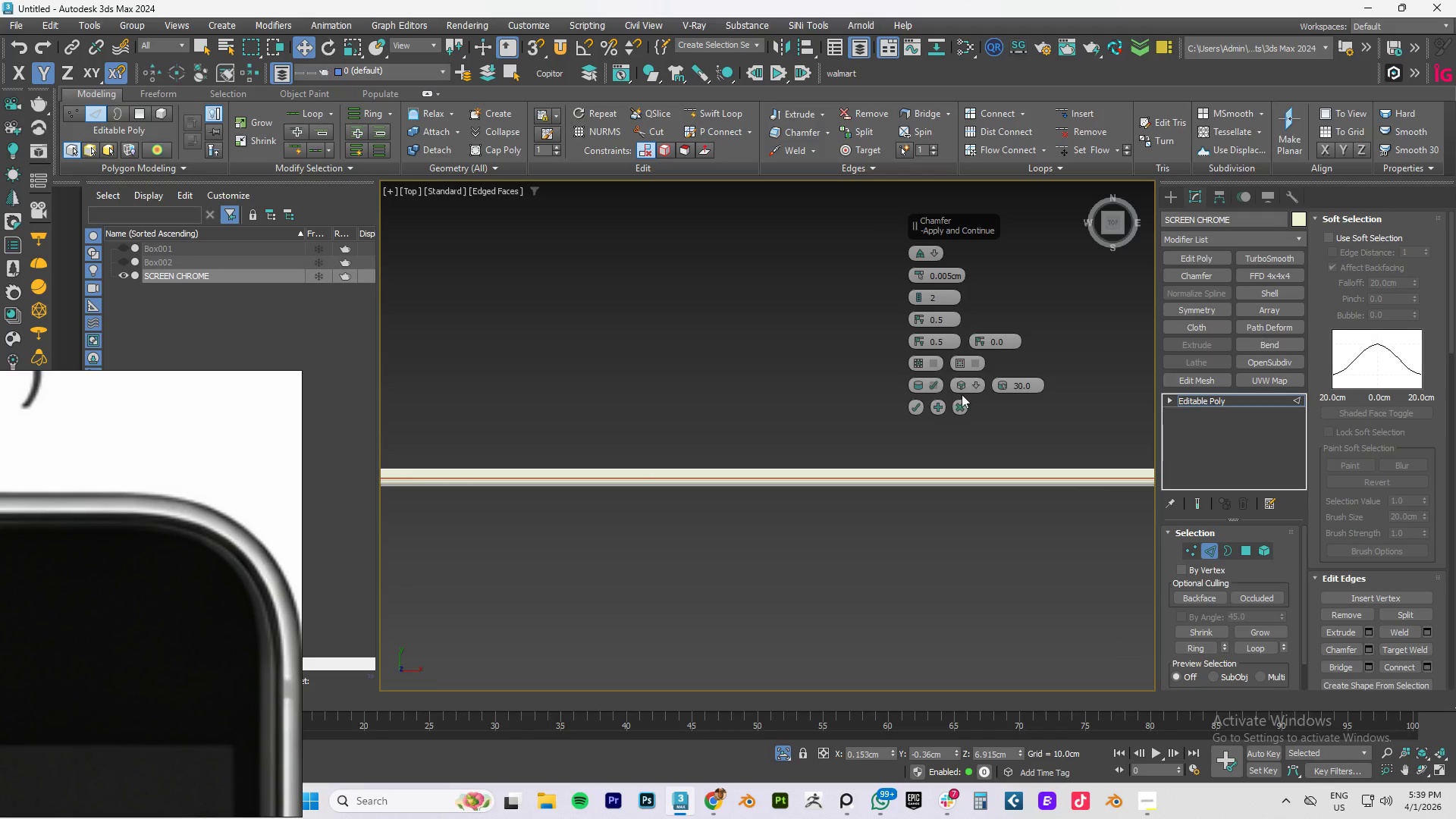 
left_click([974, 383])
 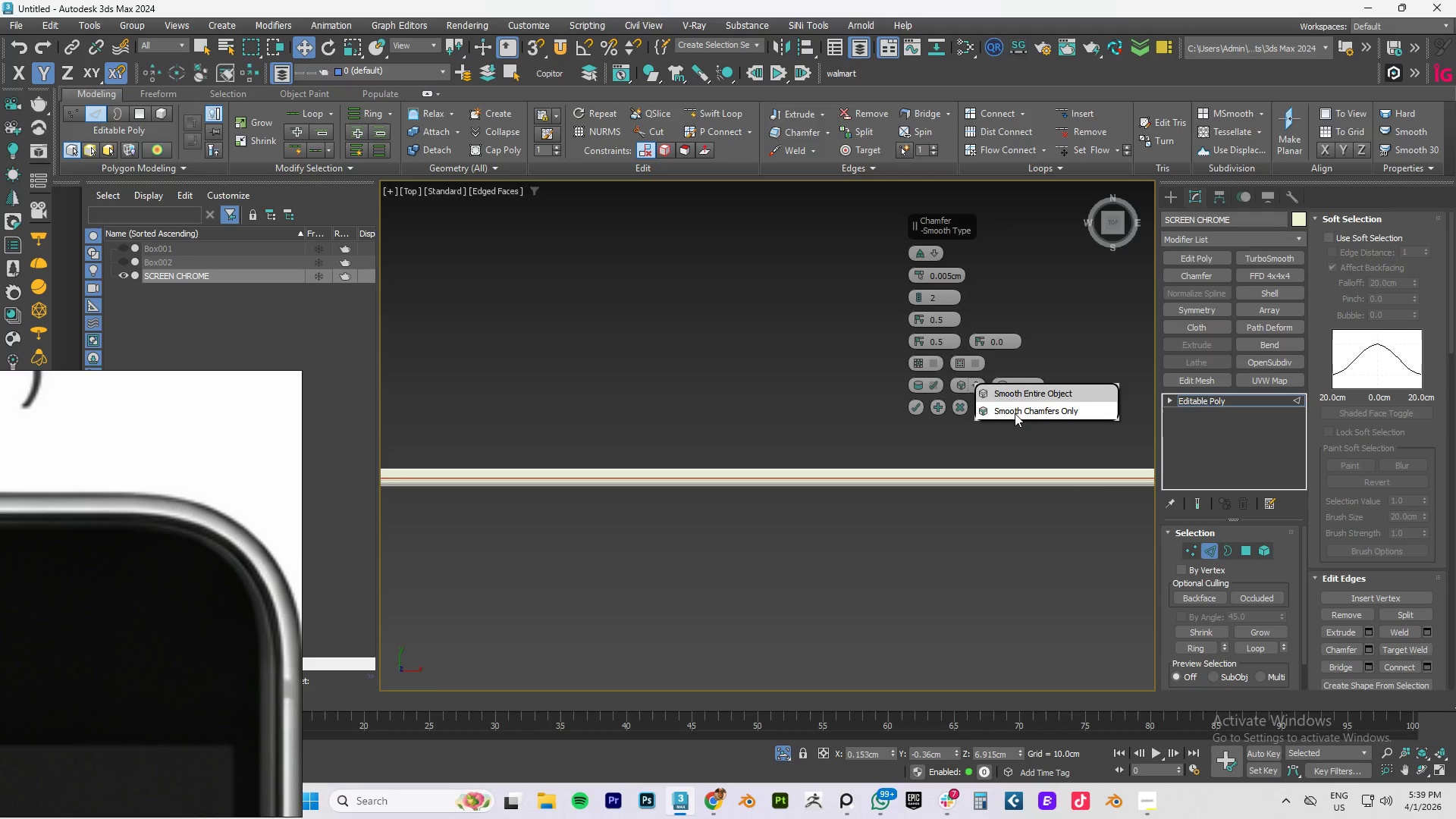 
left_click([1016, 410])
 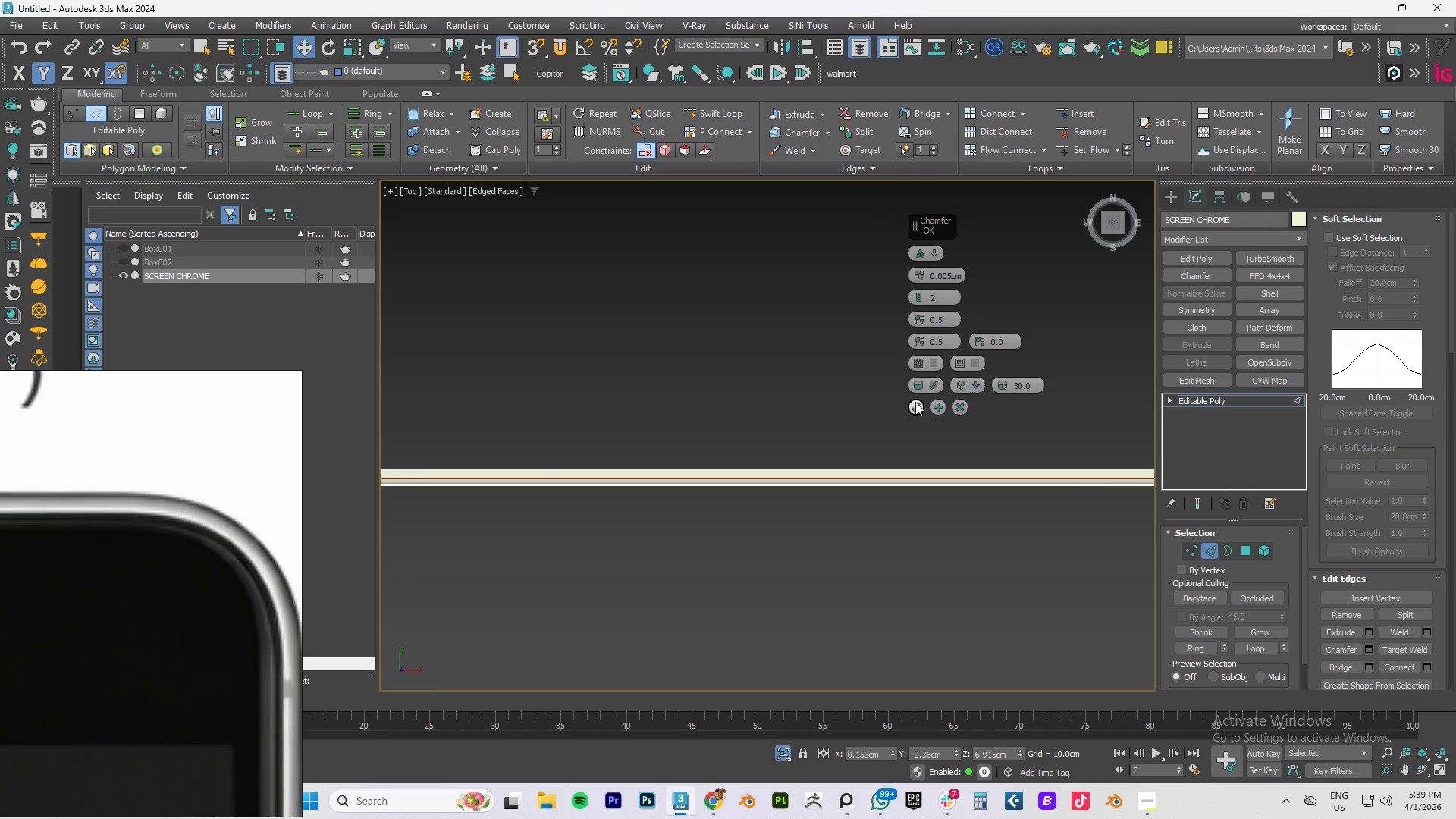 
left_click([915, 402])
 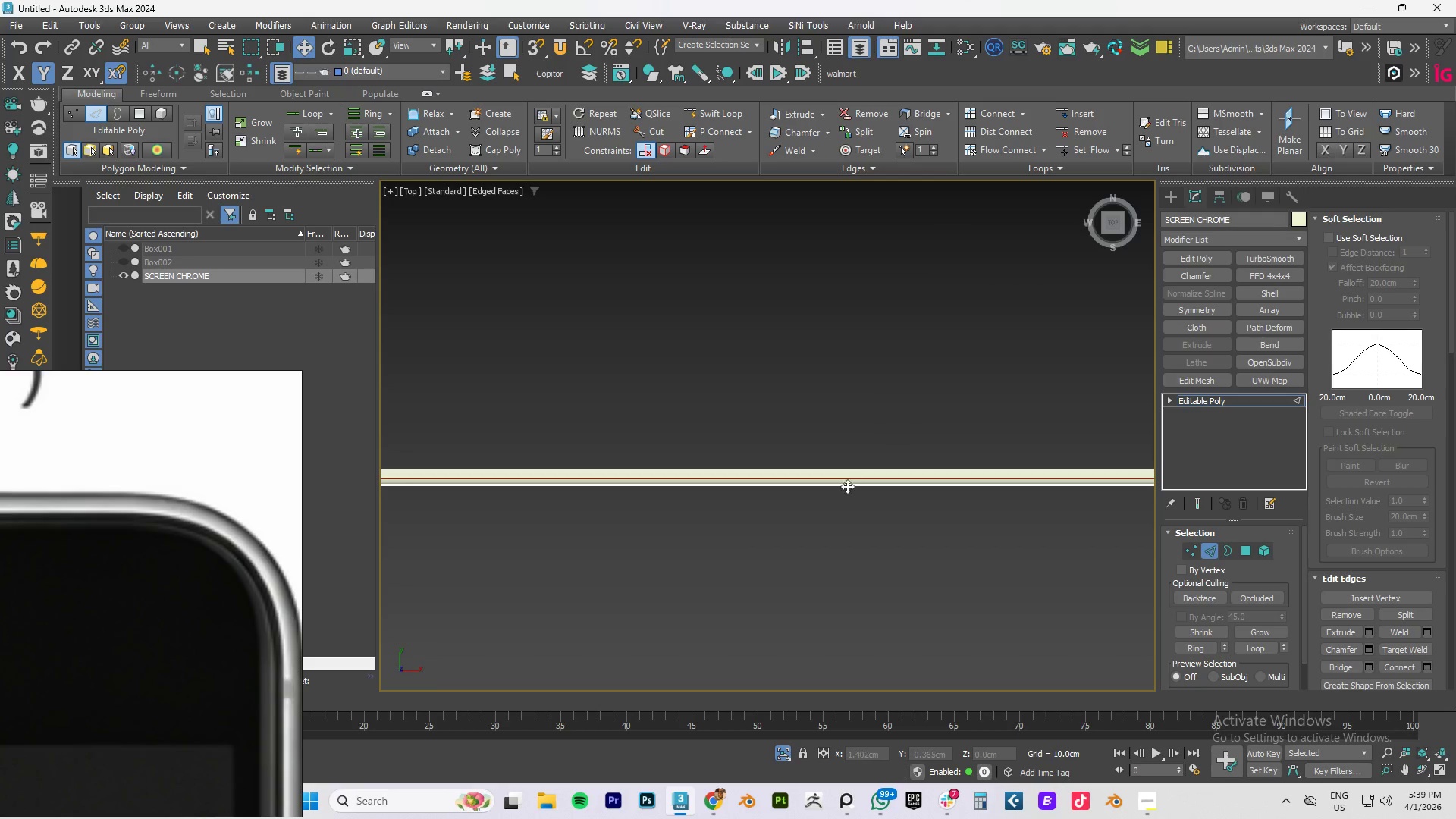 
hold_key(key=AltLeft, duration=0.78)
 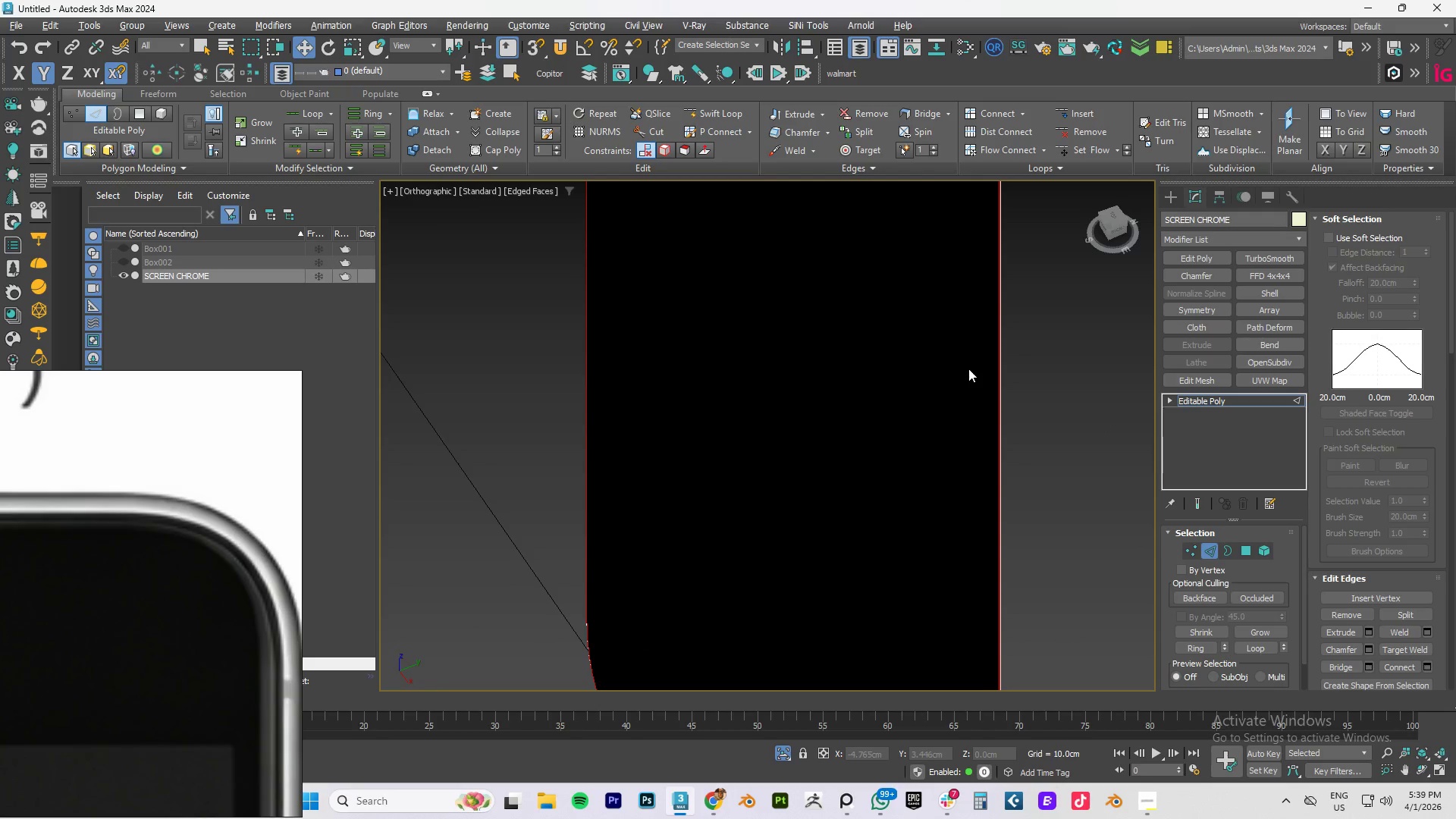 
scroll: coordinate [921, 485], scroll_direction: down, amount: 7.0
 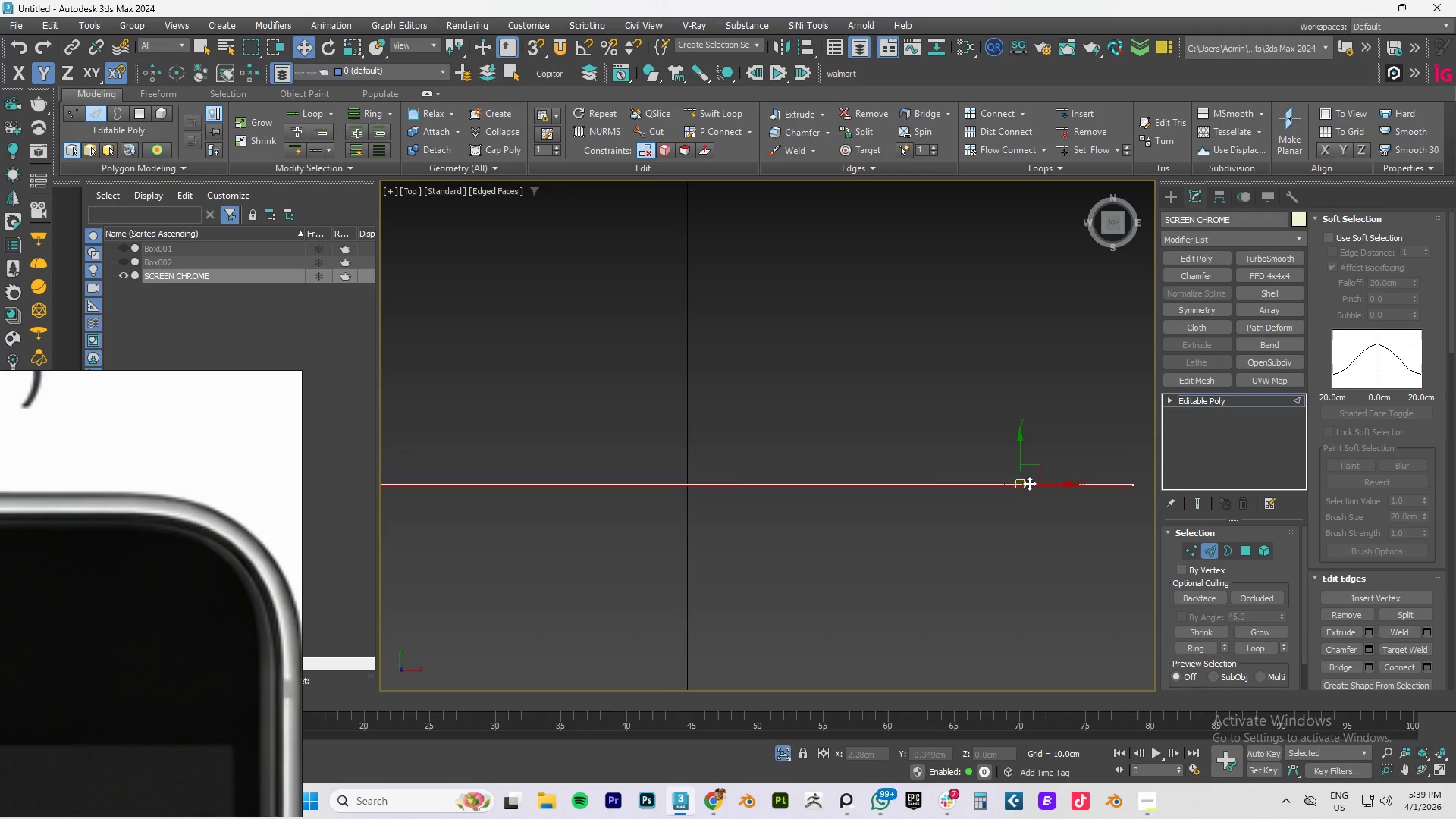 
hold_key(key=AltLeft, duration=0.5)
 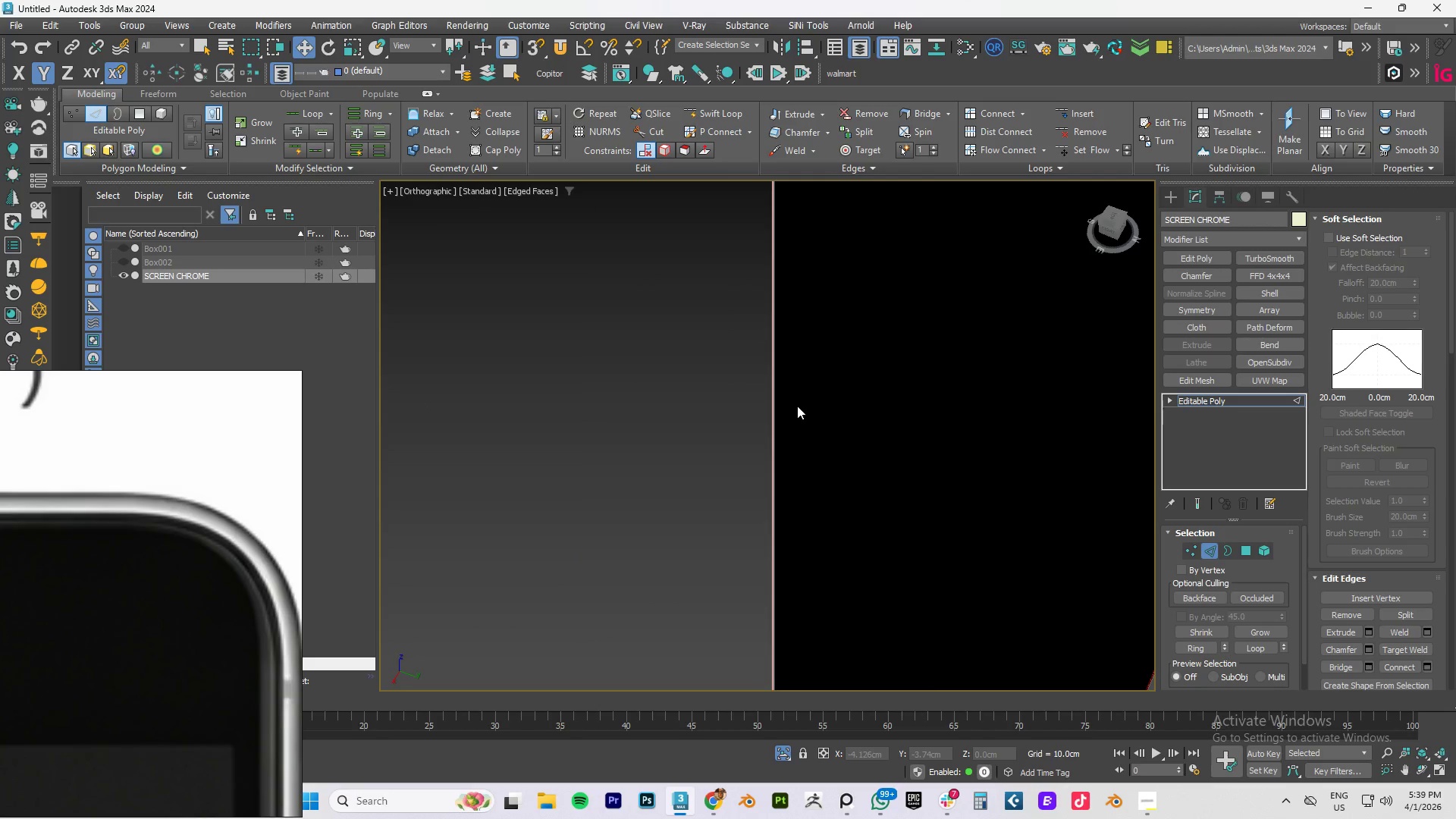 
hold_key(key=AltLeft, duration=1.02)
 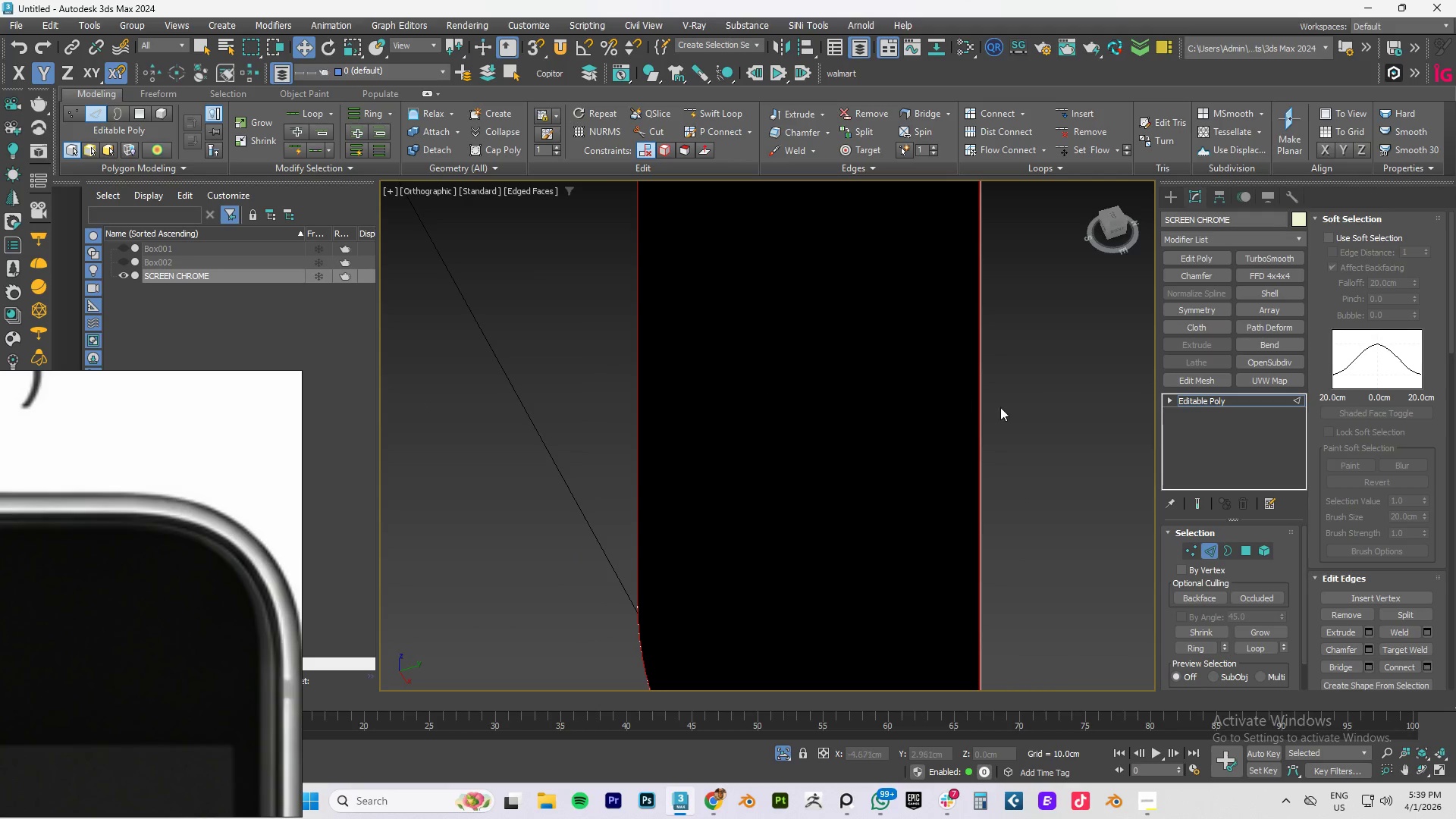 
hold_key(key=AltLeft, duration=0.47)
 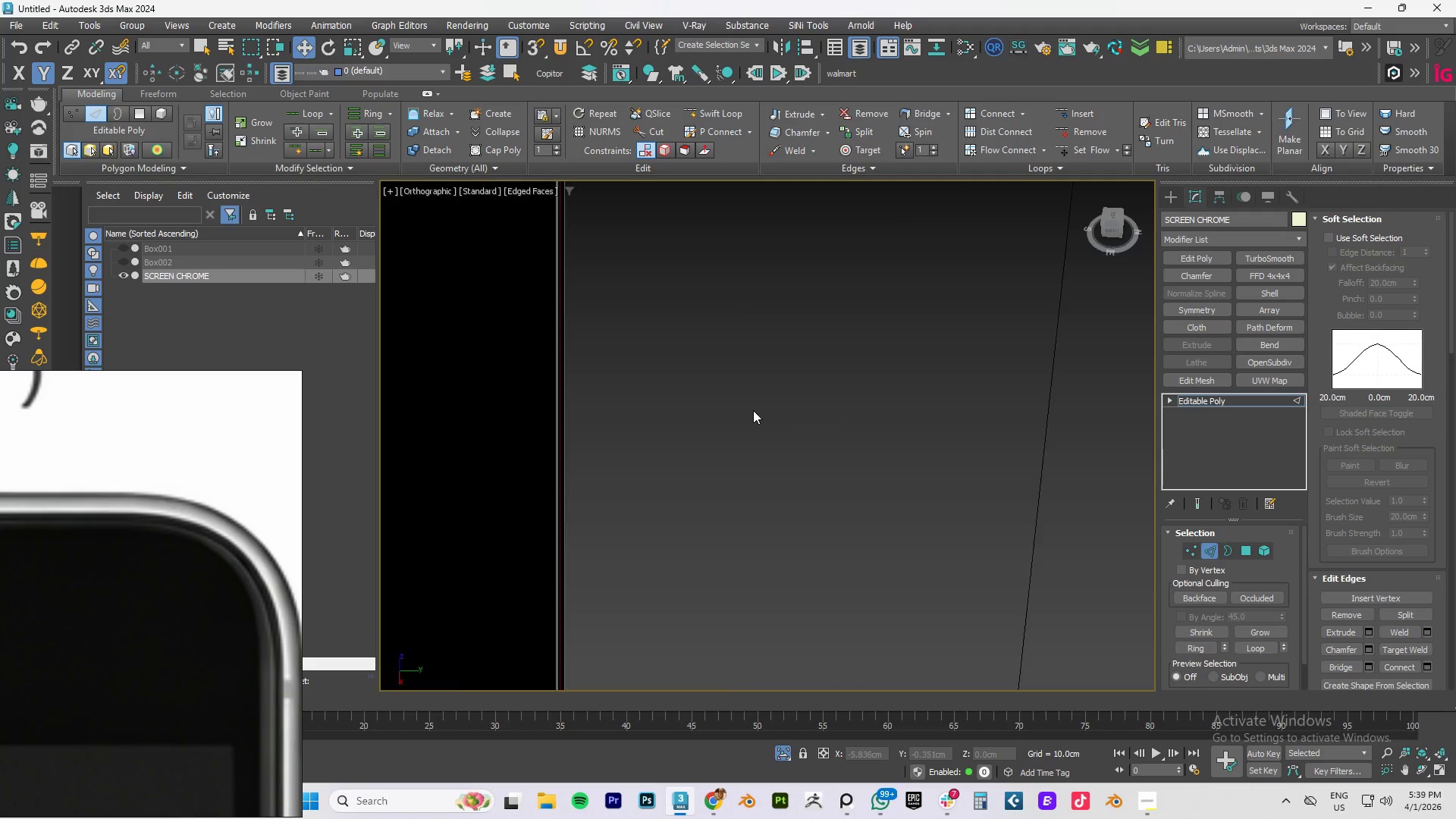 
scroll: coordinate [874, 421], scroll_direction: up, amount: 7.0
 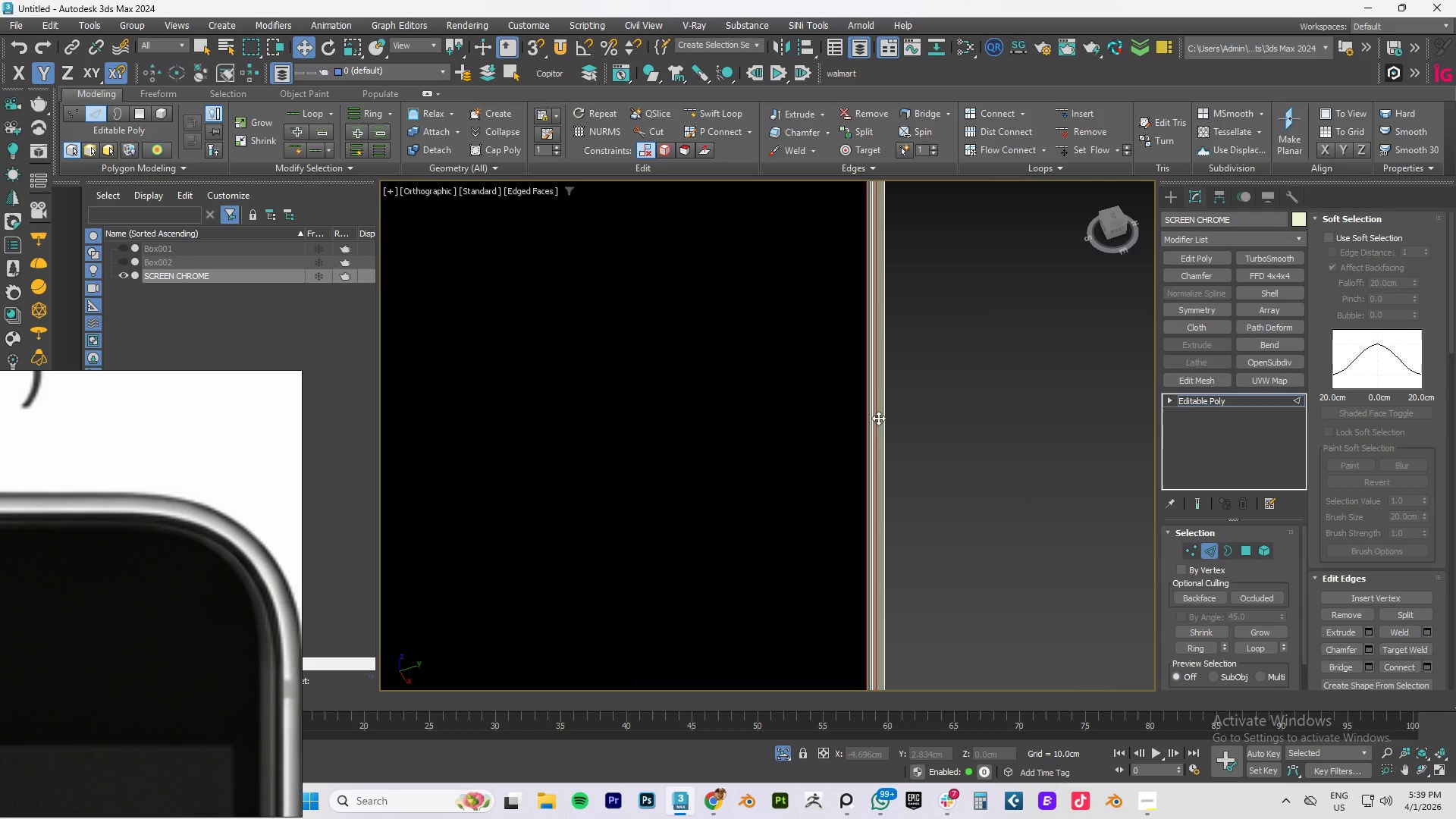 
key(Z)
 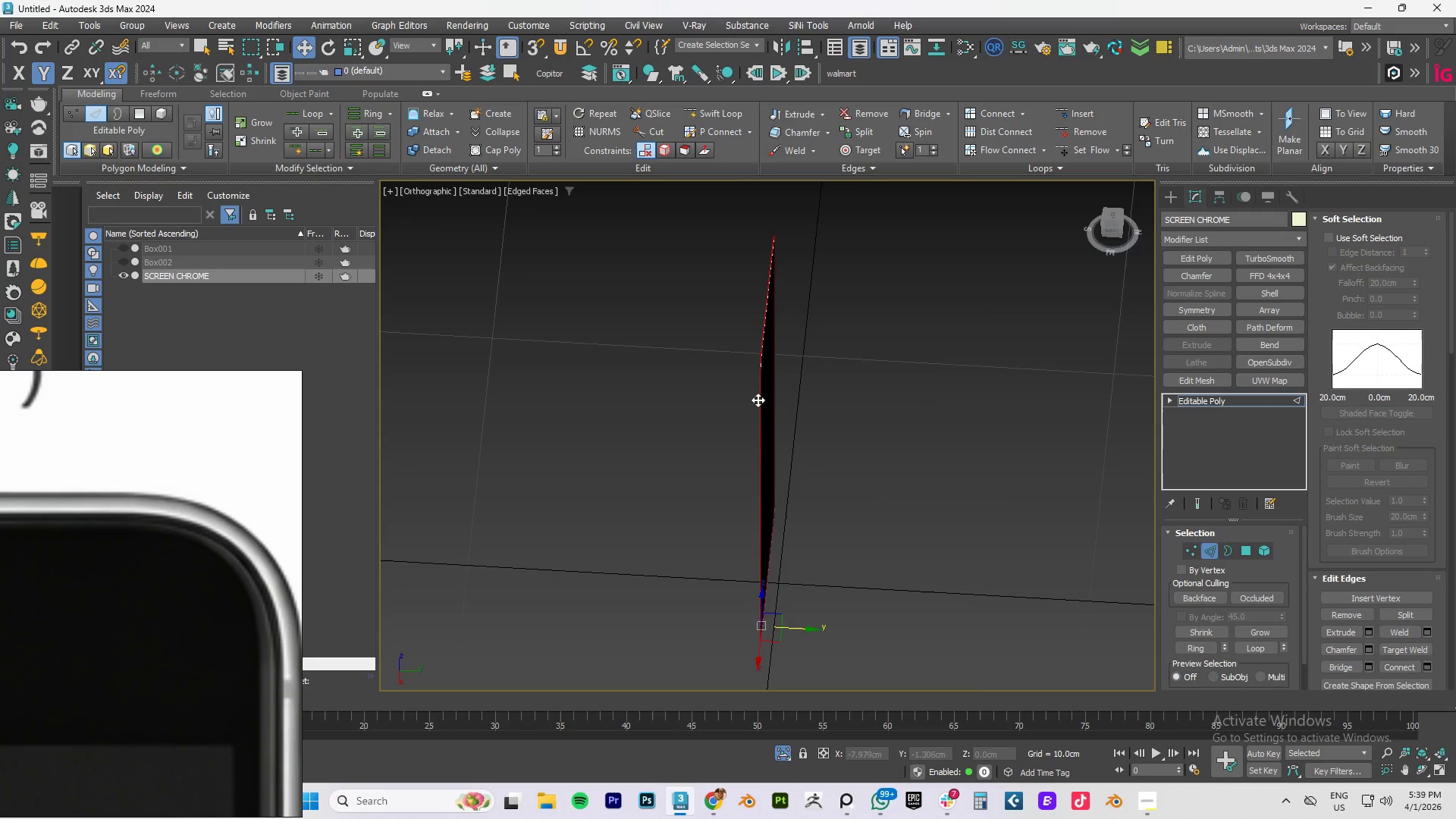 
scroll: coordinate [753, 410], scroll_direction: down, amount: 4.0
 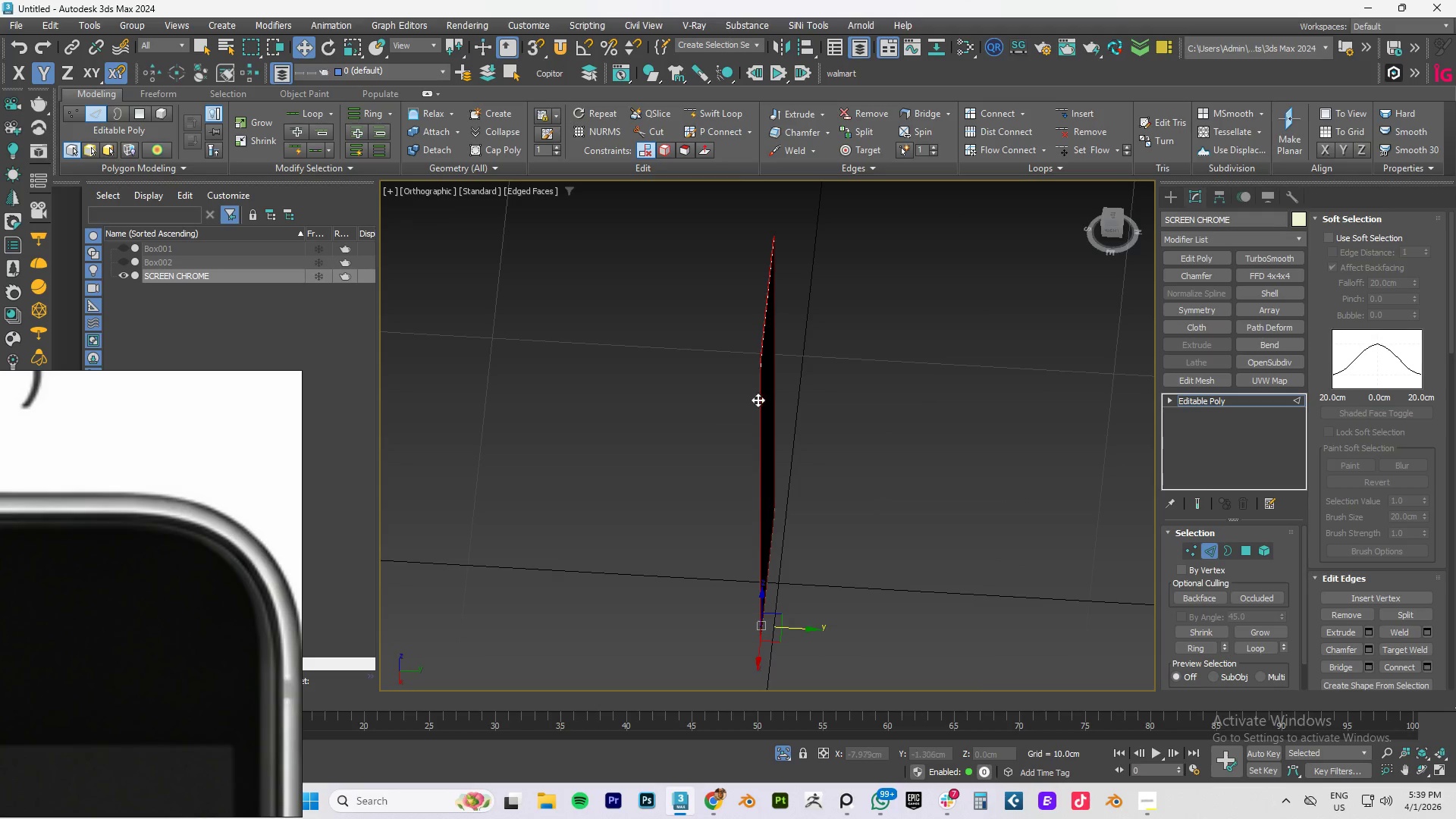 
hold_key(key=AltLeft, duration=0.55)
 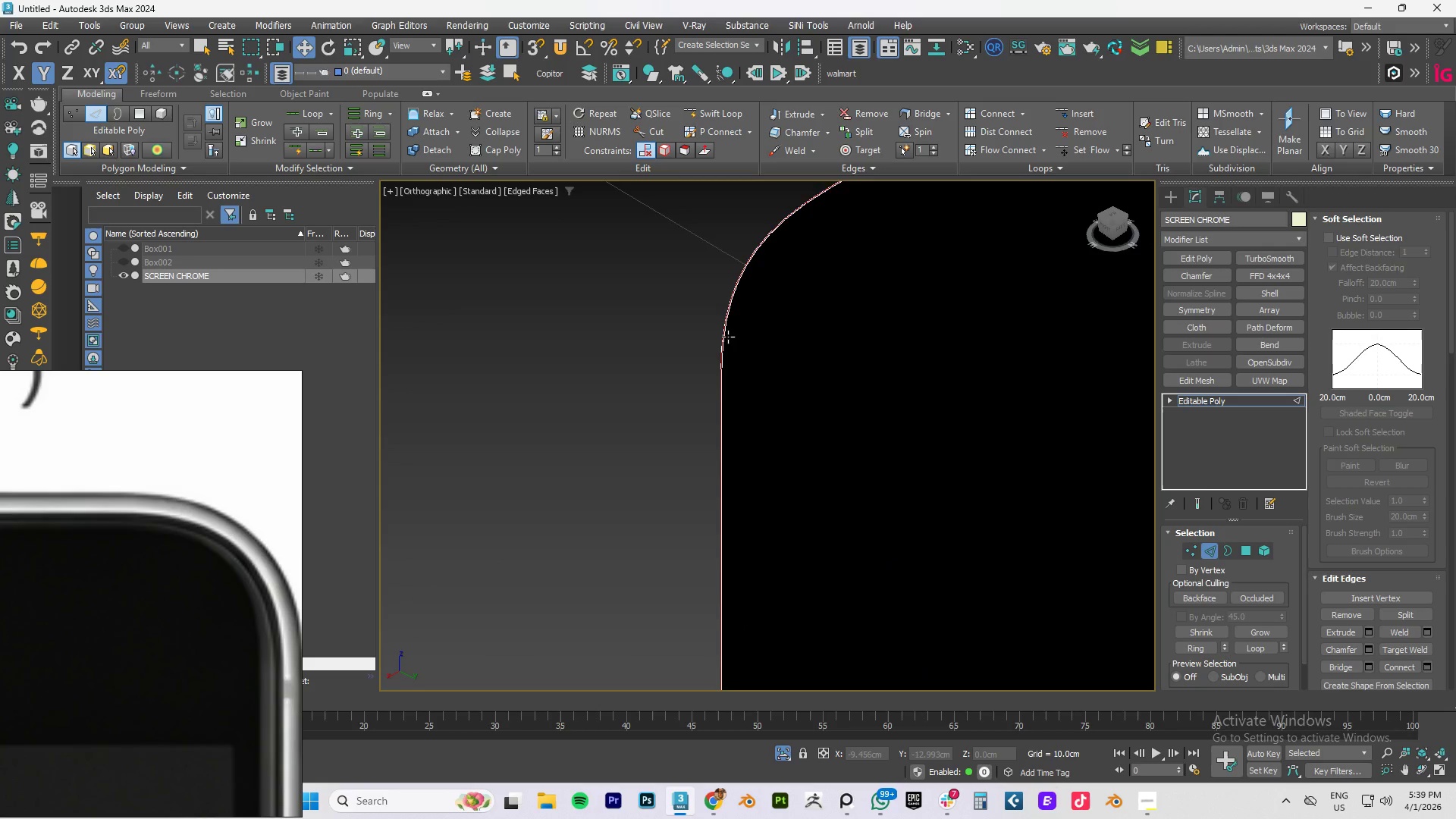 
hold_key(key=AltLeft, duration=2.84)
scroll: coordinate [738, 350], scroll_direction: up, amount: 4.0
 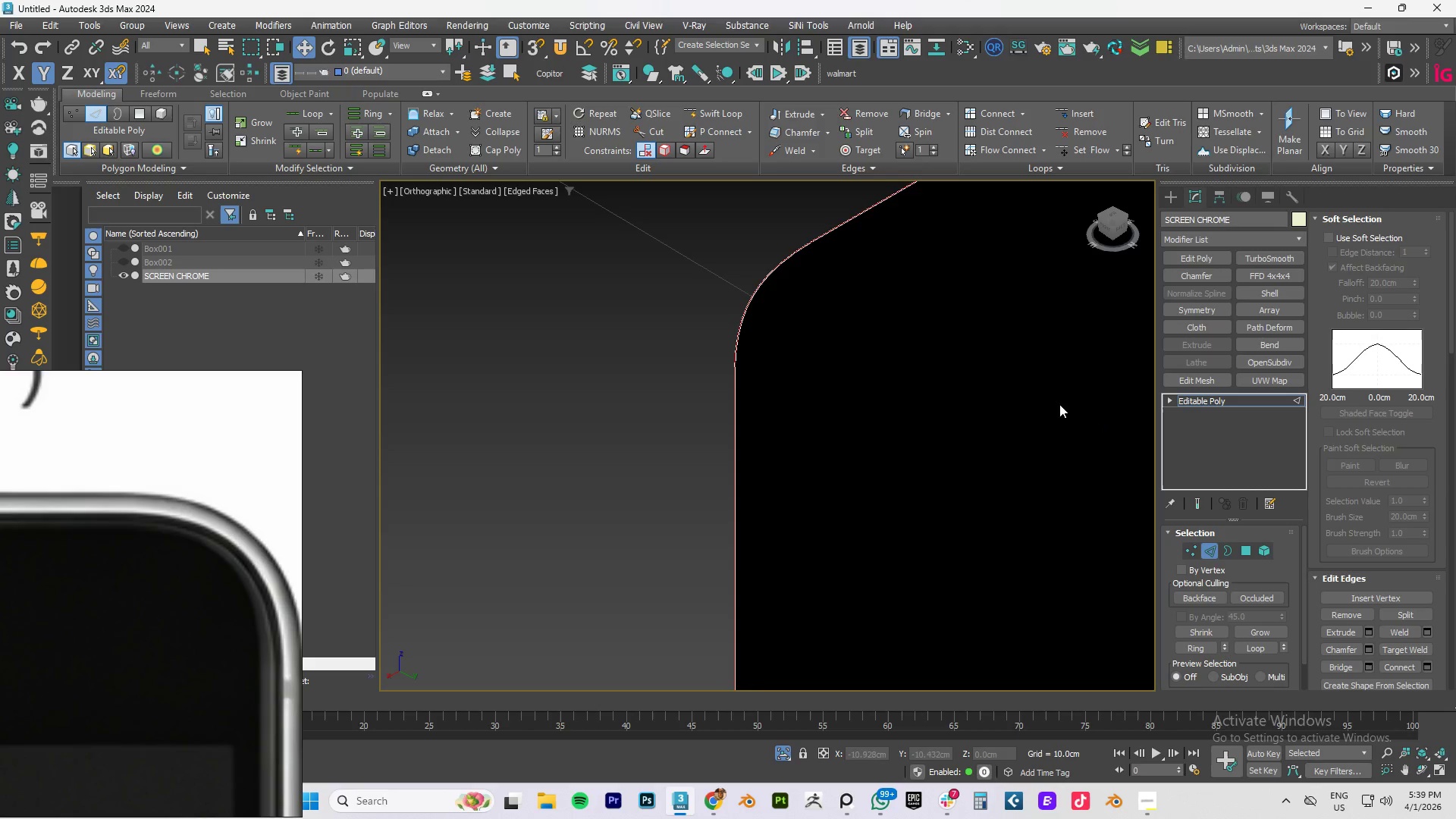 
hold_key(key=AltLeft, duration=0.58)
scroll: coordinate [906, 394], scroll_direction: down, amount: 1.0
 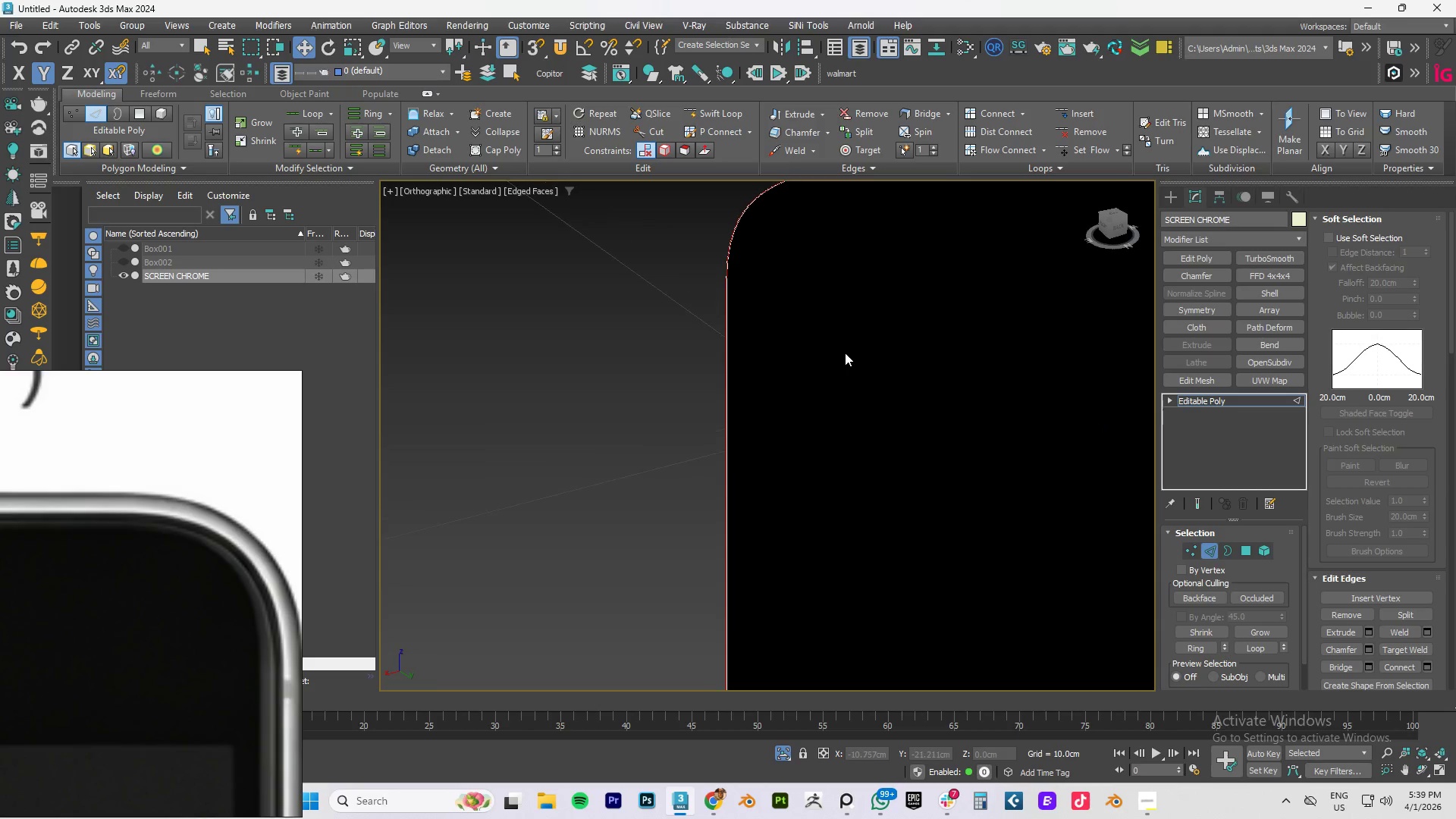 
hold_key(key=AltLeft, duration=1.52)
 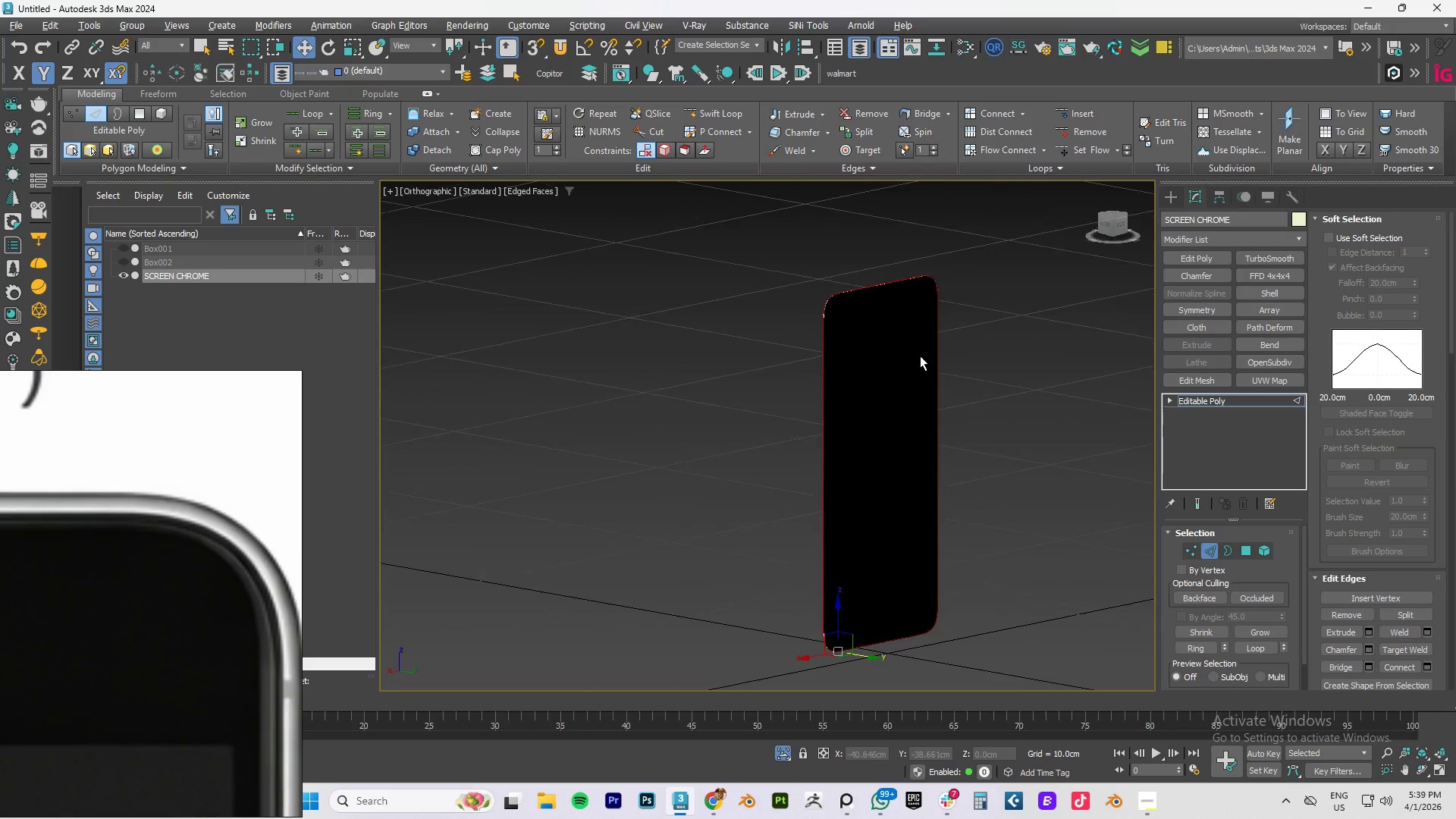 
scroll: coordinate [845, 356], scroll_direction: down, amount: 4.0
 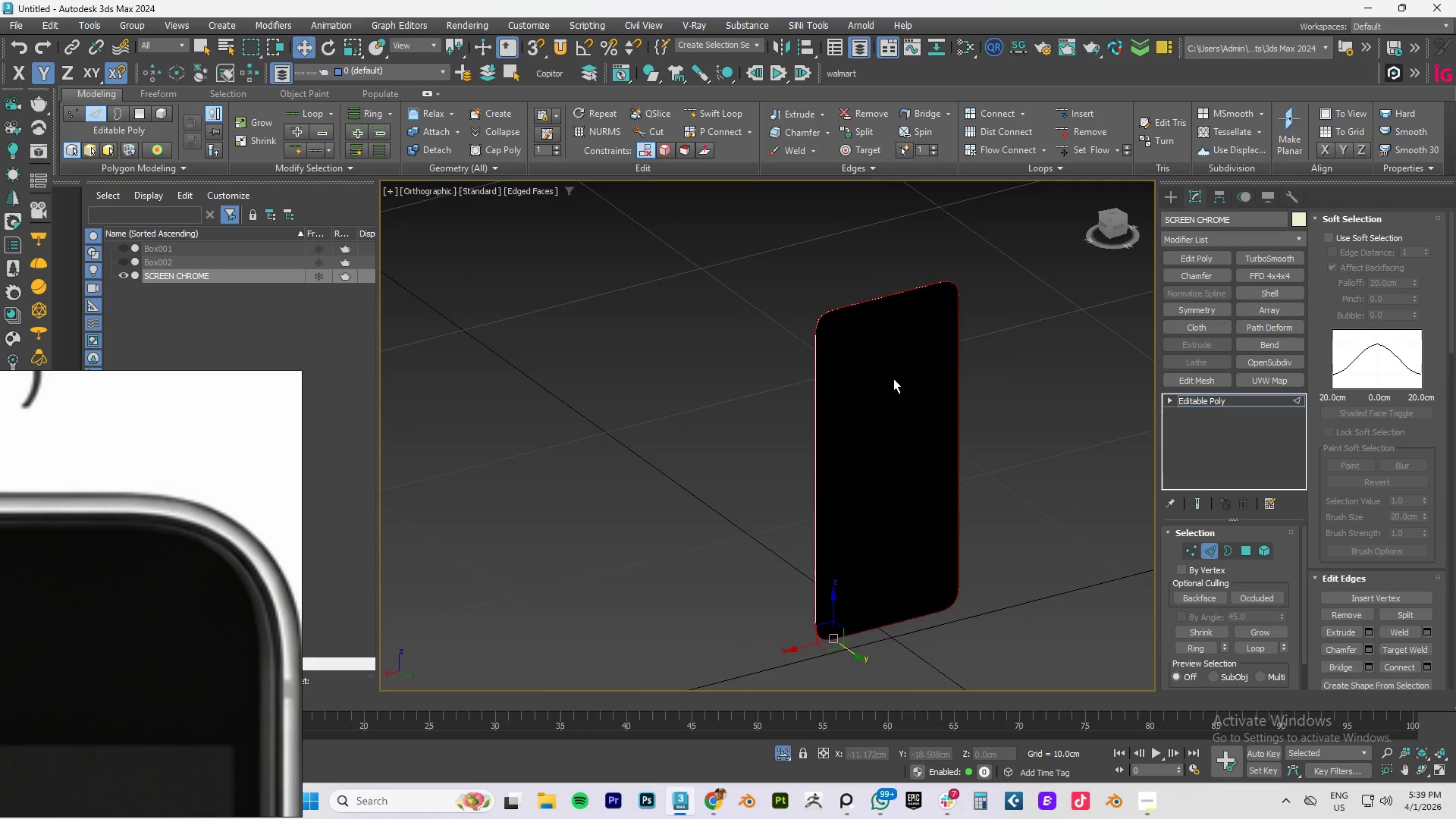 
hold_key(key=AltLeft, duration=1.5)
 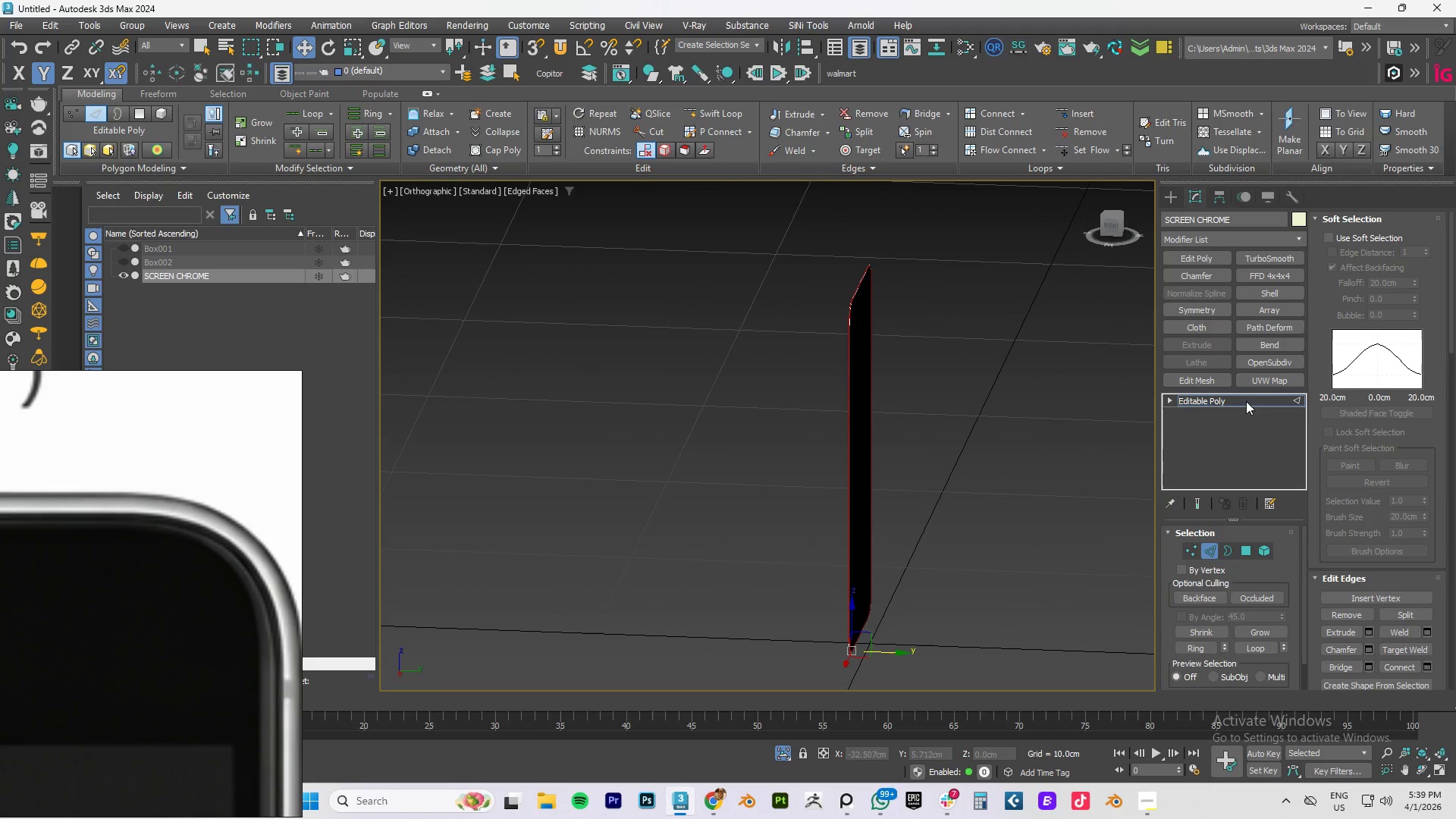 
left_click([1233, 399])
 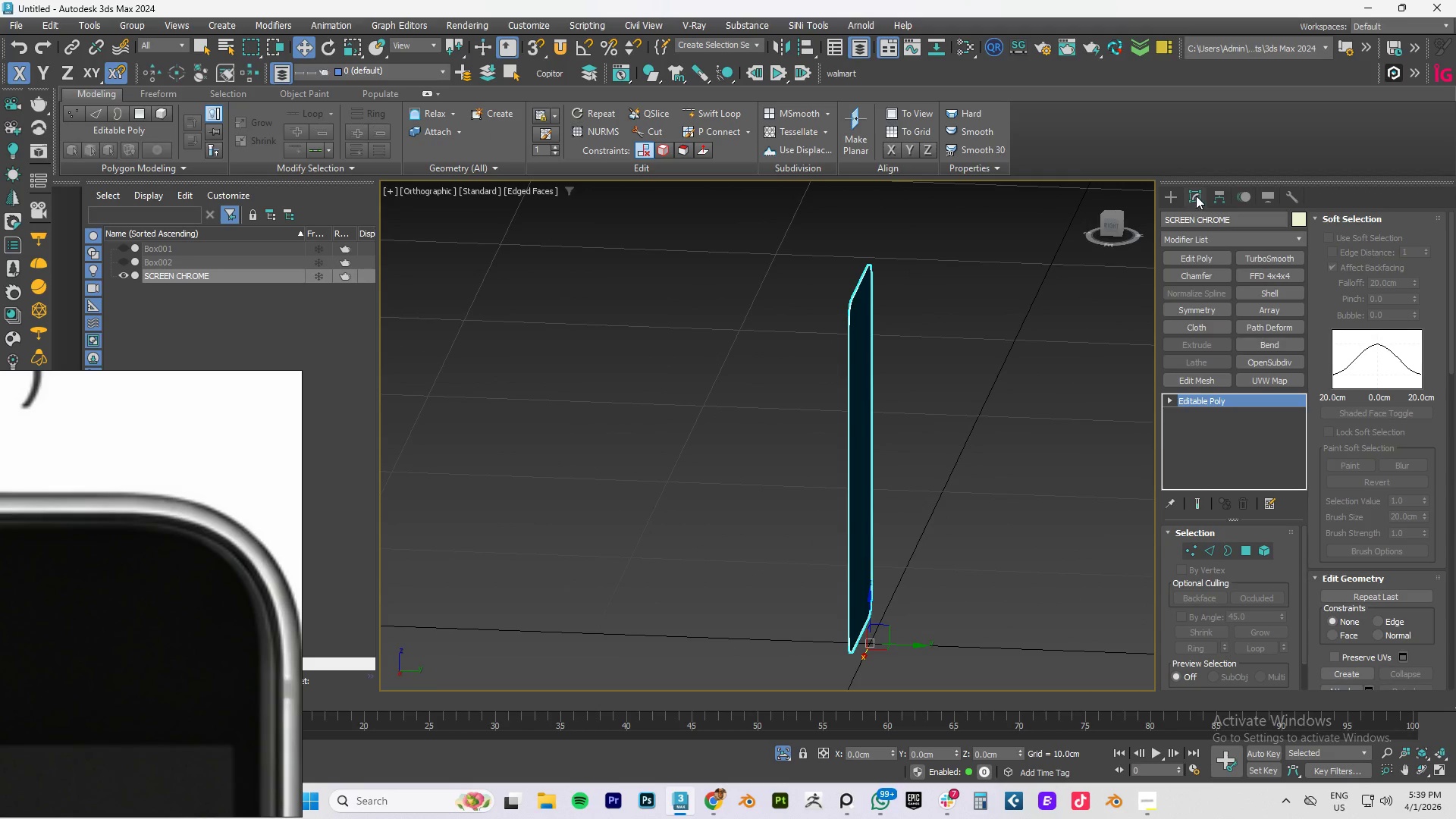 
key(F4)
 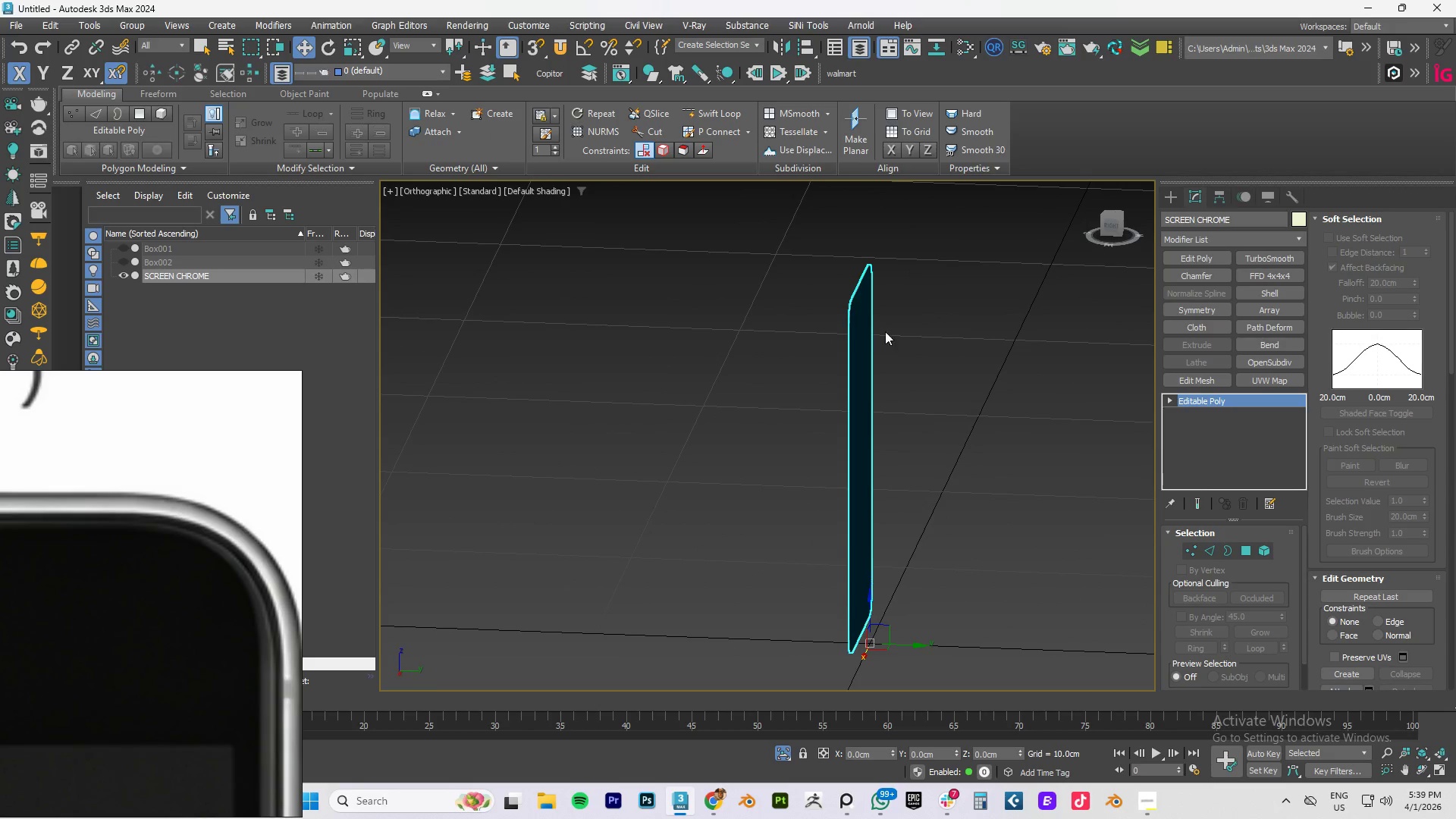 
hold_key(key=AltLeft, duration=1.25)
 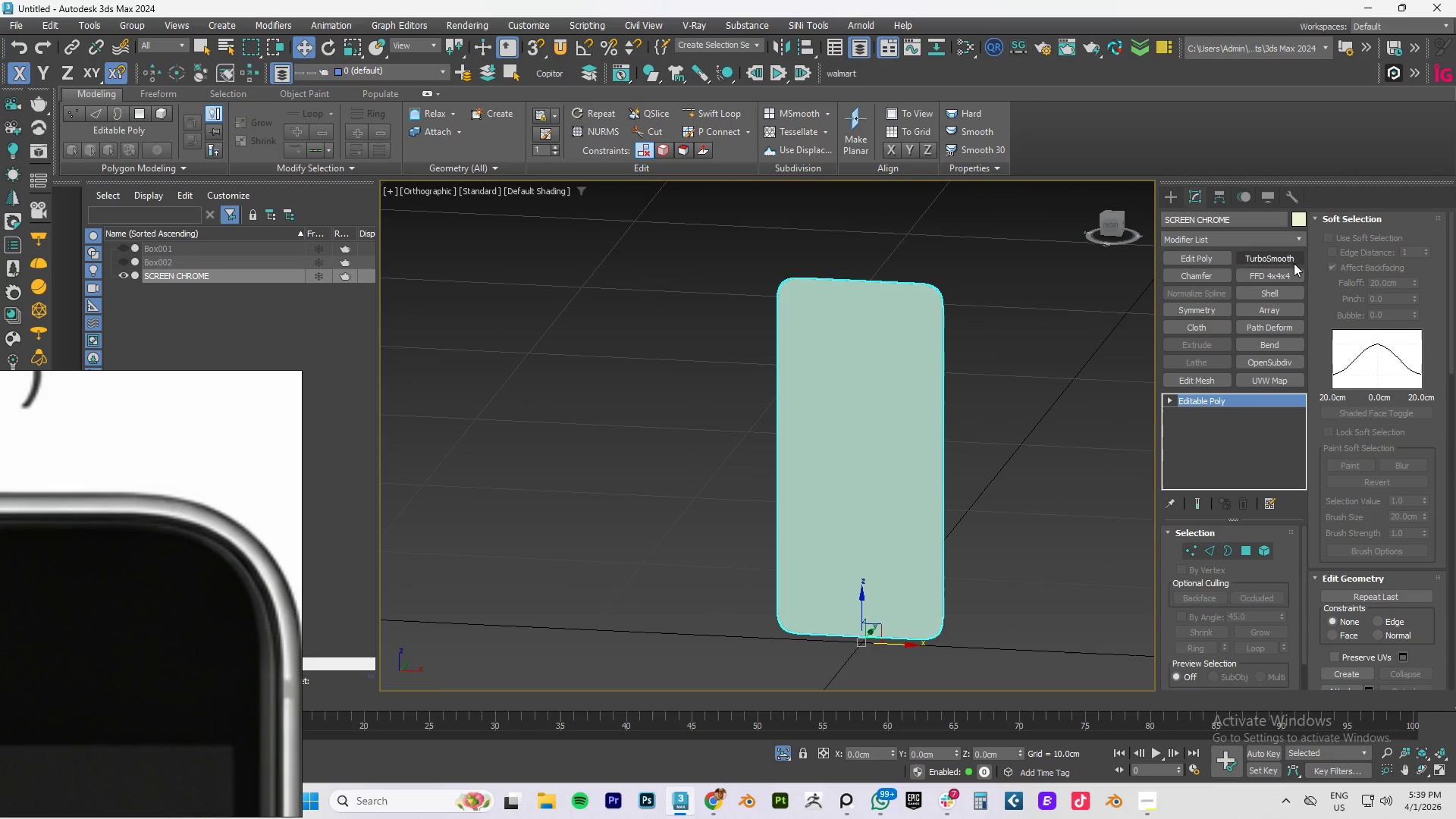 
left_click([1264, 261])
 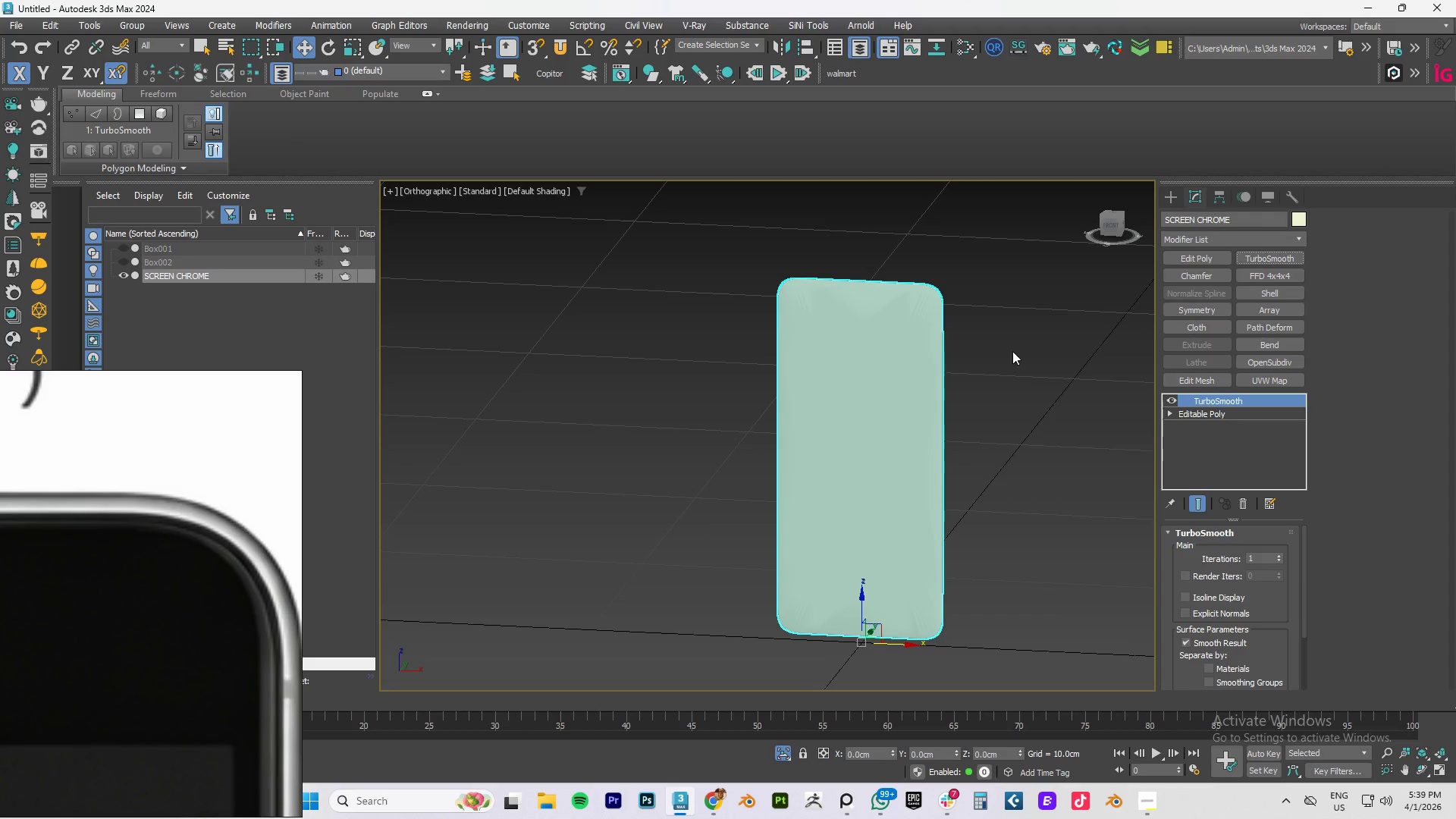 
scroll: coordinate [921, 312], scroll_direction: up, amount: 4.0
 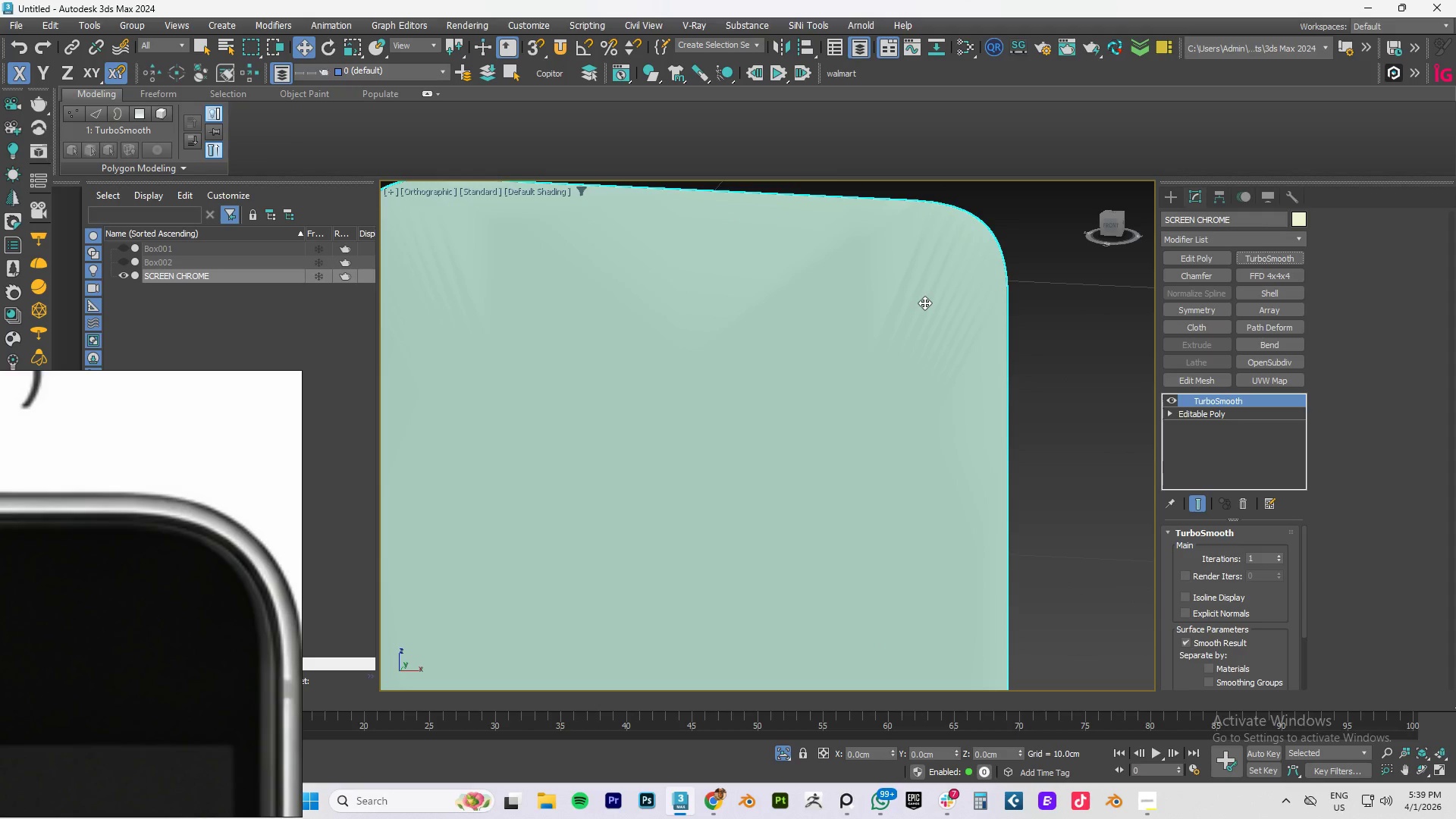 
key(F4)
 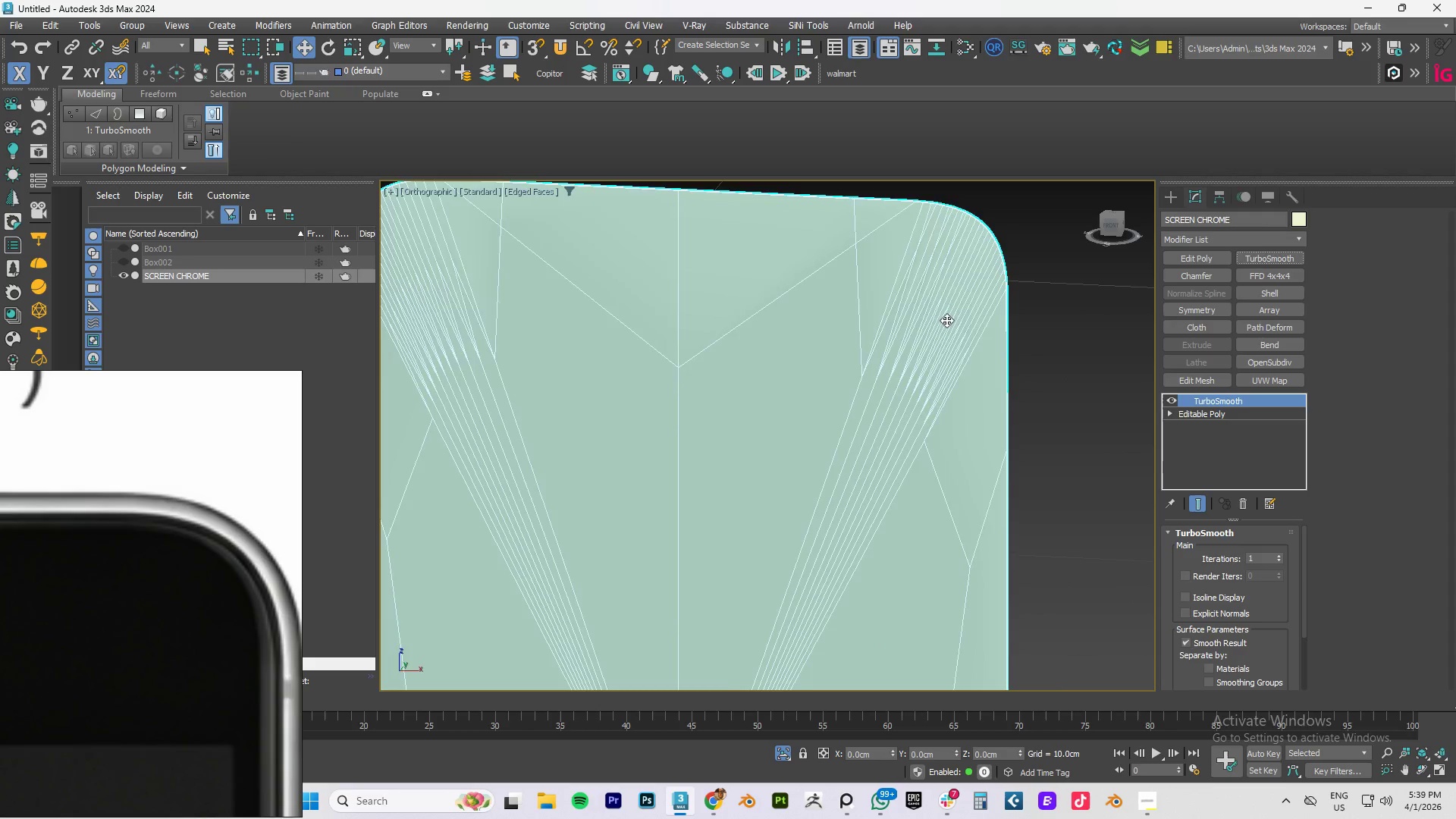 
scroll: coordinate [947, 319], scroll_direction: down, amount: 3.0
 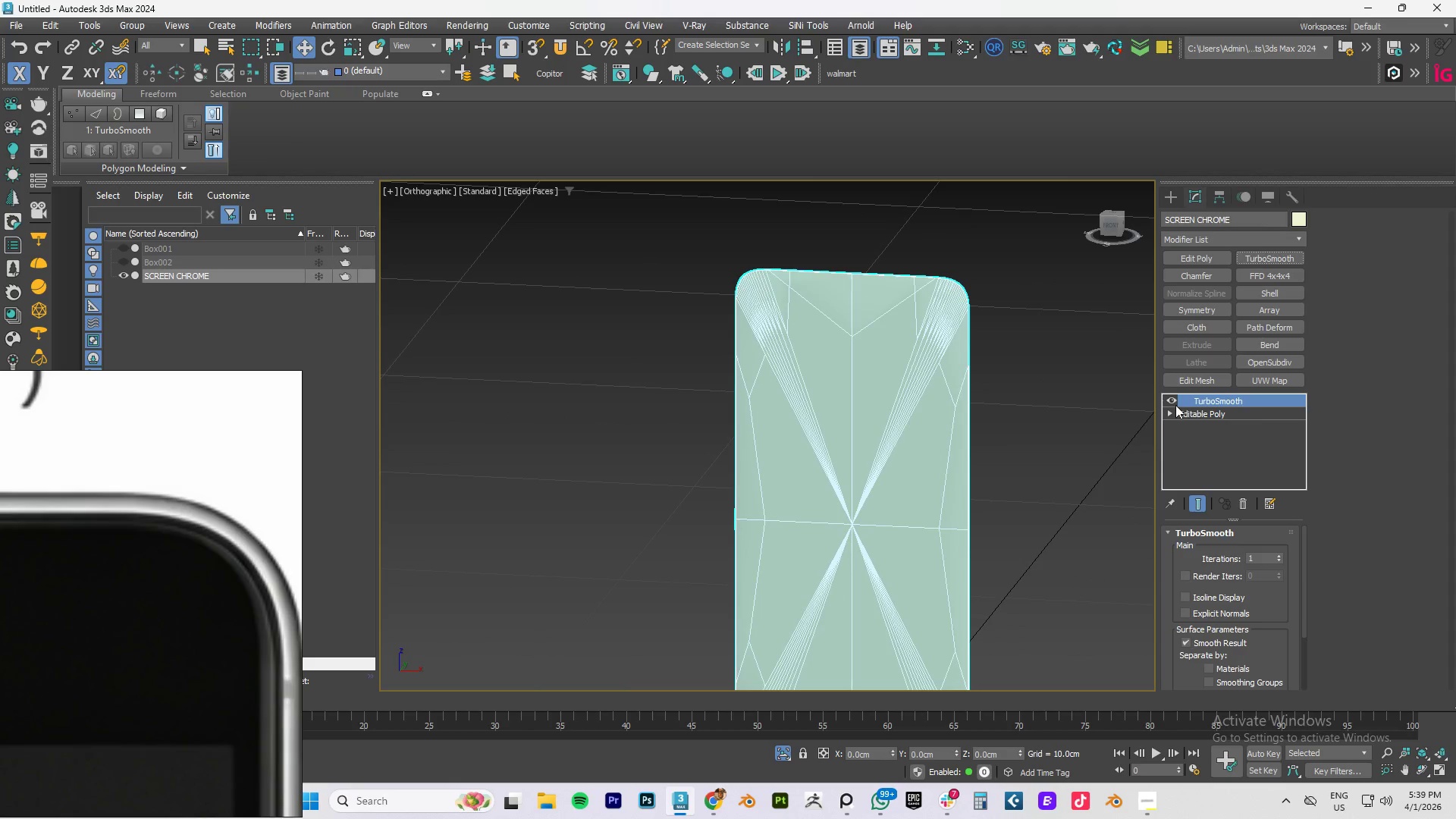 
left_click([1173, 402])
 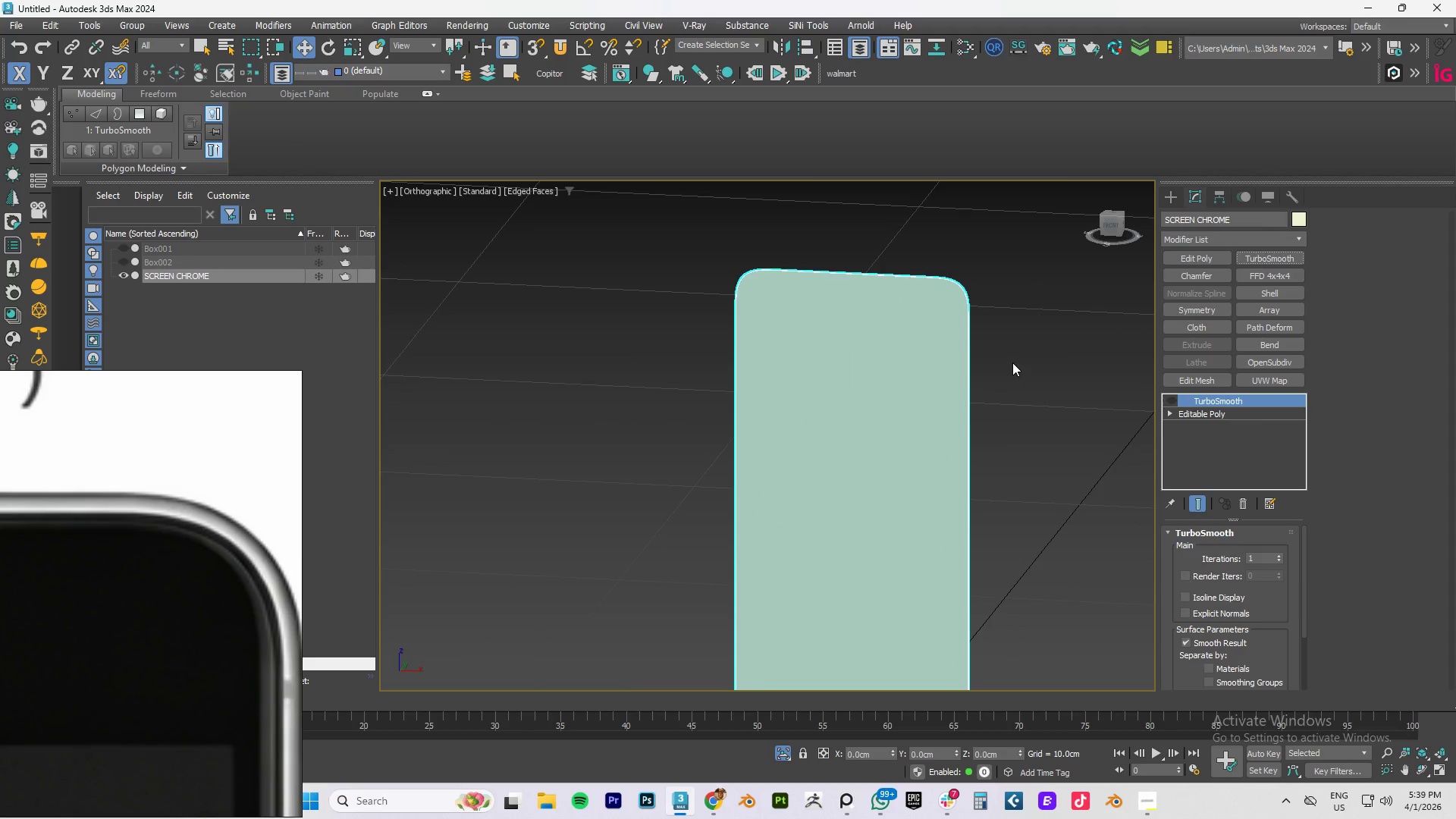 
key(1)
 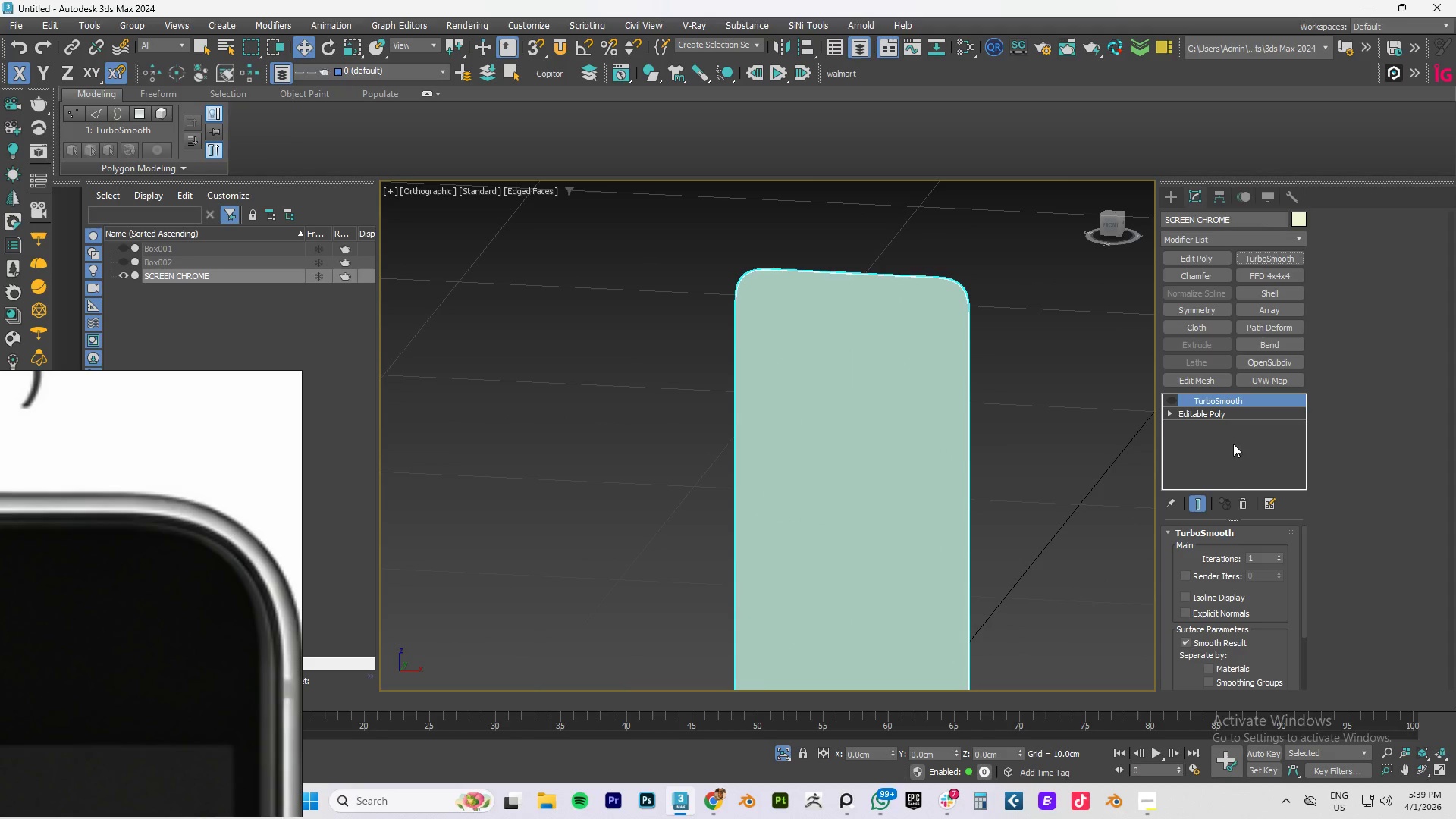 
left_click([1240, 501])
 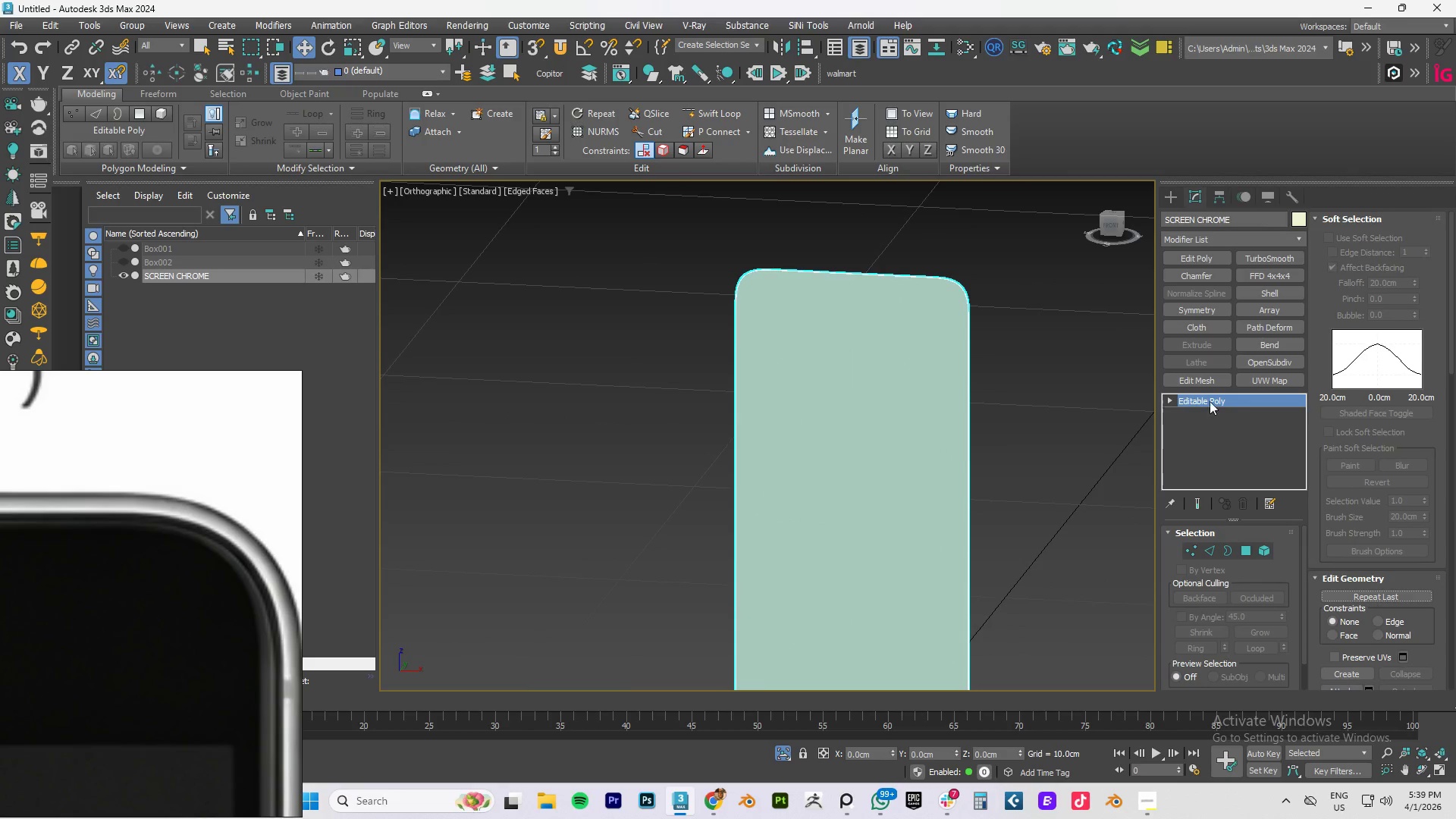 
type(1FZ)
 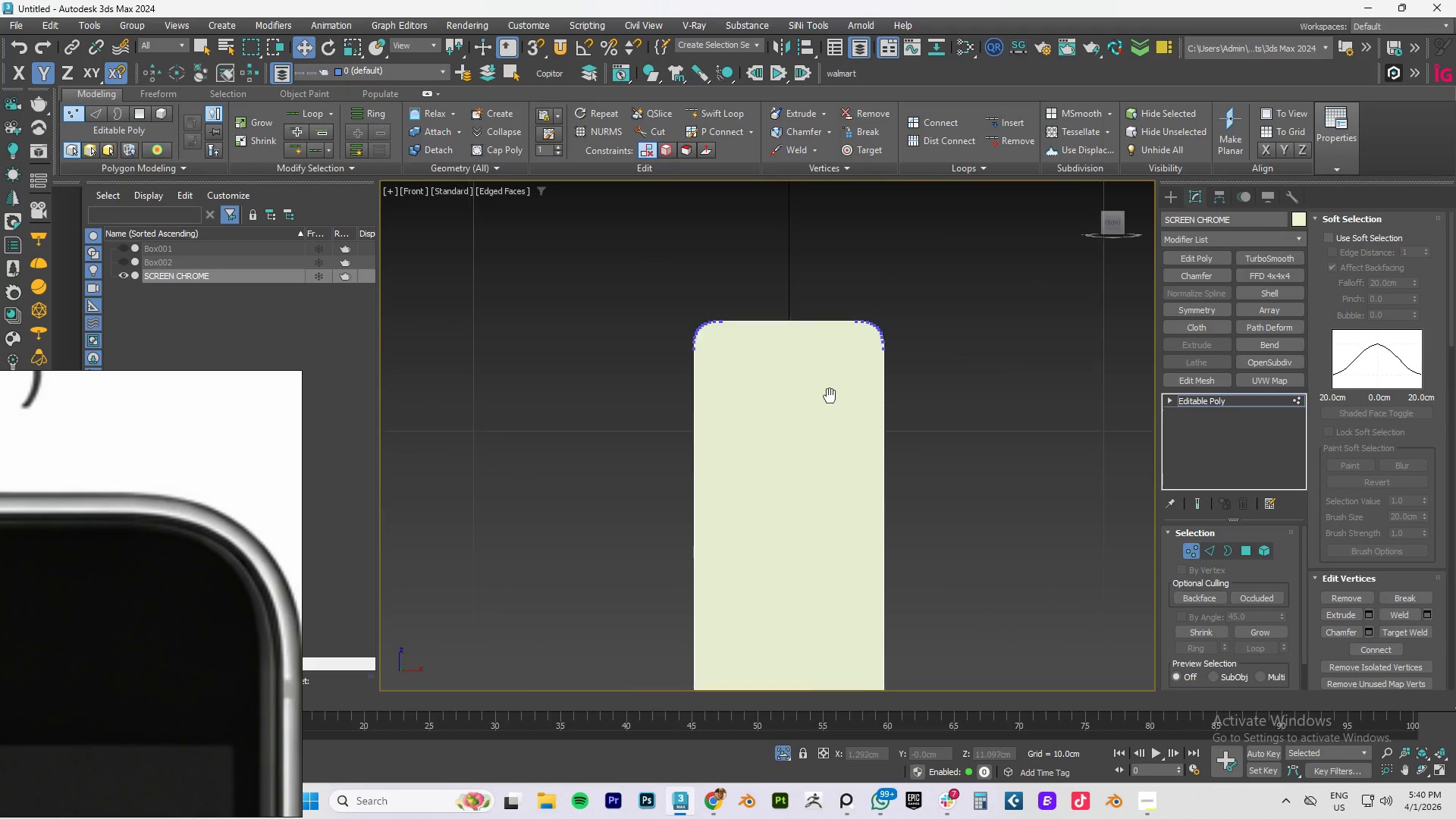 
key(Alt+AltLeft)
 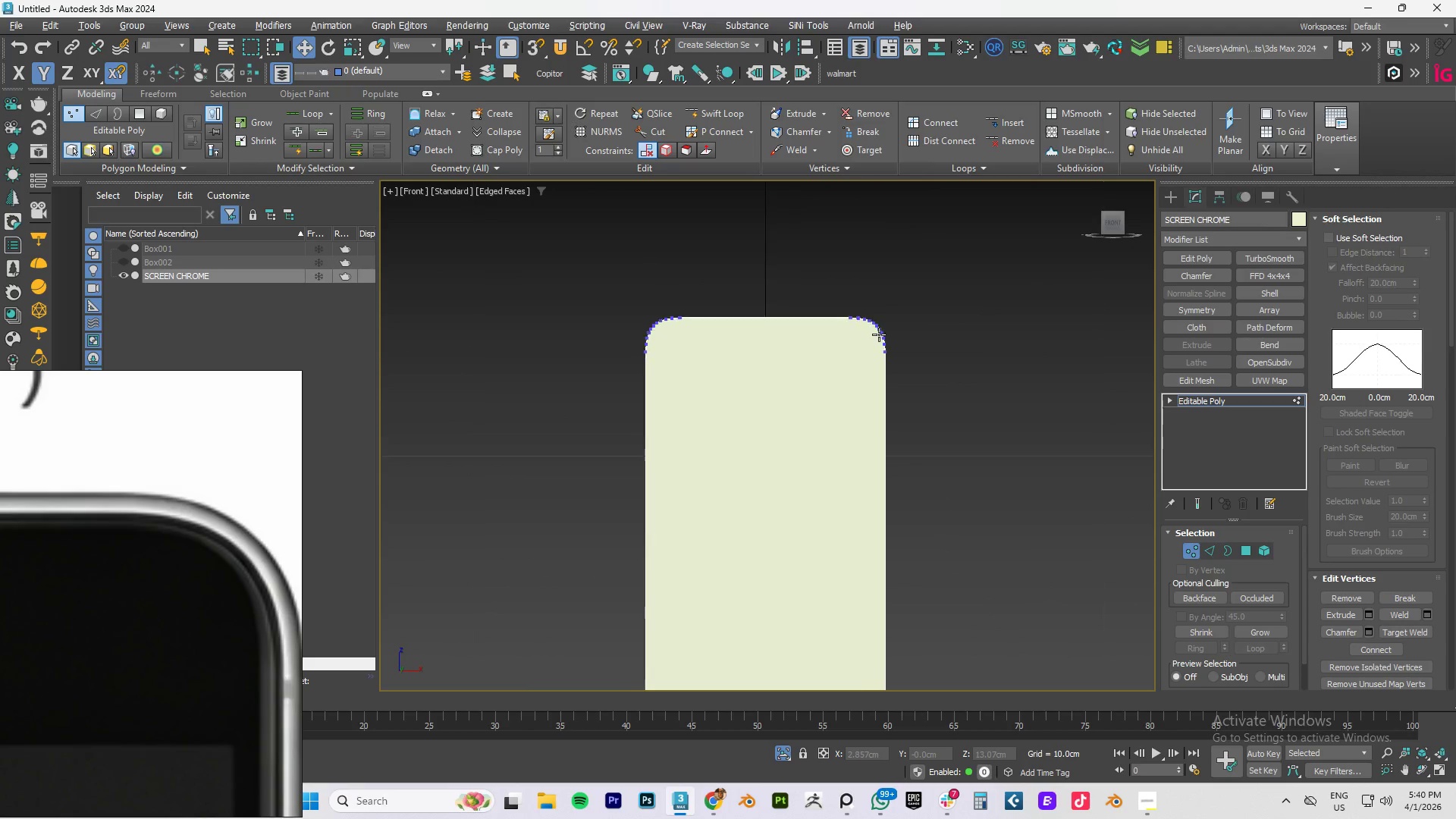 
hold_key(key=AltLeft, duration=0.78)
 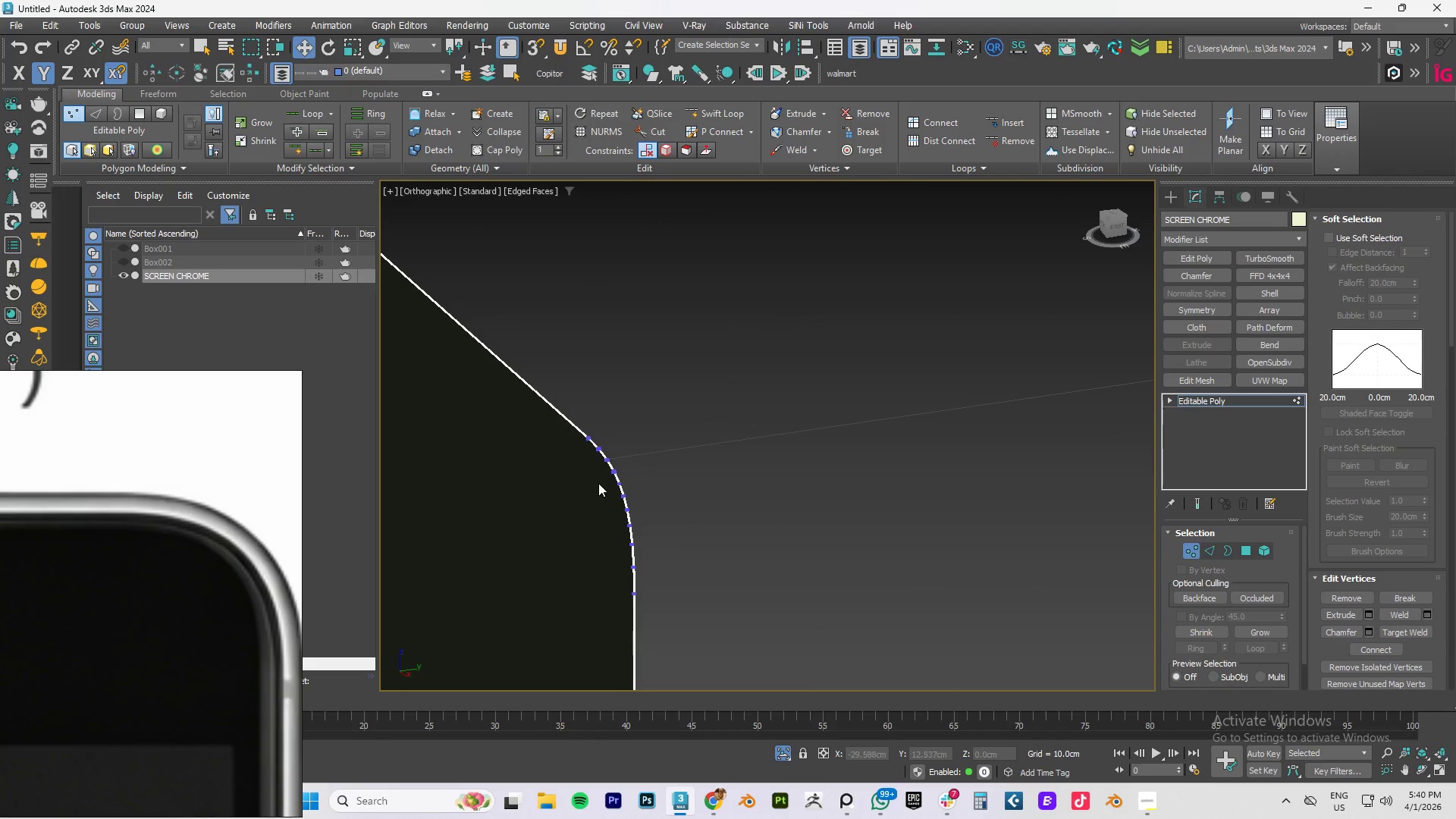 
scroll: coordinate [771, 381], scroll_direction: up, amount: 20.0
 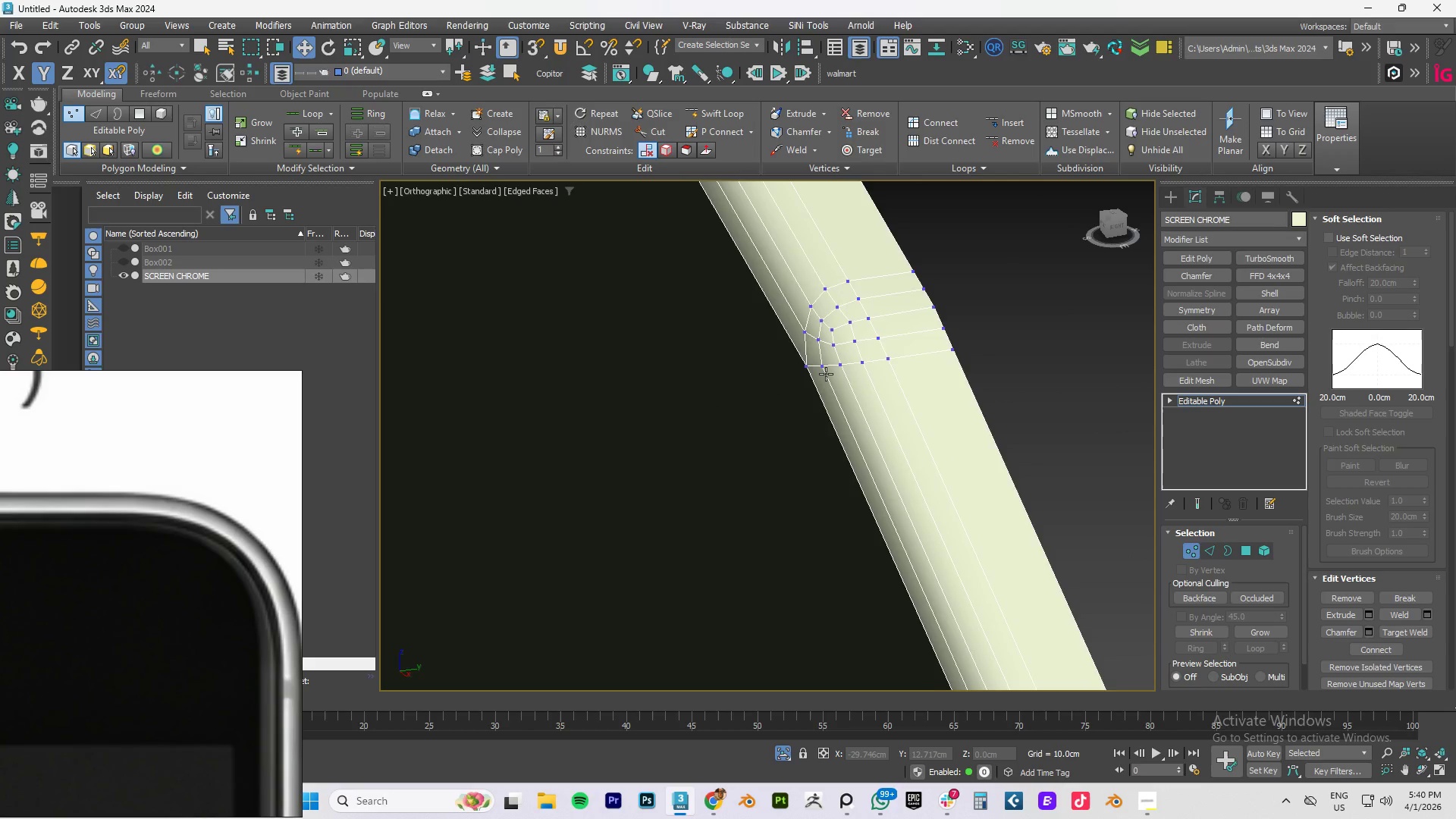 
scroll: coordinate [826, 374], scroll_direction: down, amount: 4.0
 